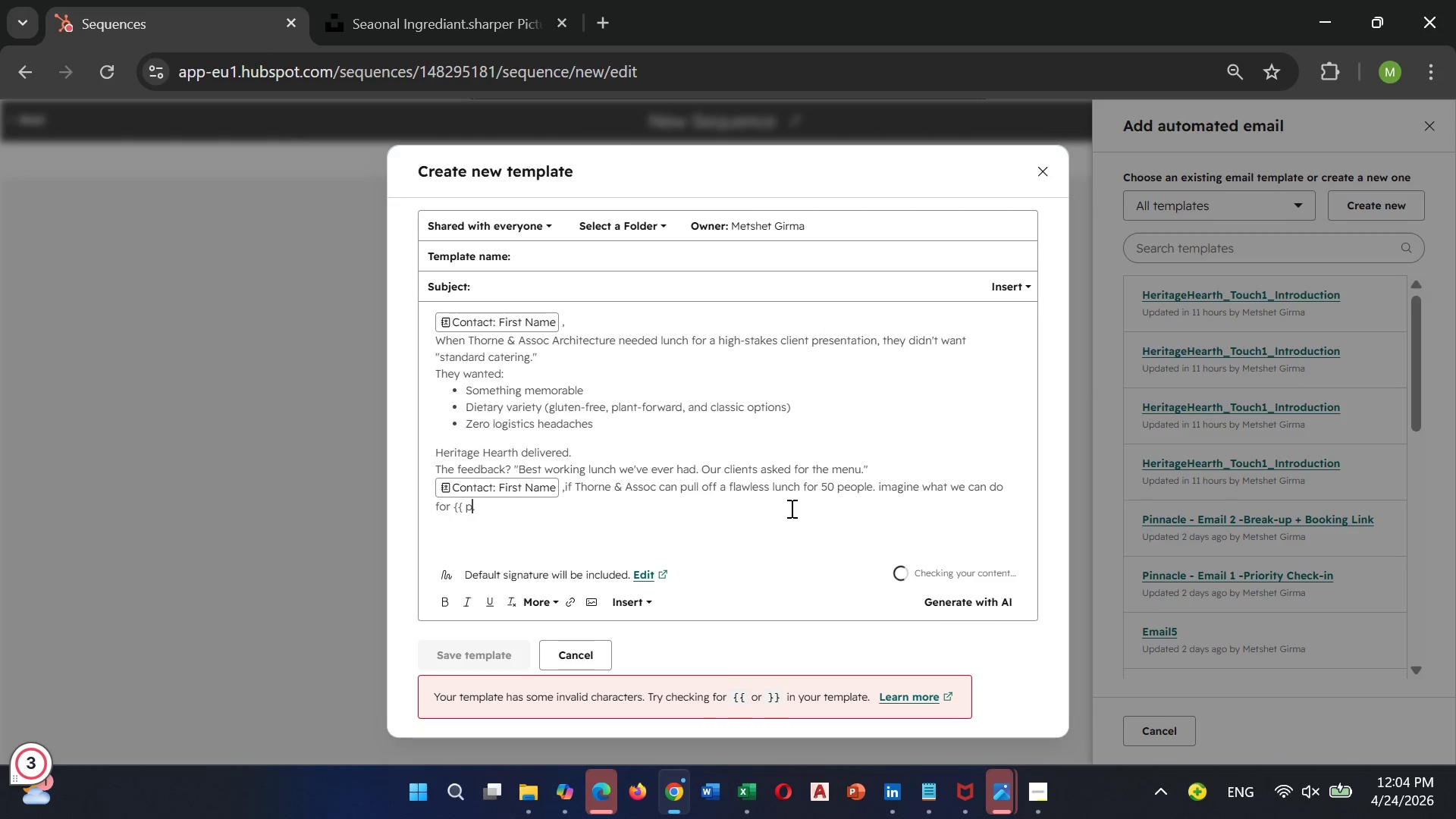 
key(Backspace)
 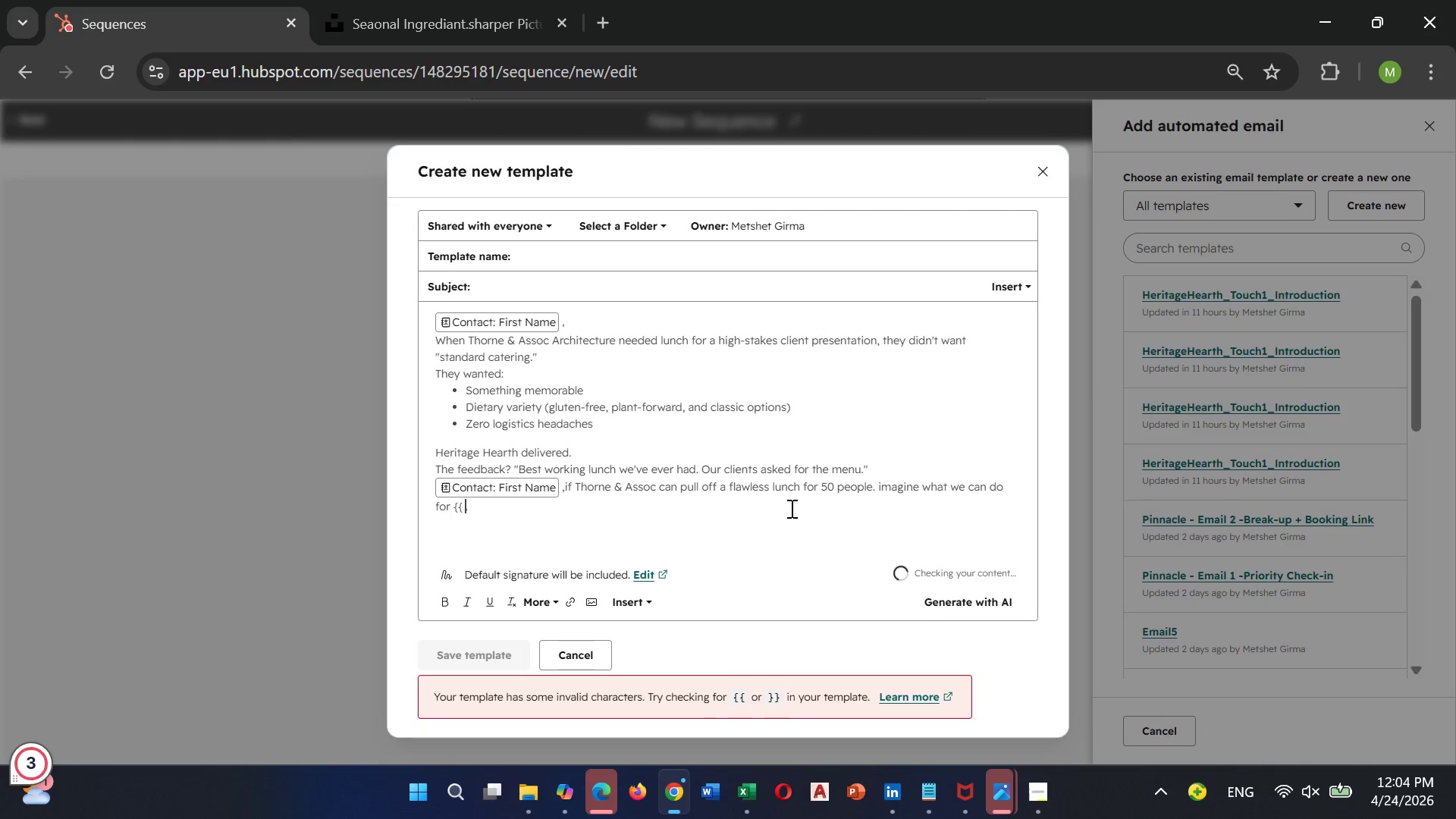 
key(Backspace)
 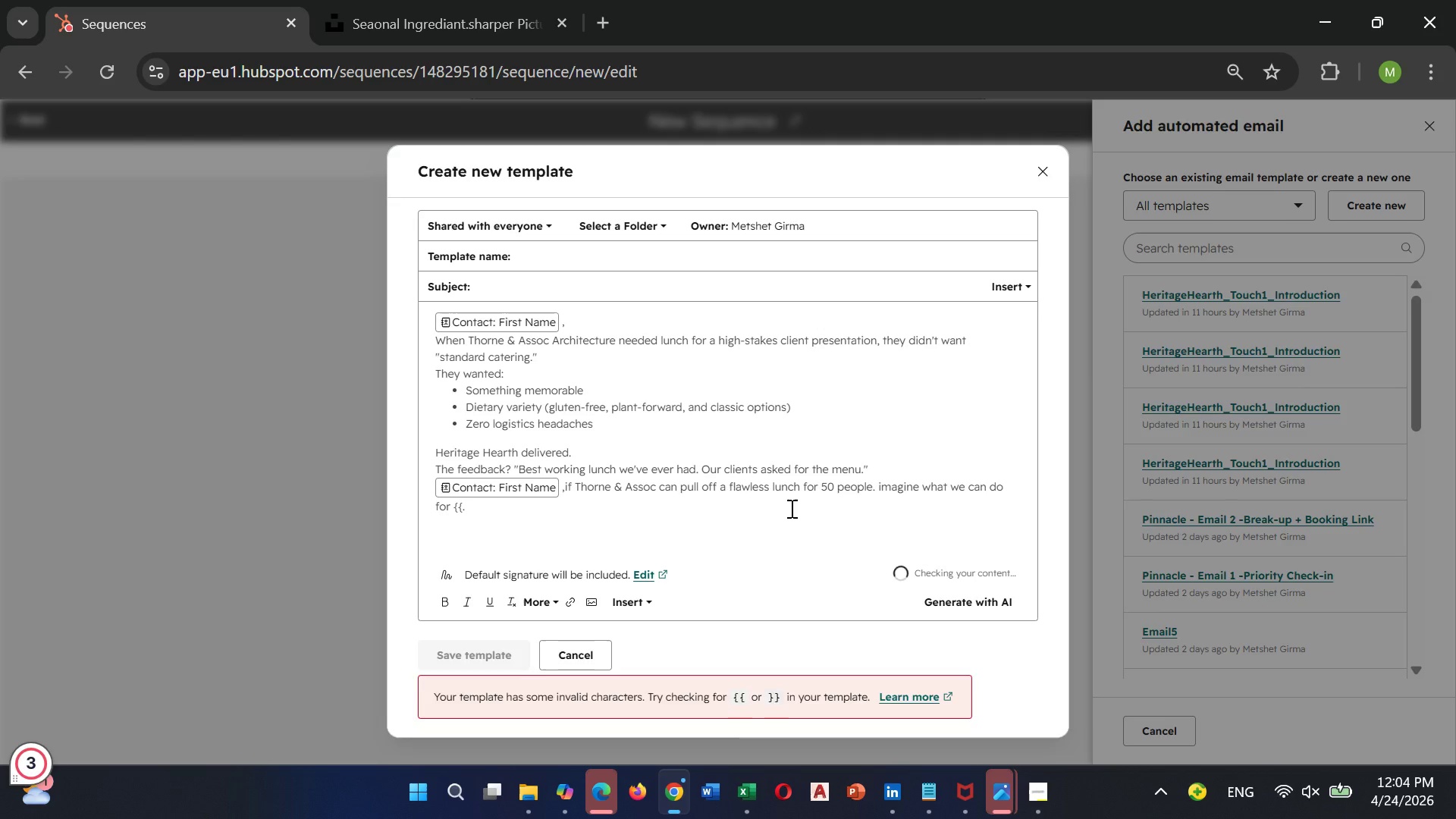 
key(Backspace)
 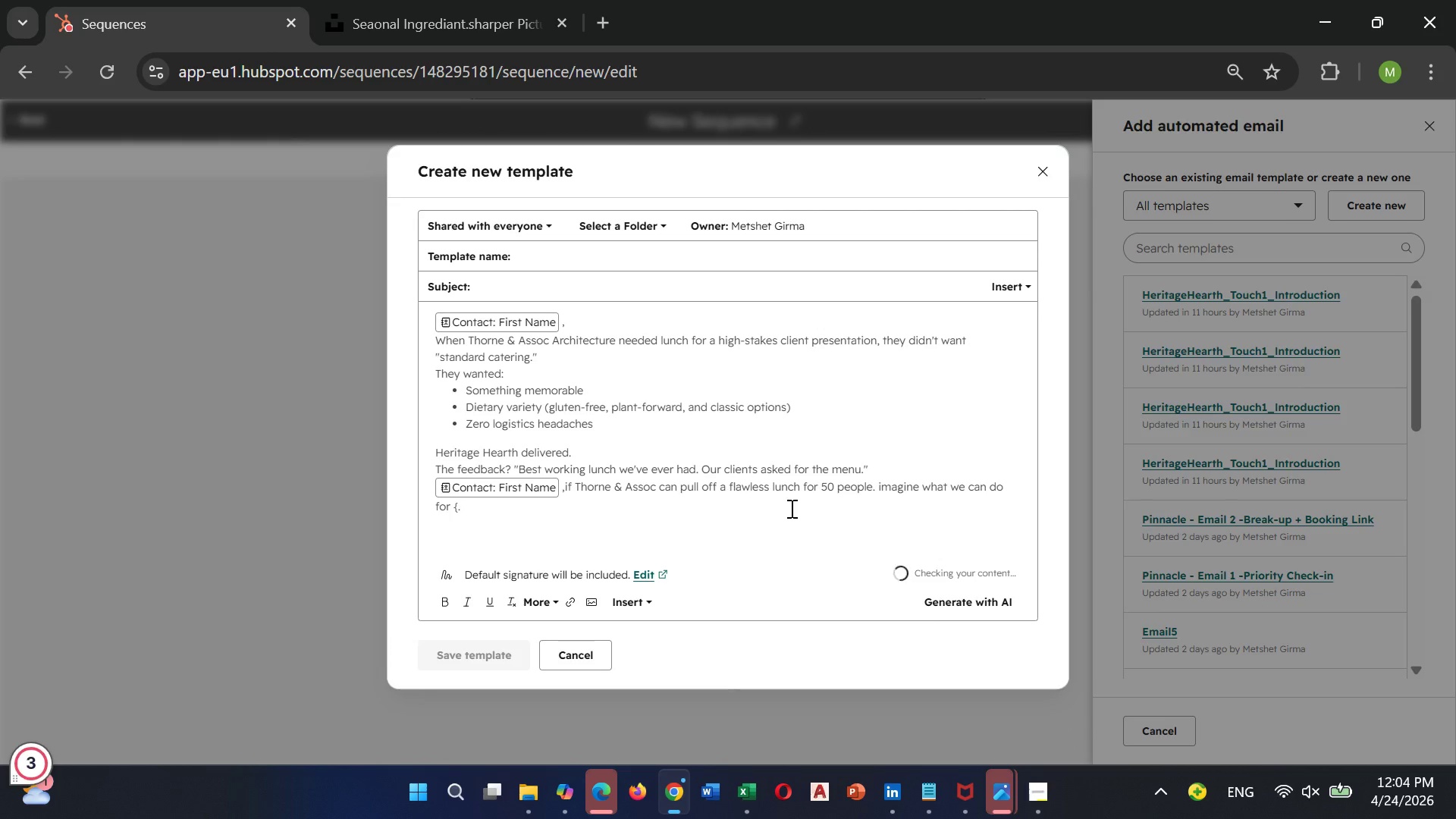 
key(Backspace)
 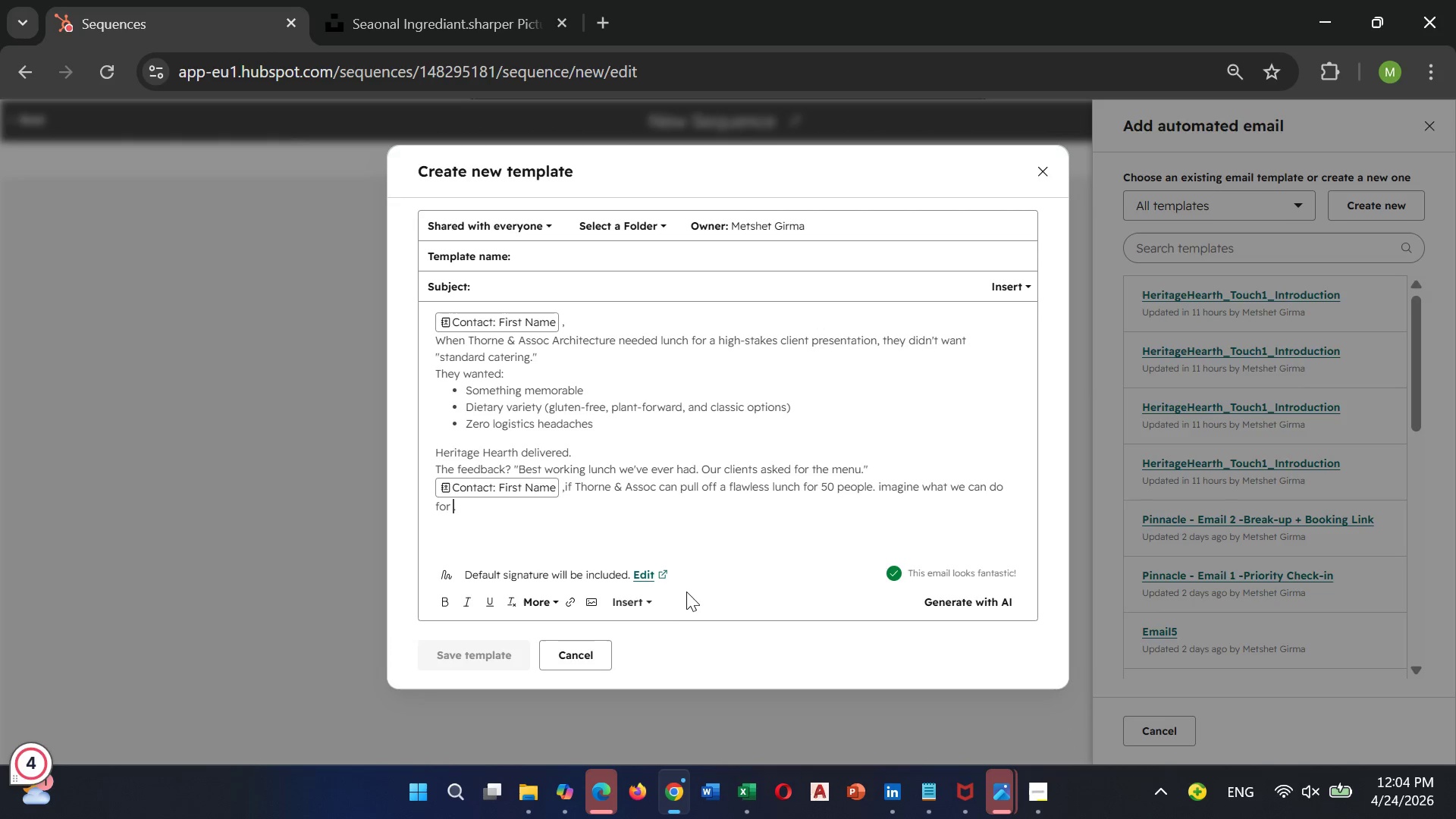 
left_click([637, 603])
 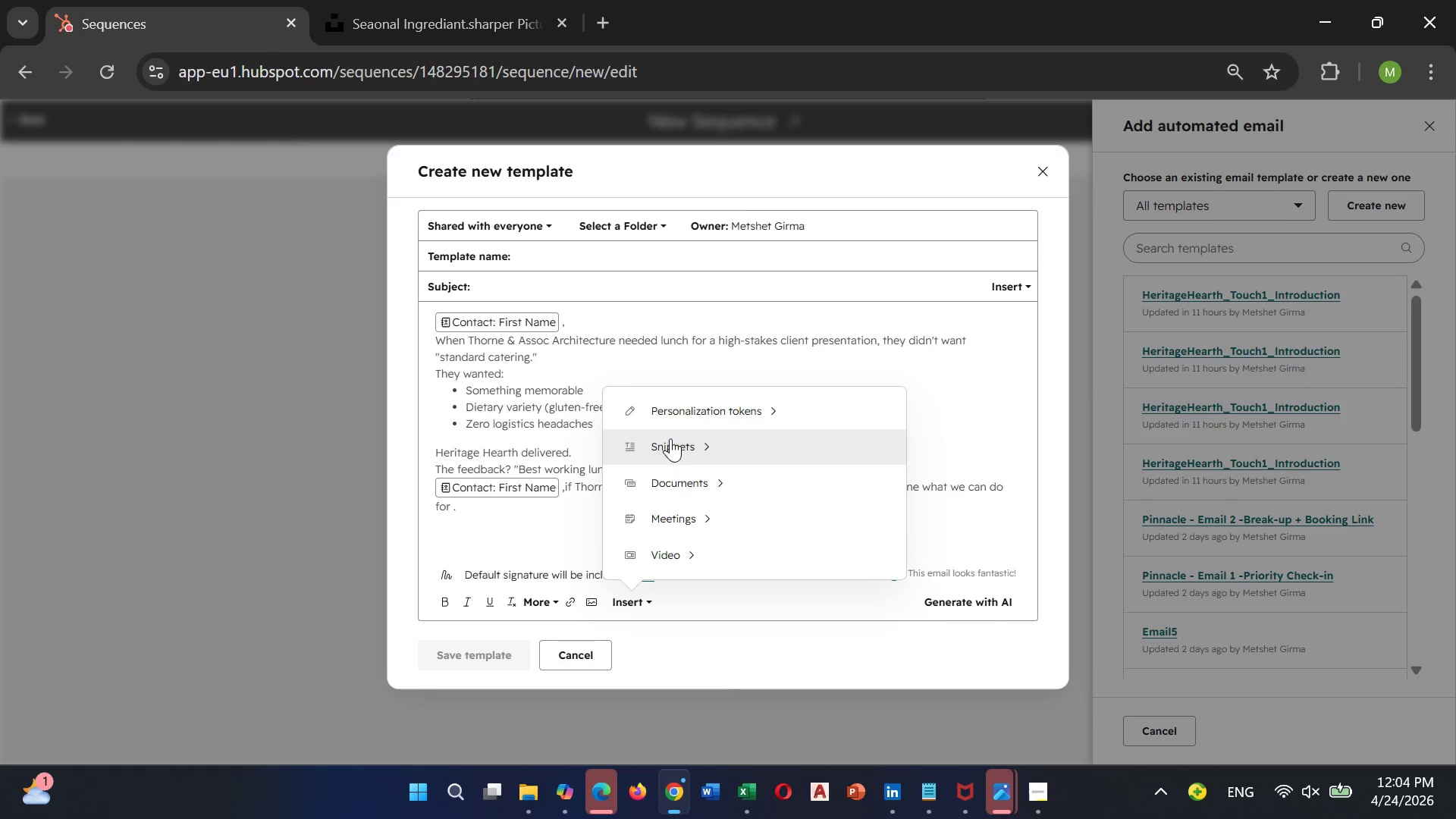 
left_click([679, 417])
 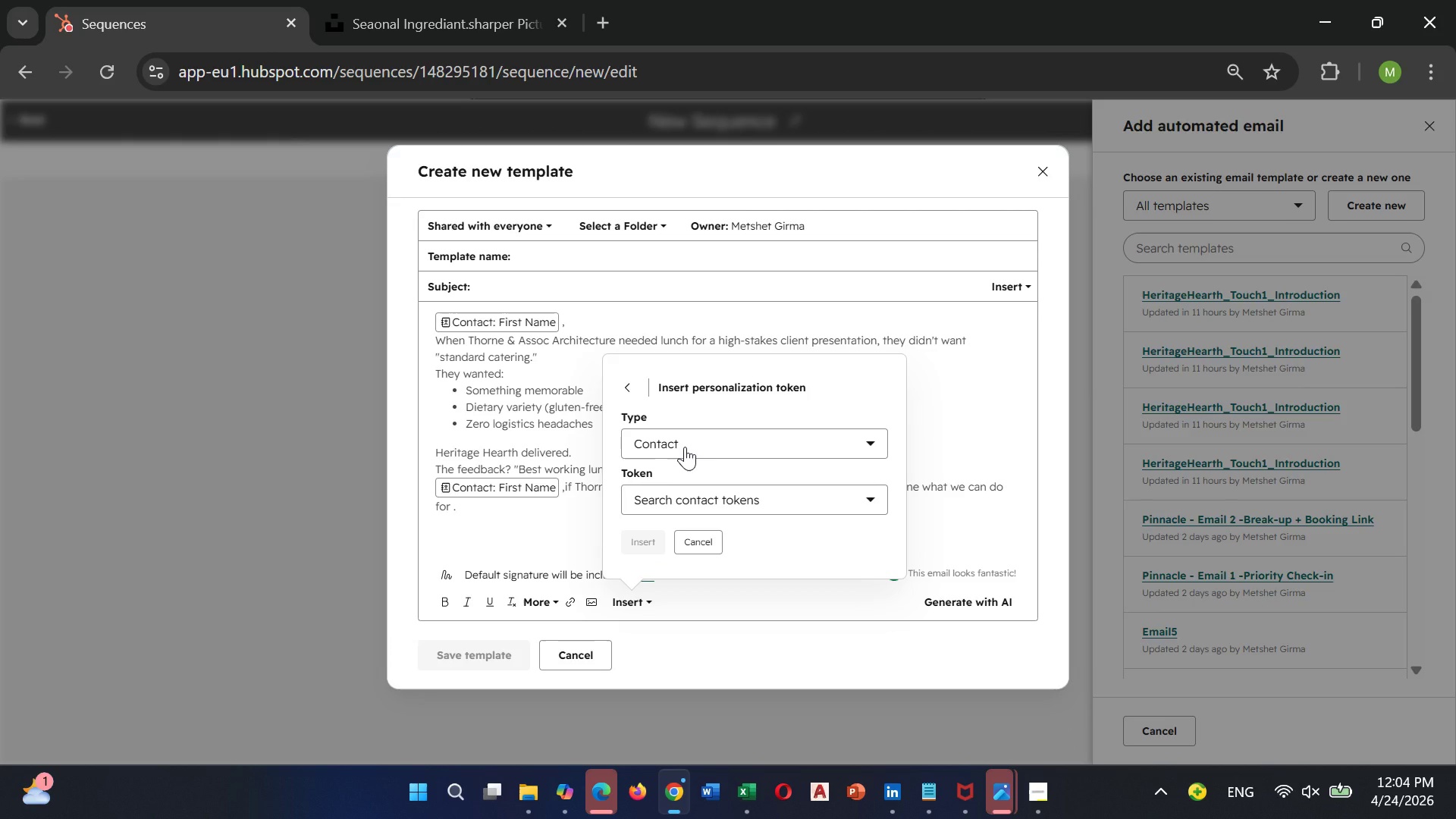 
left_click([686, 447])
 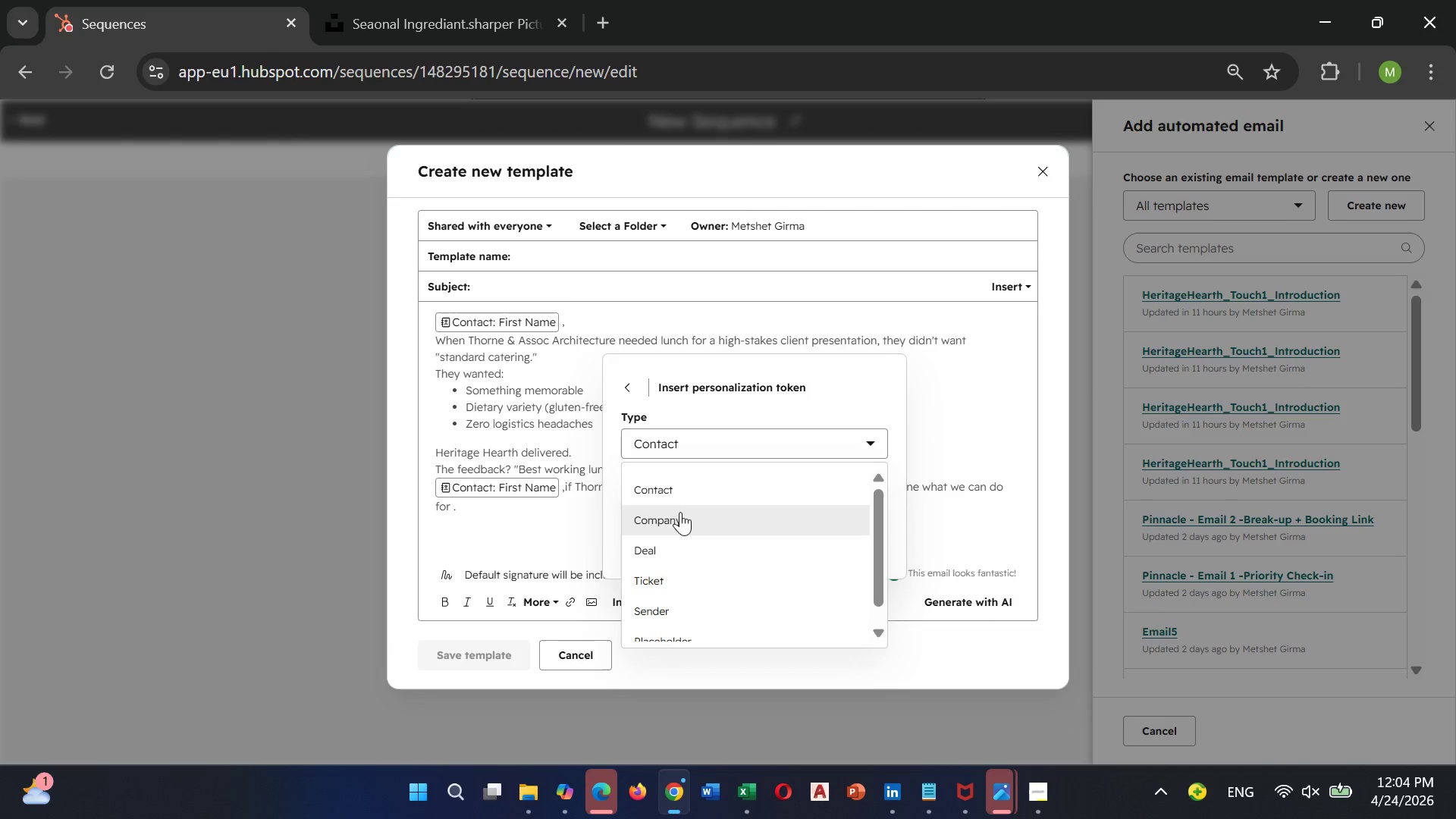 
left_click([669, 486])
 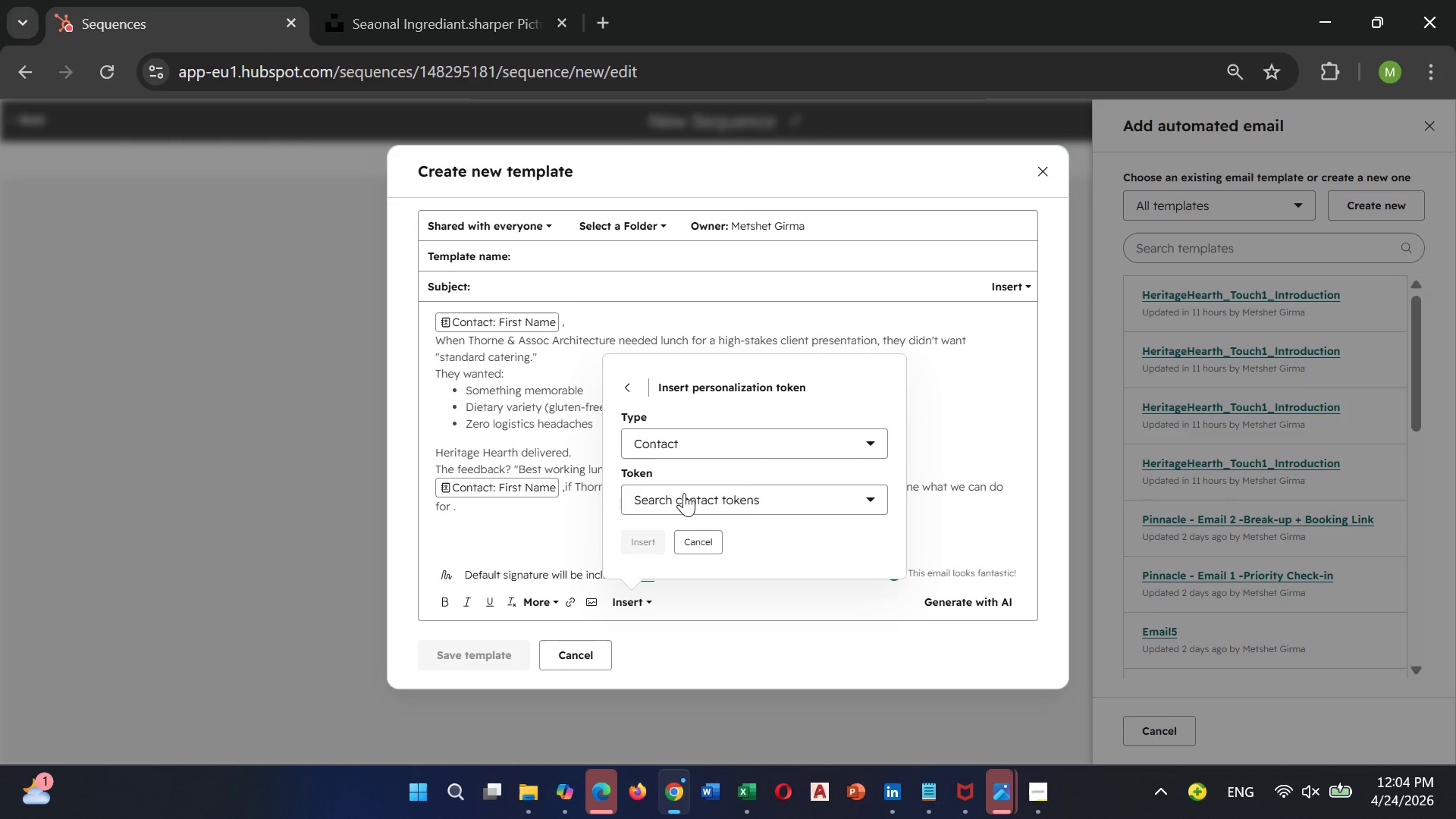 
left_click([685, 493])
 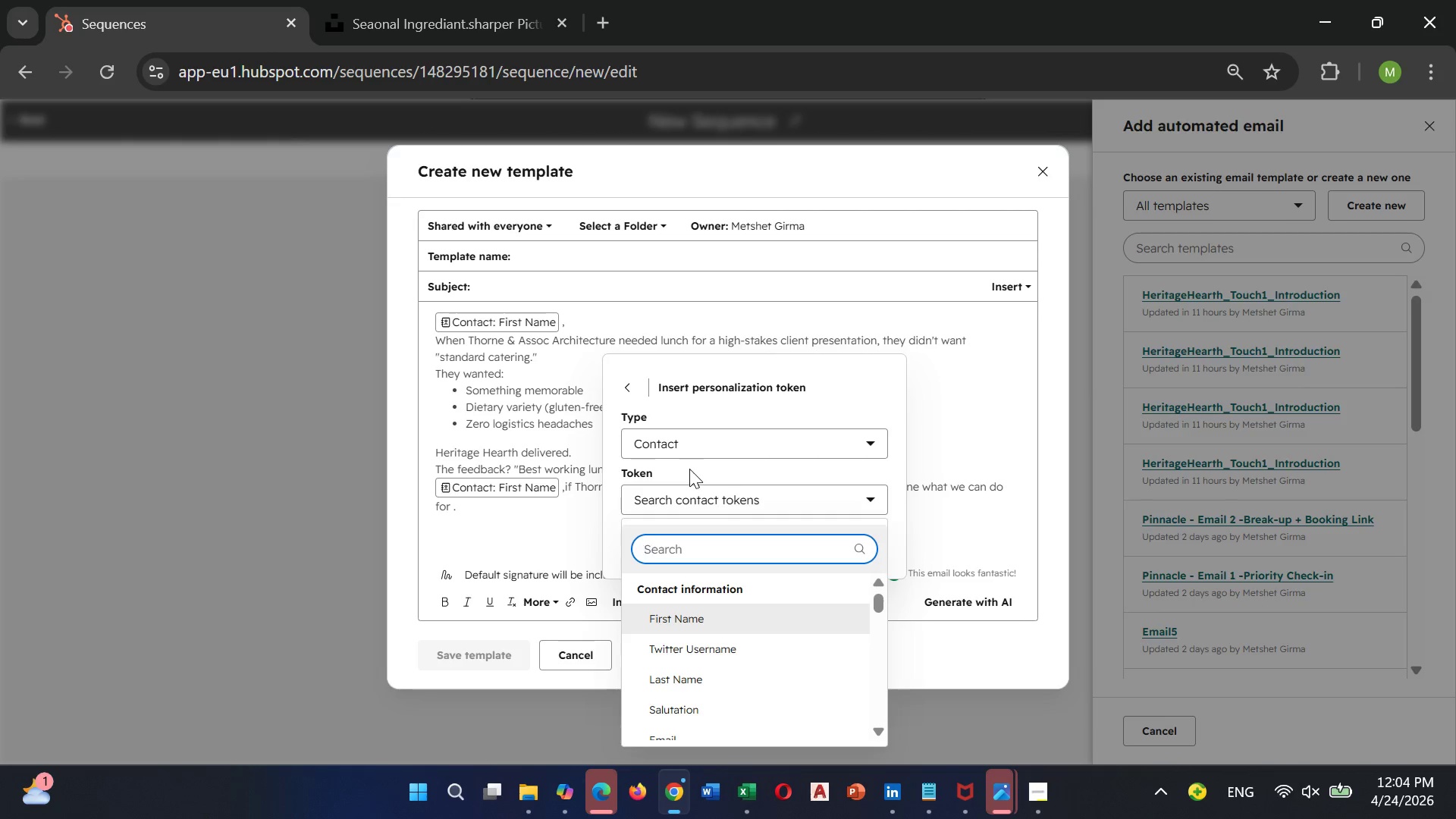 
scroll: coordinate [732, 647], scroll_direction: down, amount: 2.0
 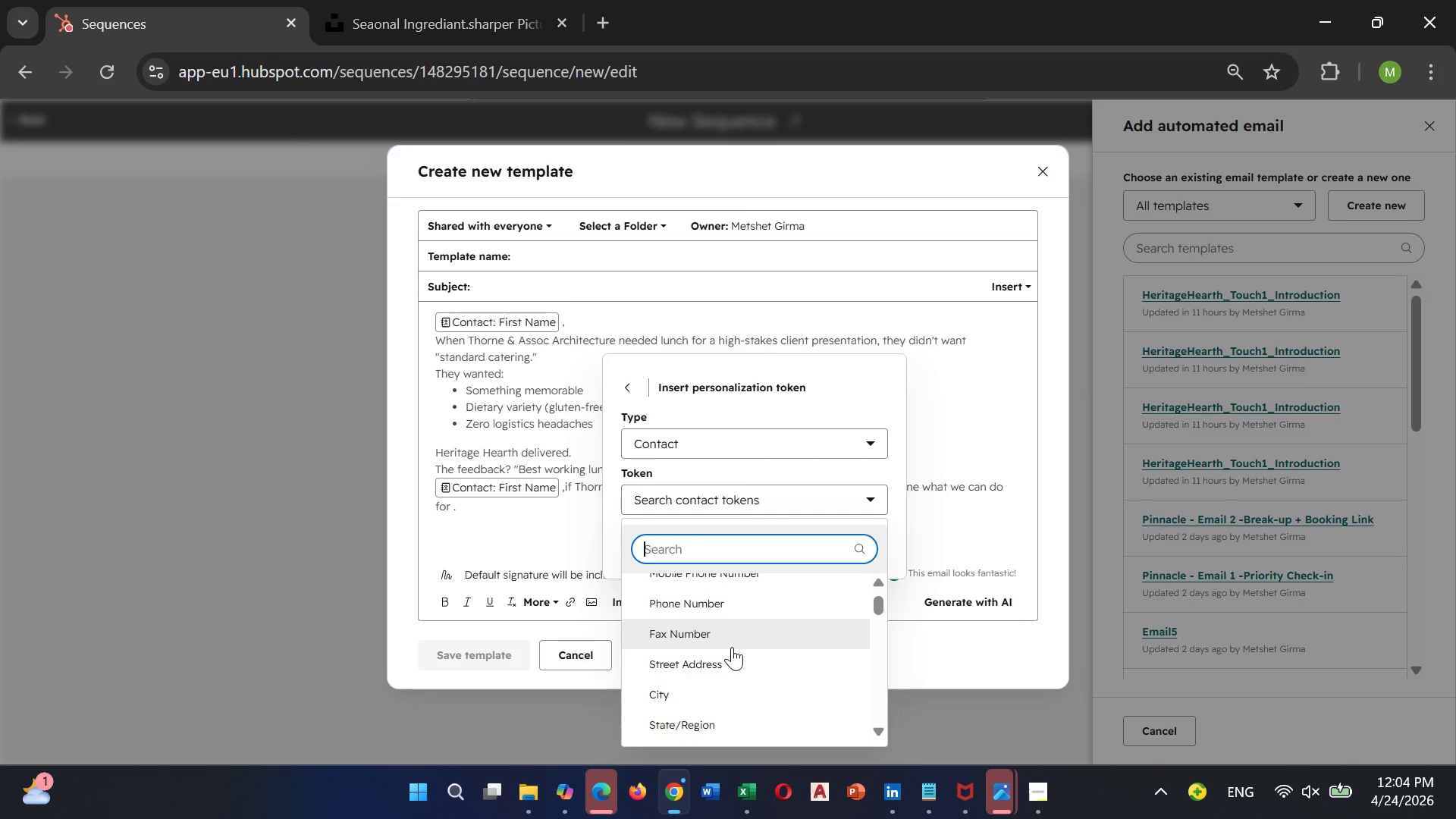 
scroll: coordinate [732, 641], scroll_direction: up, amount: 4.0
 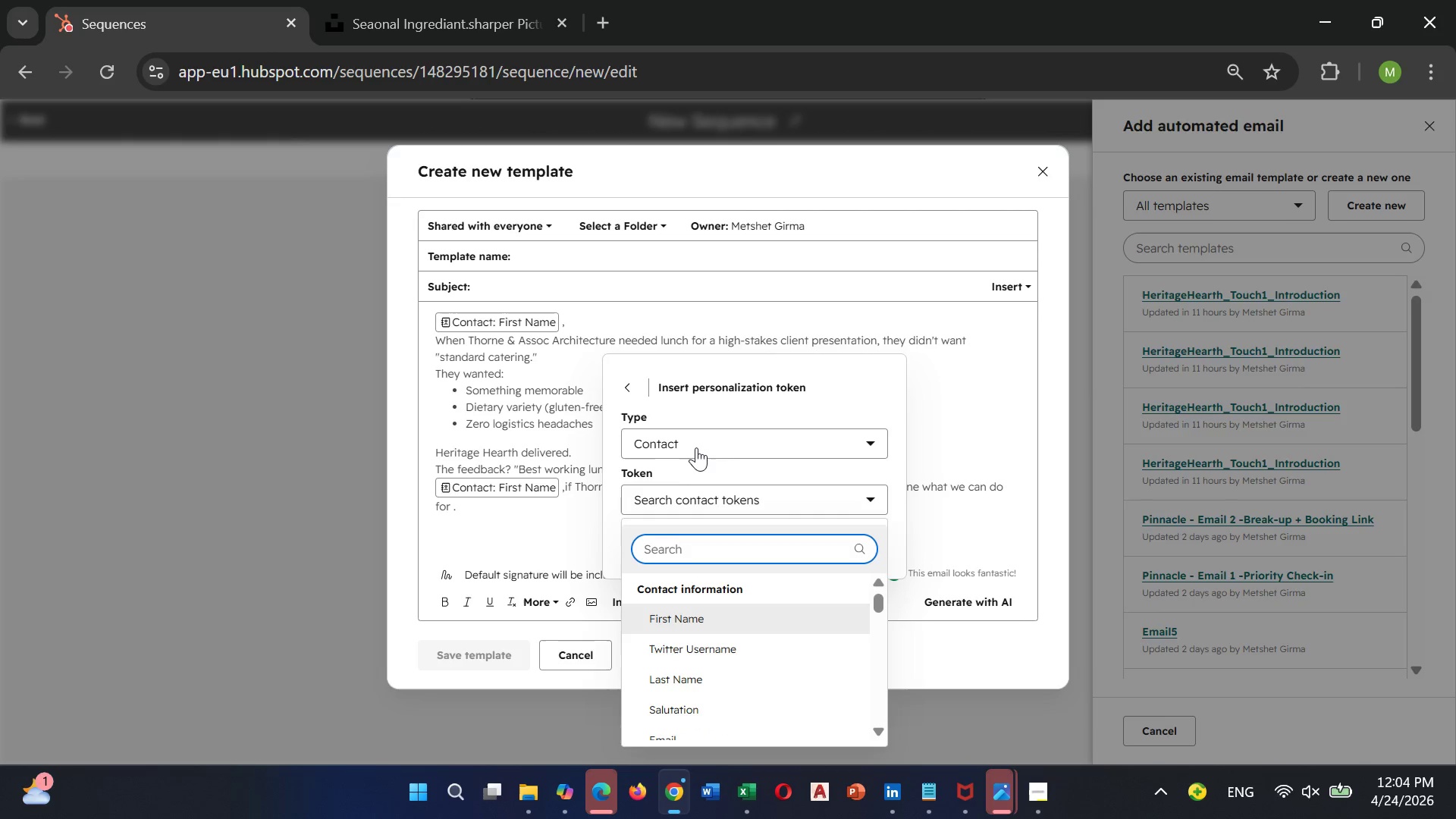 
left_click([697, 444])
 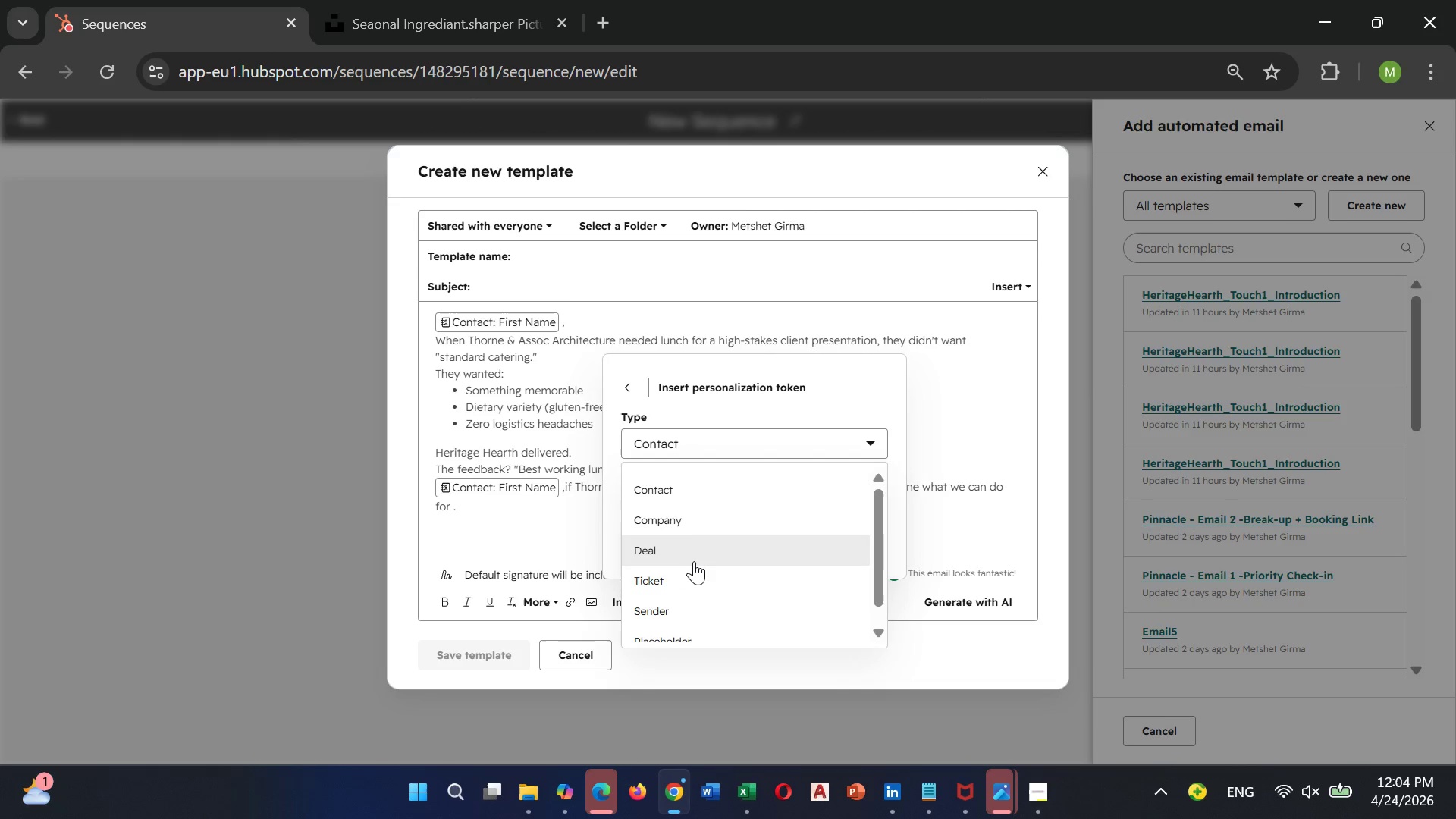 
scroll: coordinate [694, 564], scroll_direction: down, amount: 3.0
 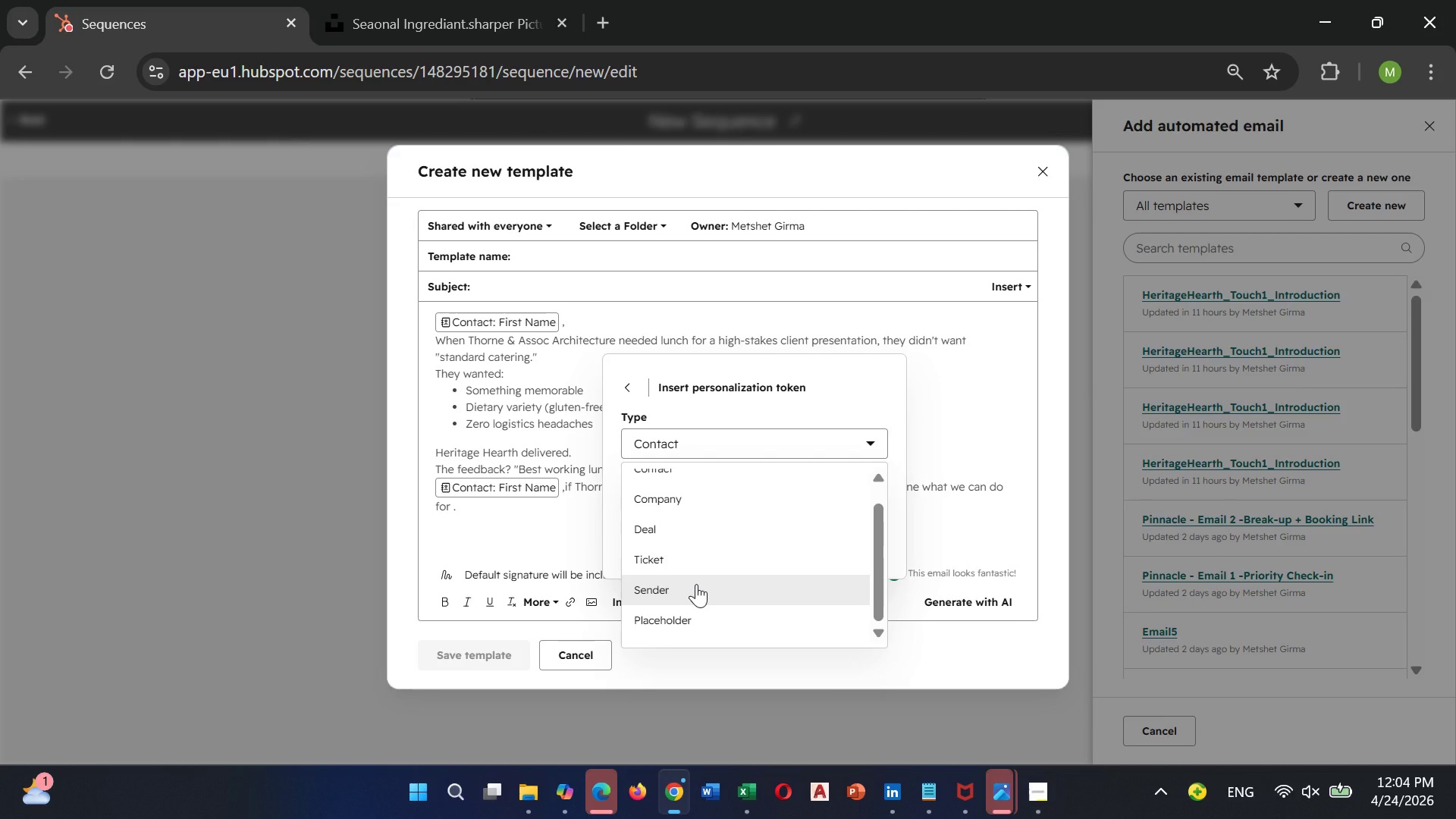 
scroll: coordinate [696, 584], scroll_direction: up, amount: 2.0
 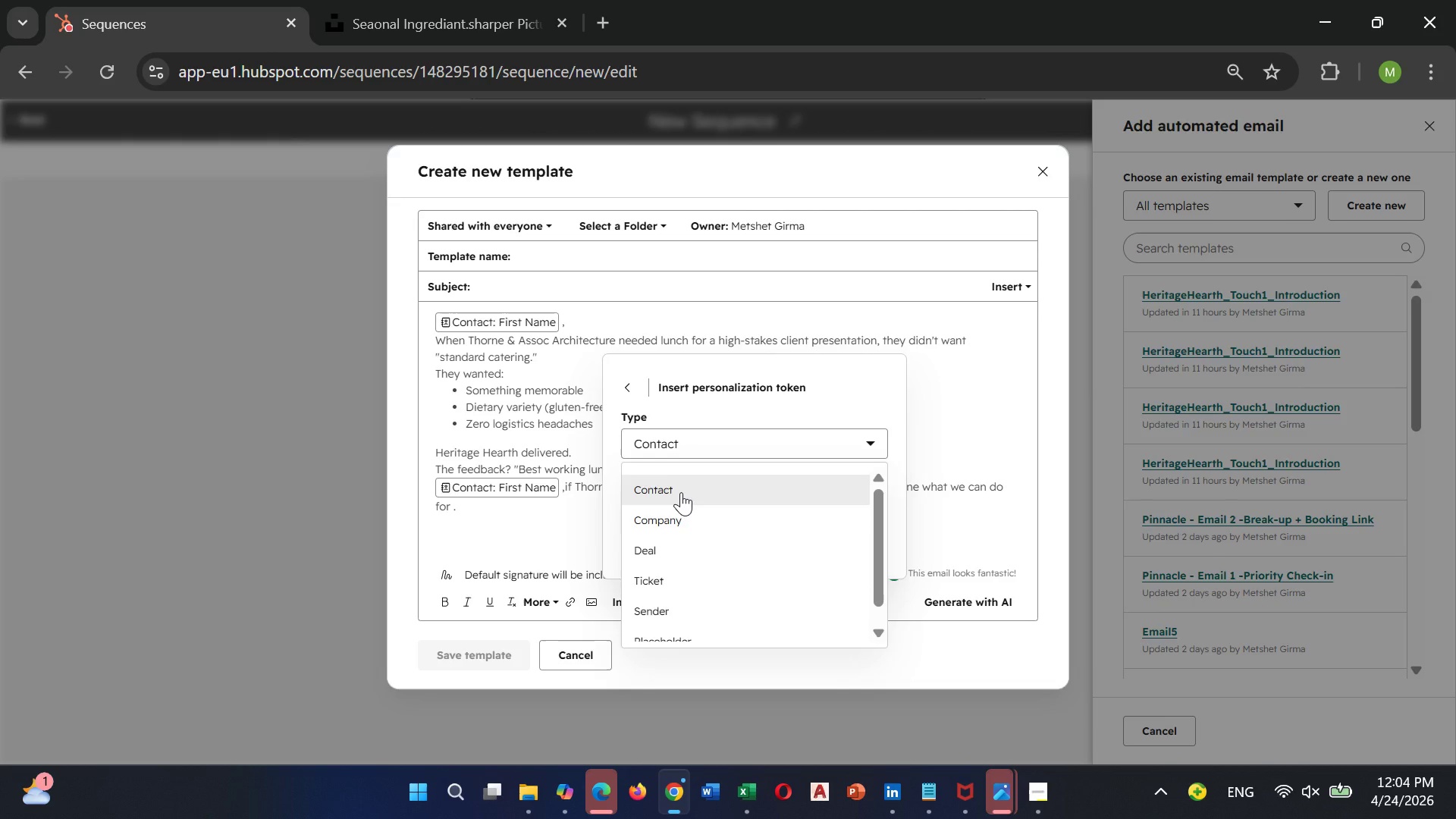 
left_click([681, 492])
 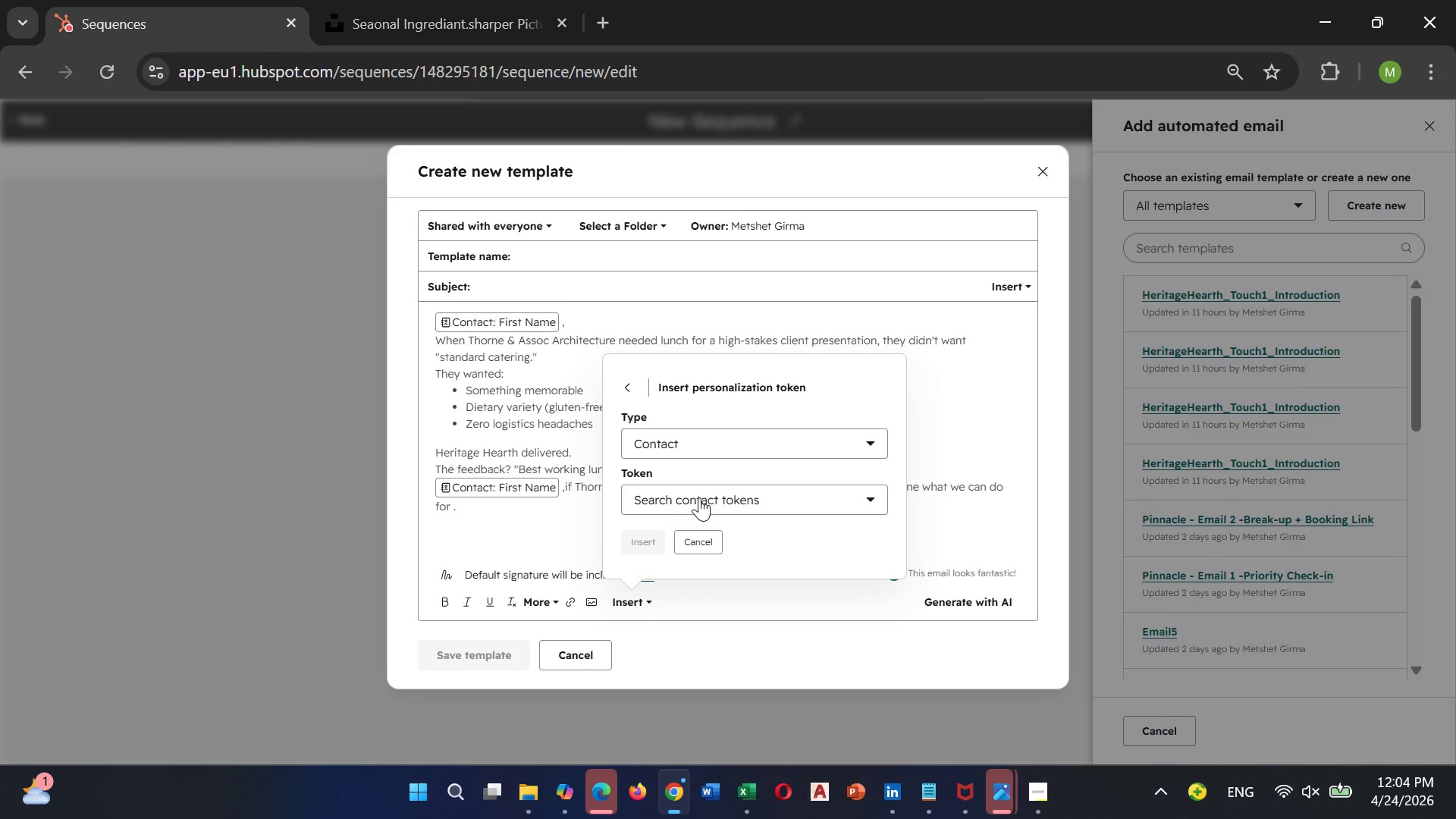 
left_click([699, 497])
 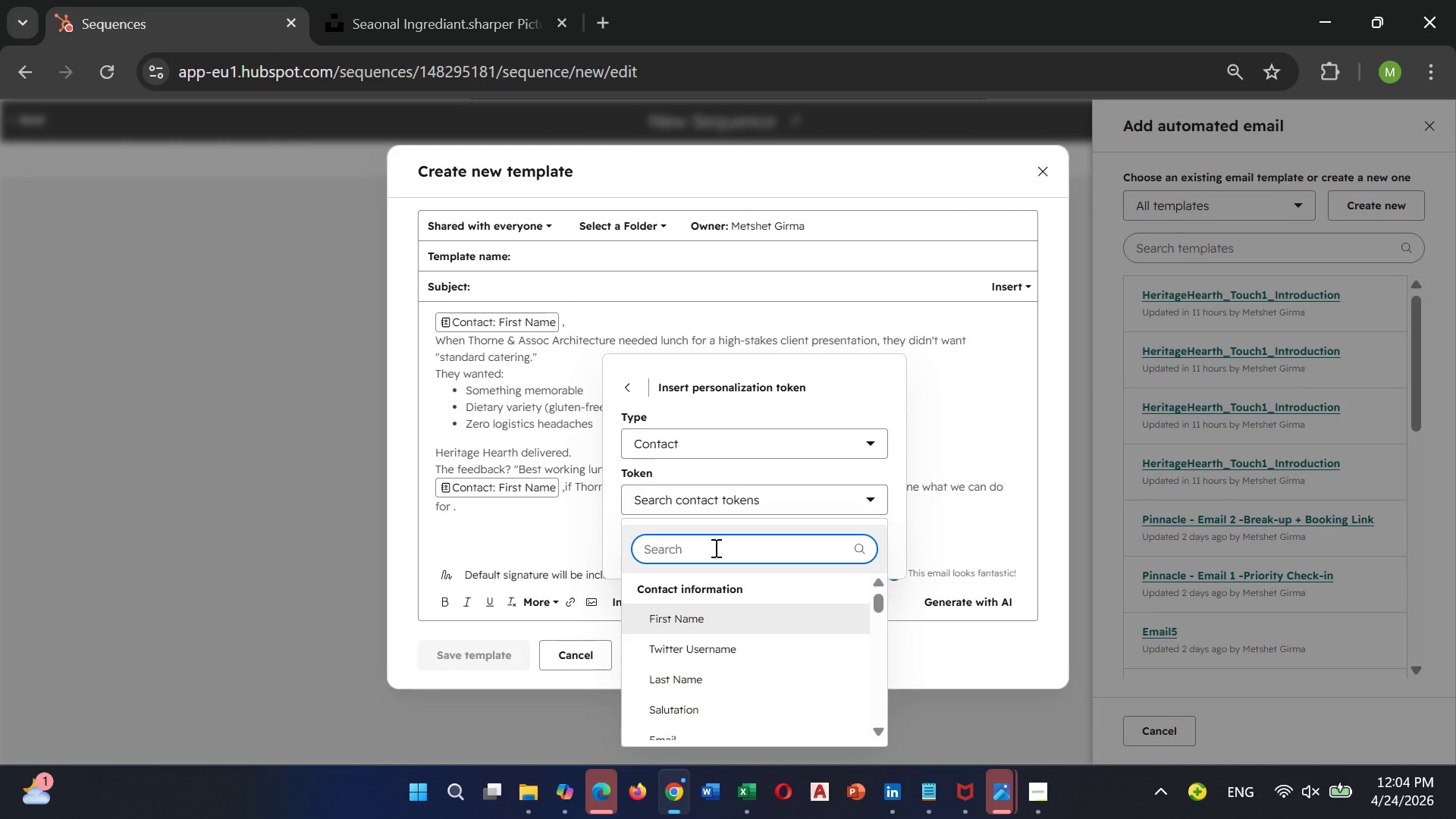 
type(pre)
 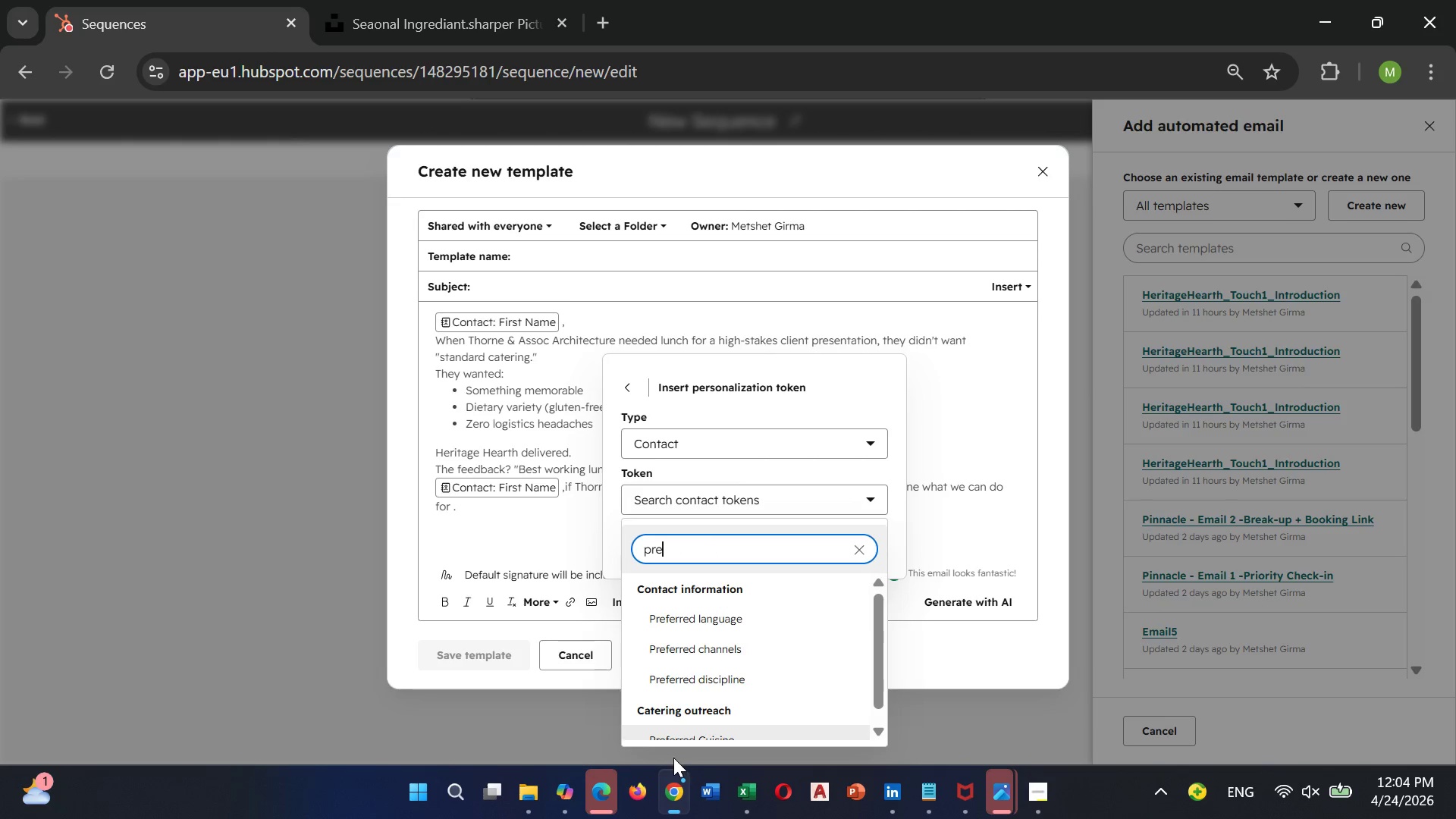 
left_click([693, 735])
 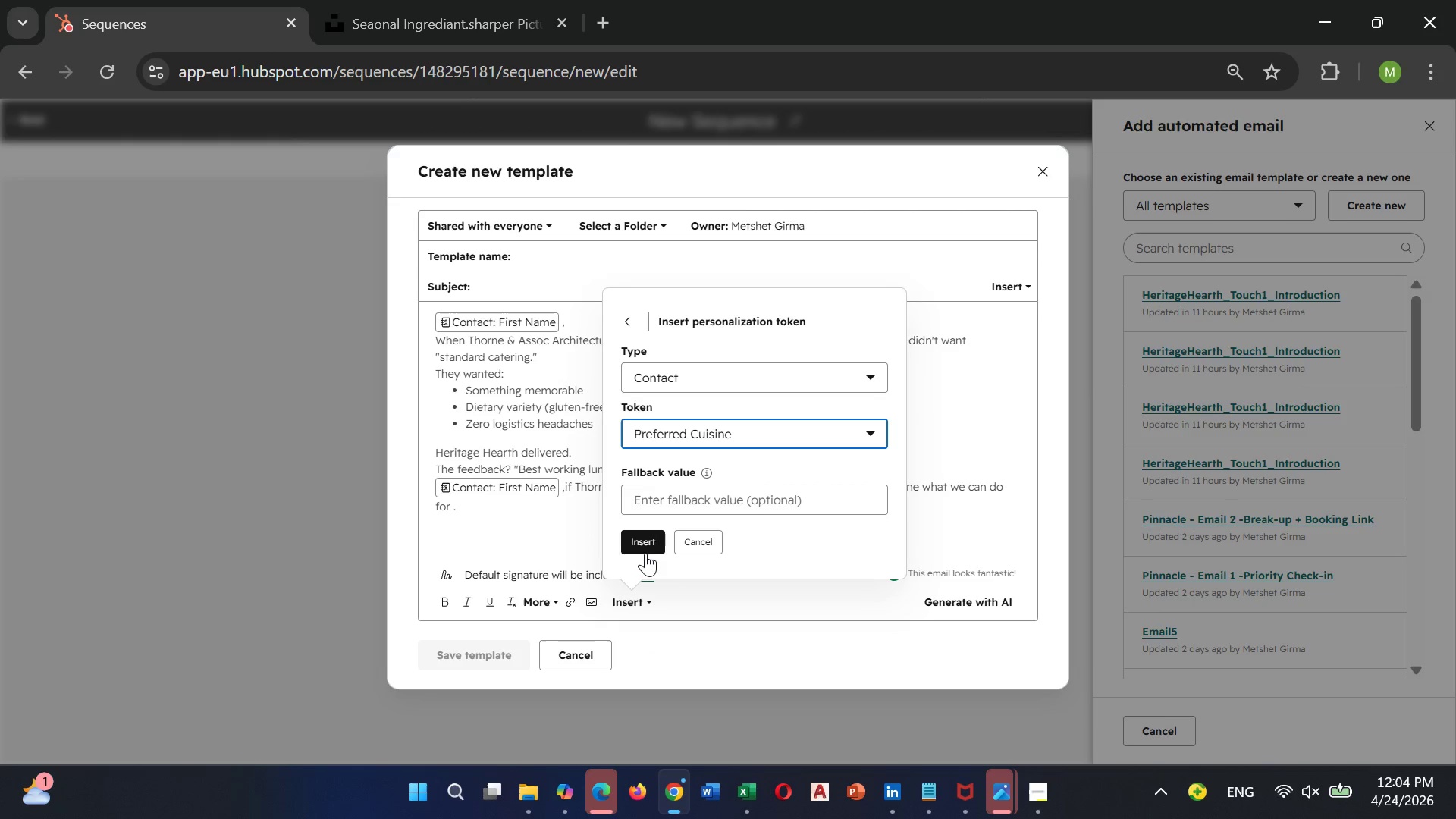 
left_click([648, 541])
 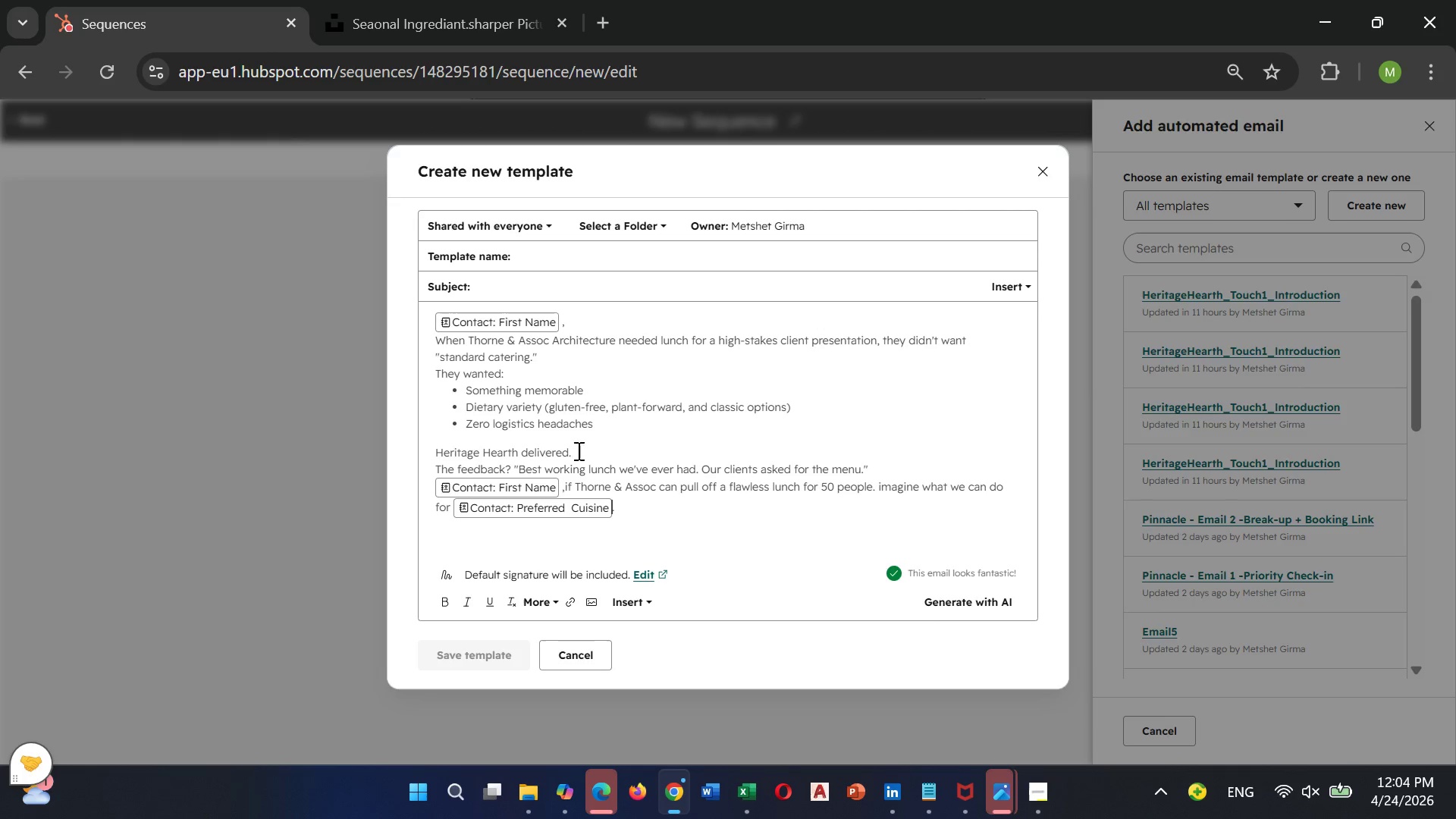 
left_click([511, 298])
 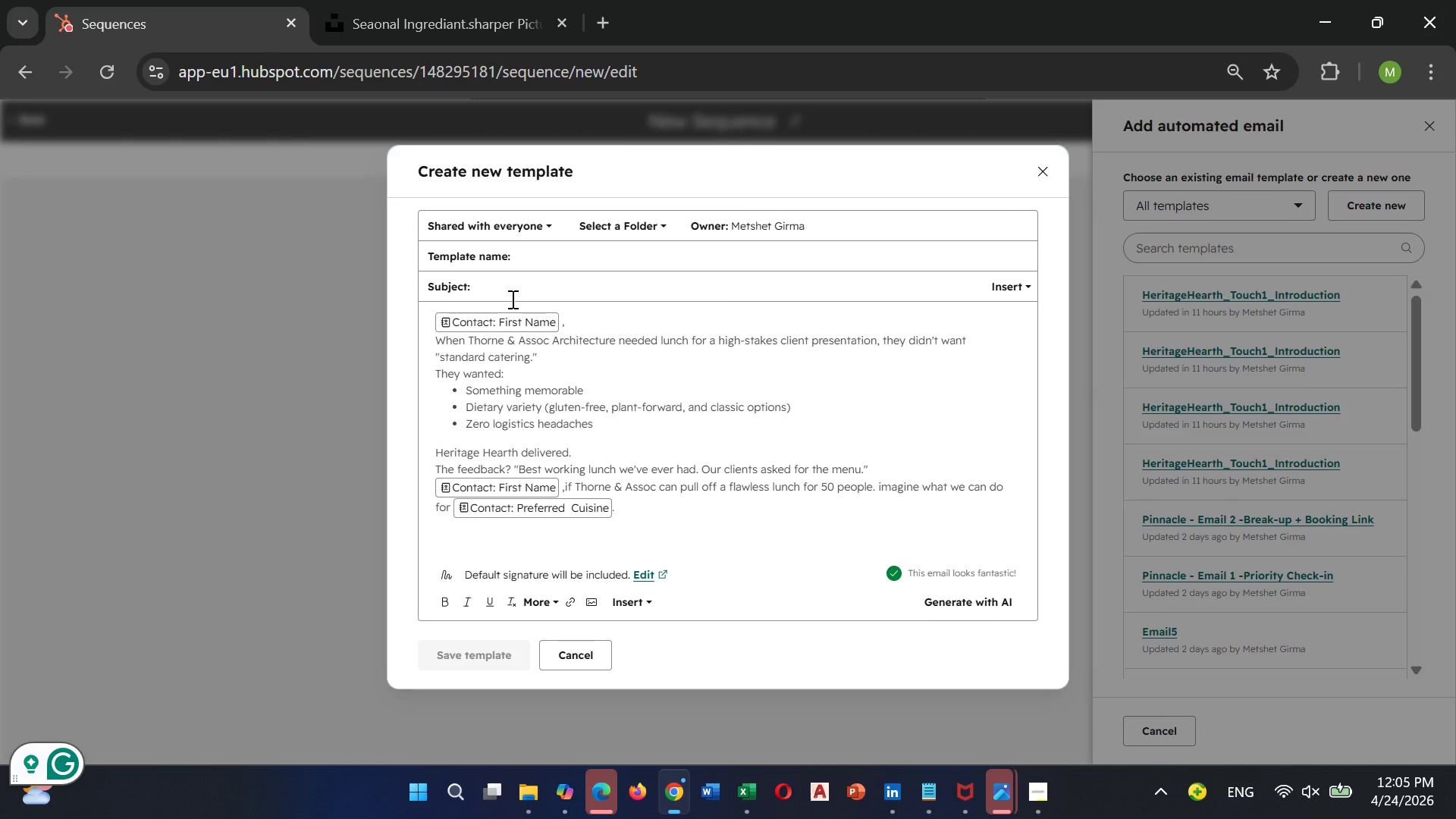 
wait(26.88)
 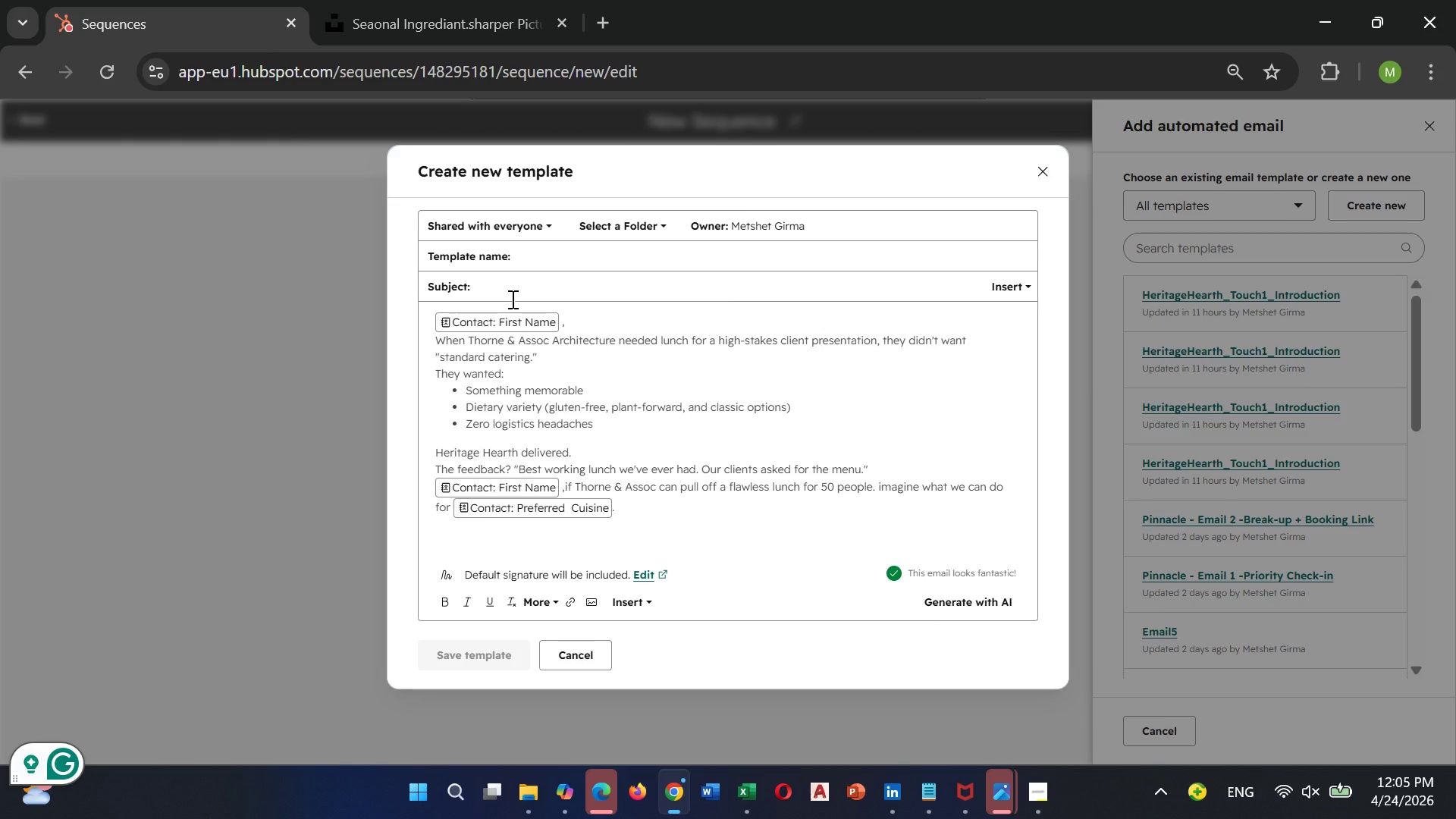 
left_click([1003, 290])
 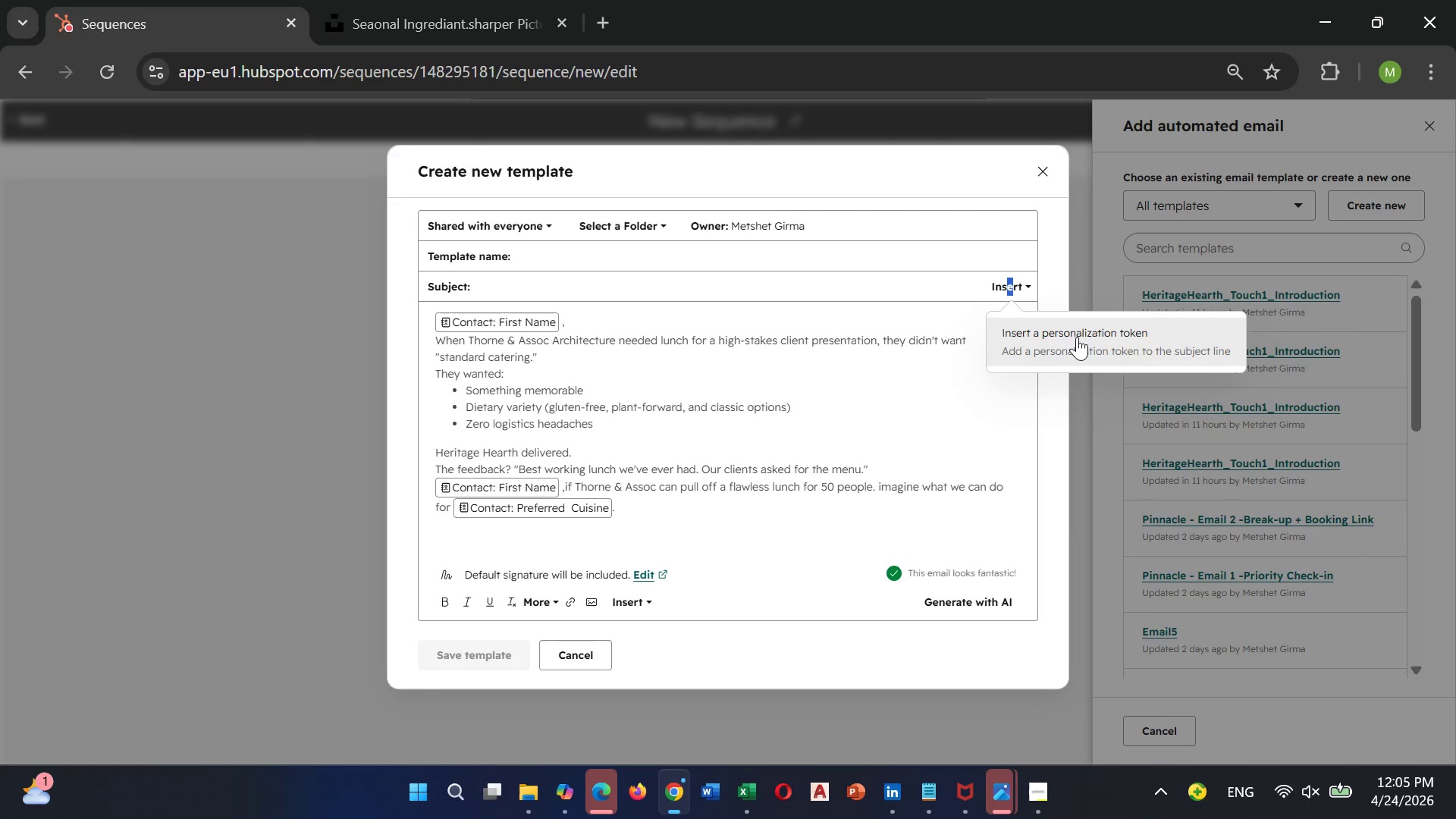 
left_click([1076, 338])
 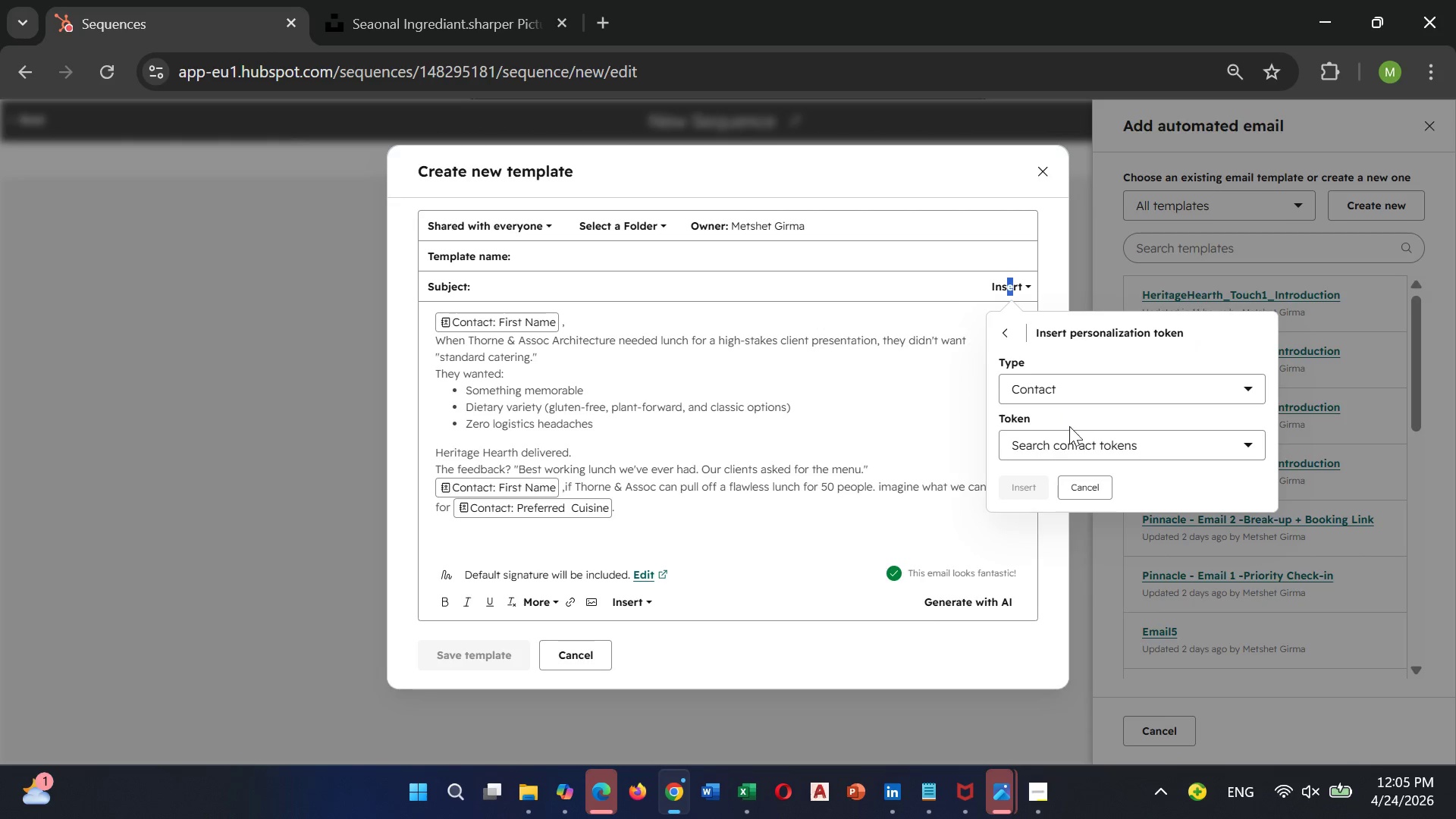 
left_click([1067, 445])
 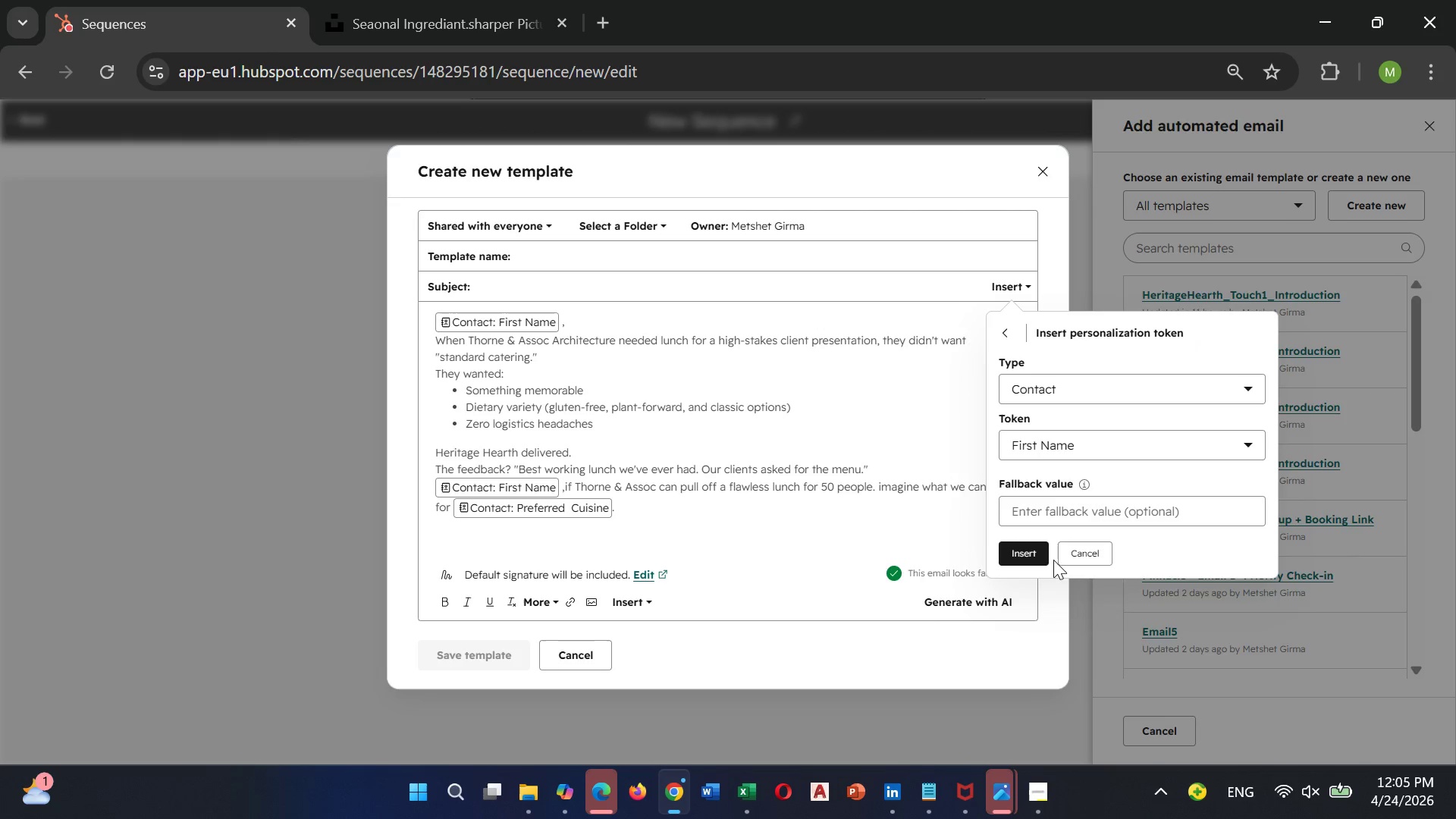 
left_click([1028, 548])
 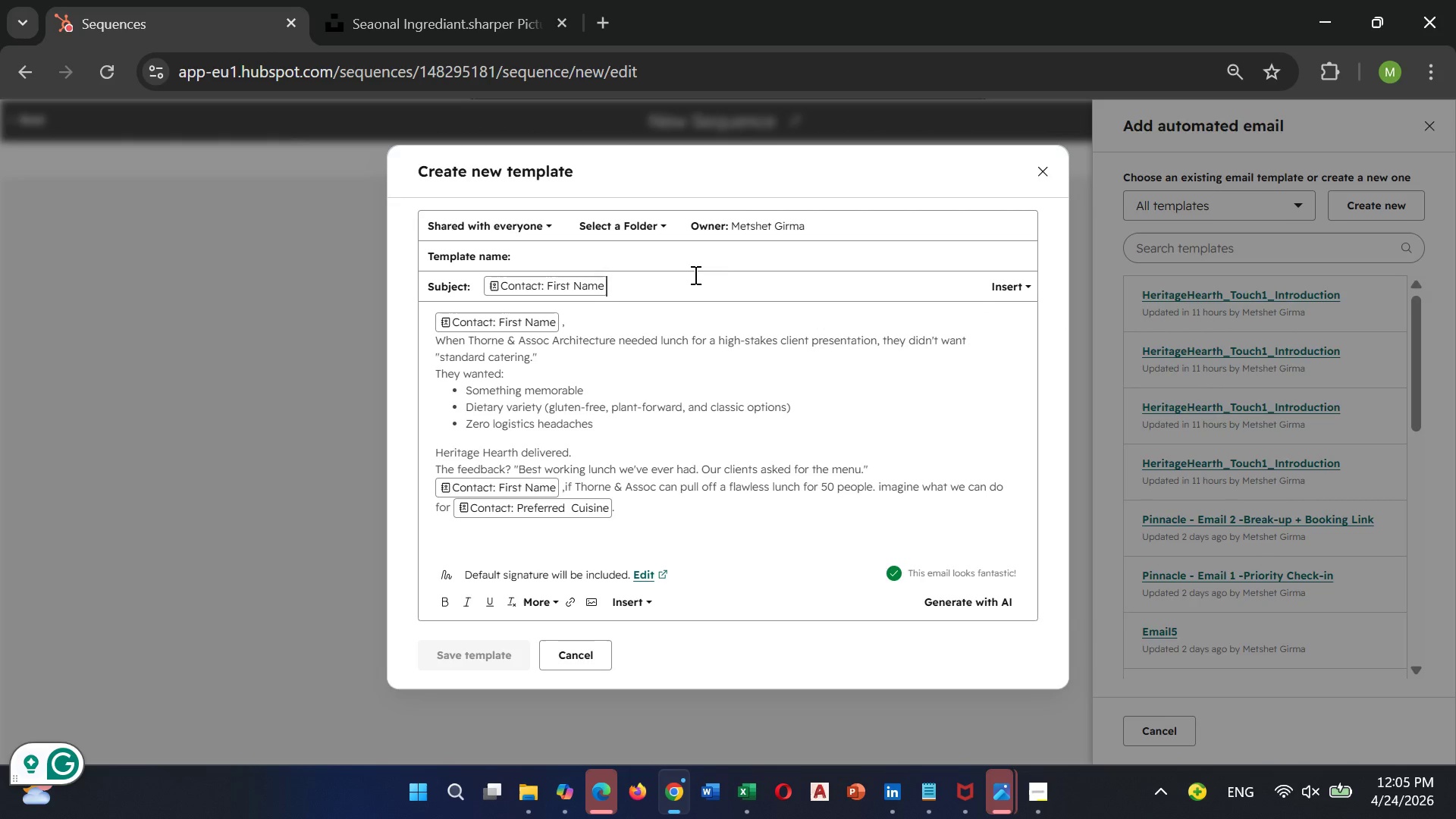 
type(, better ideas strat with)
 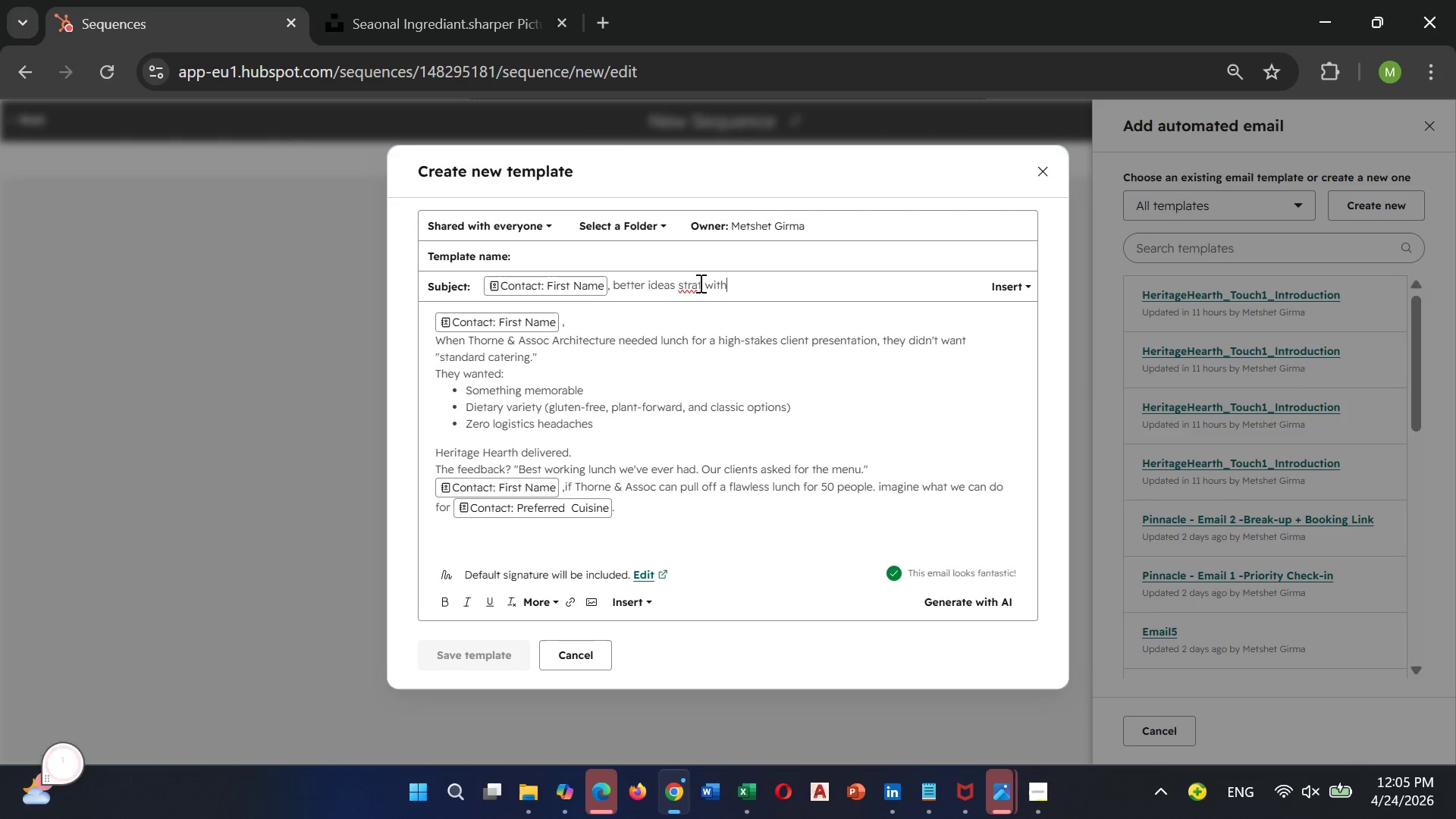 
left_click([698, 283])
 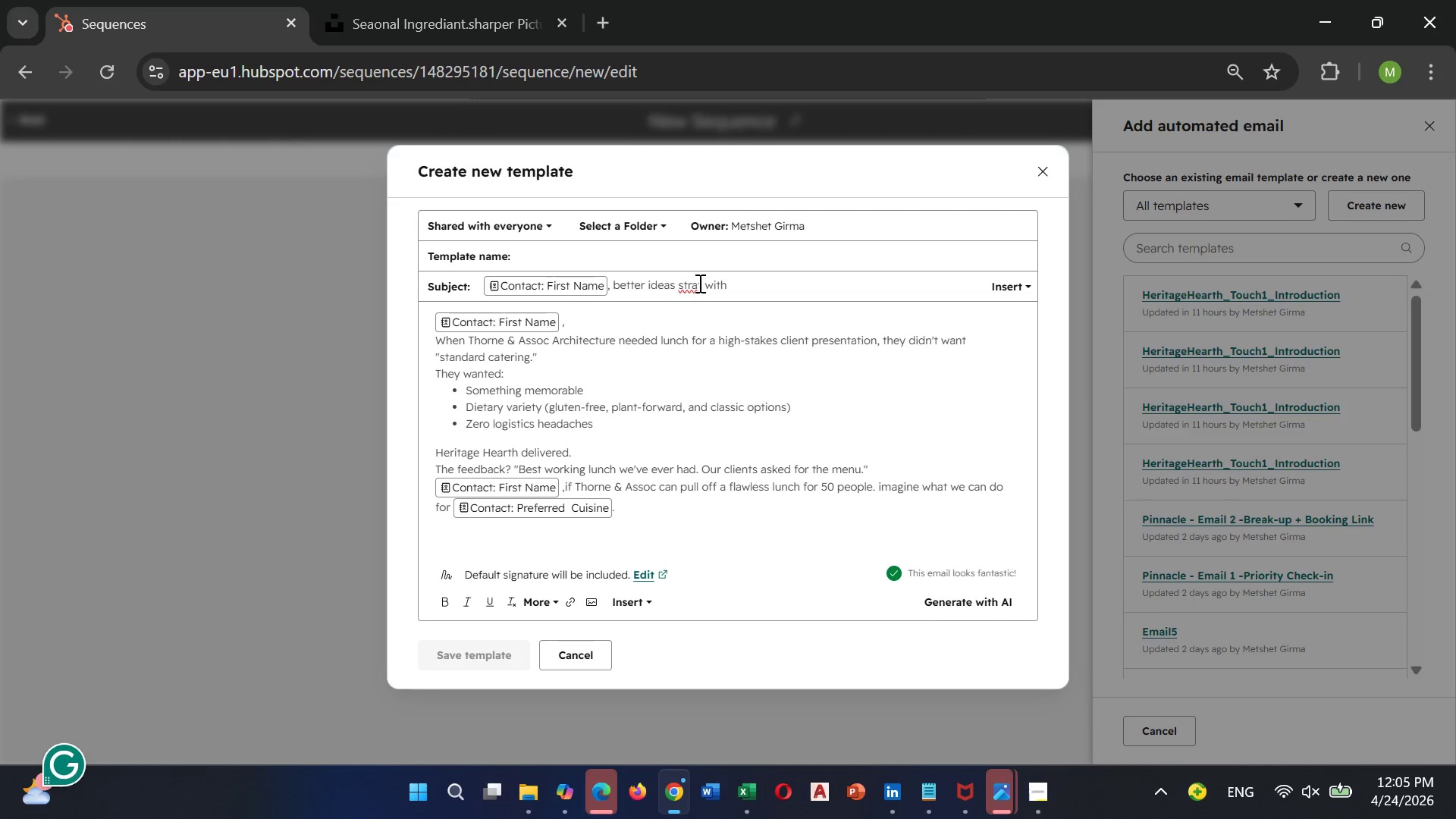 
key(ArrowRight)
 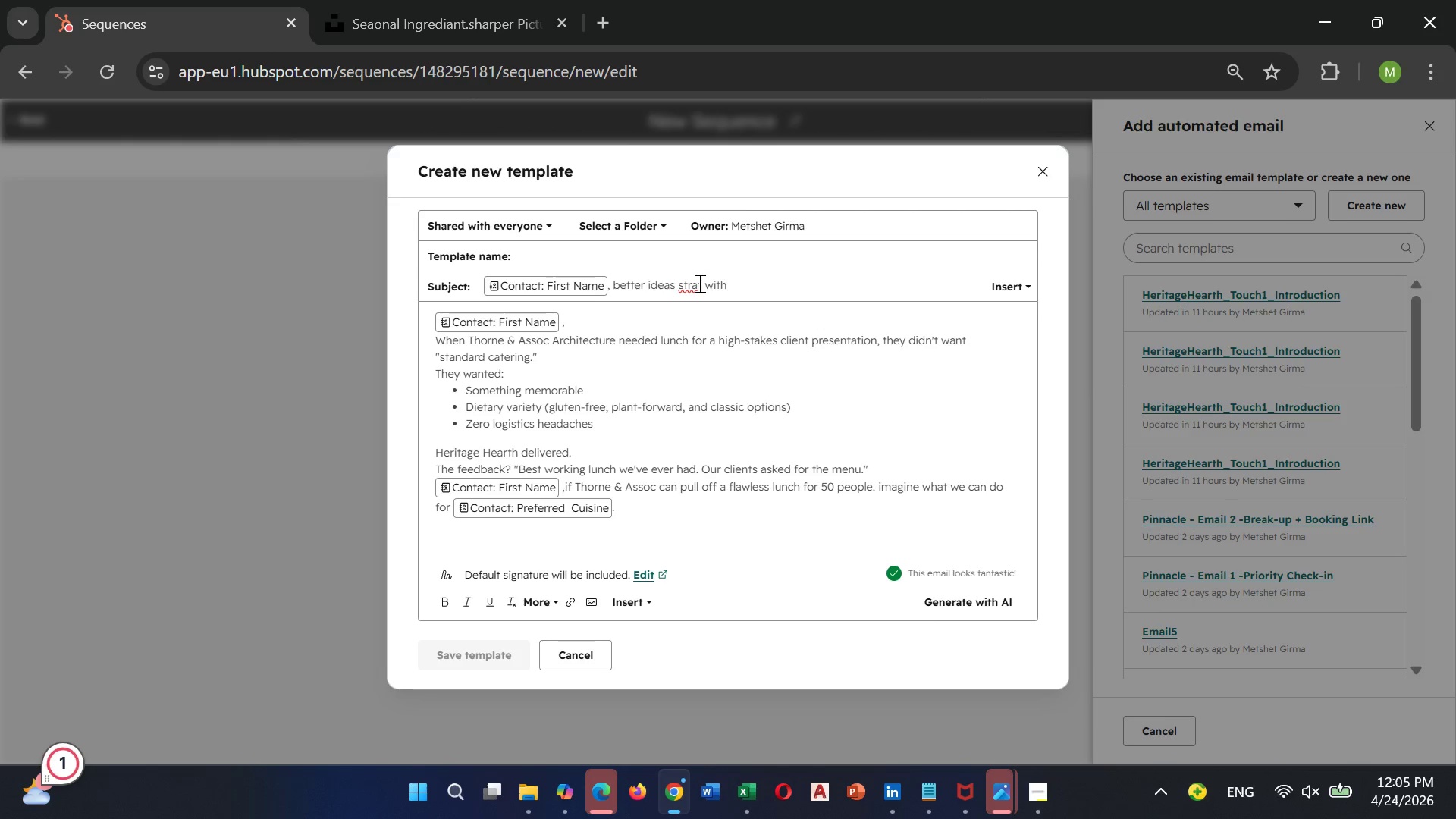 
key(Backspace)
key(Backspace)
key(Backspace)
type(art)
 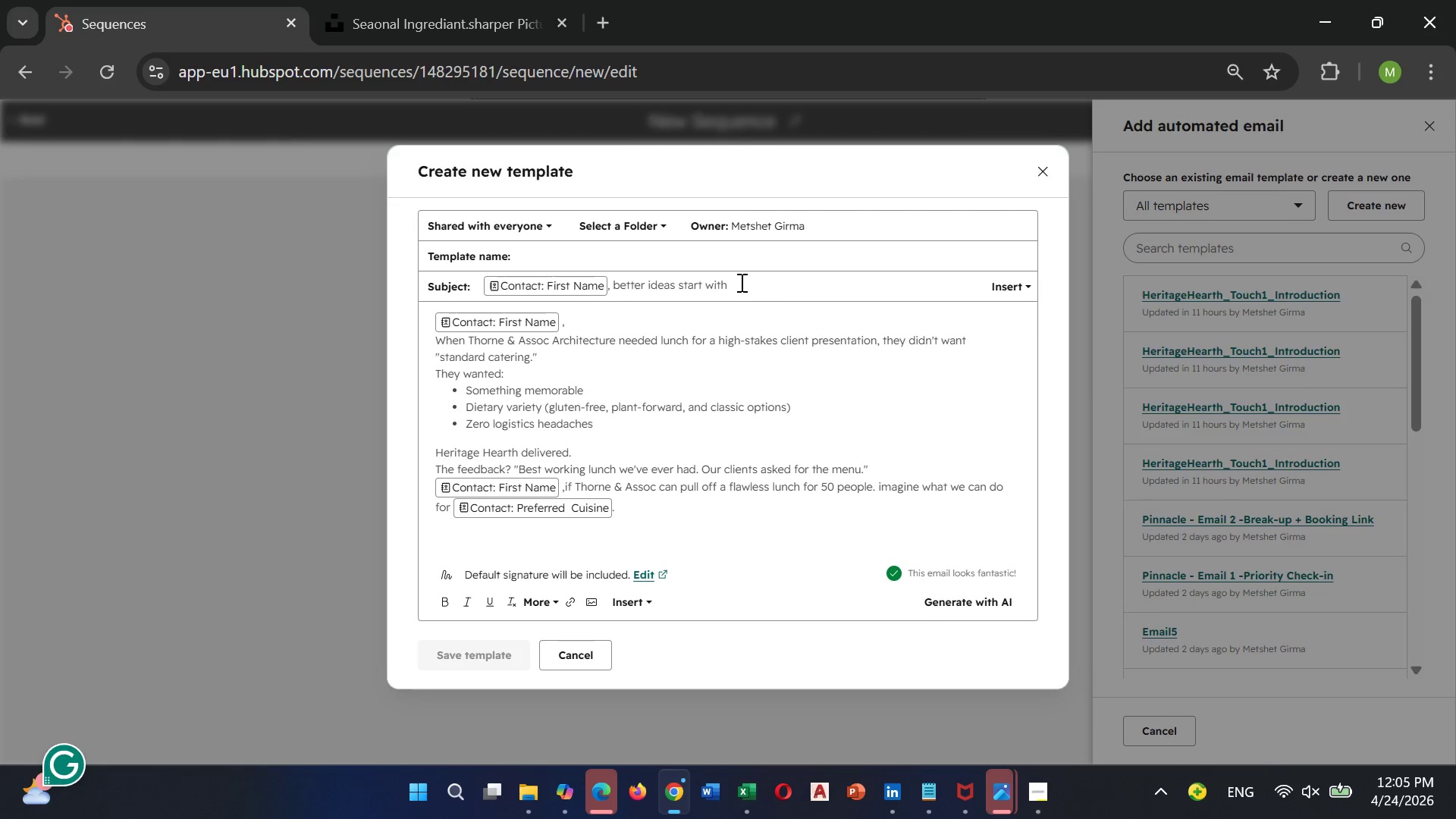 
left_click([740, 282])
 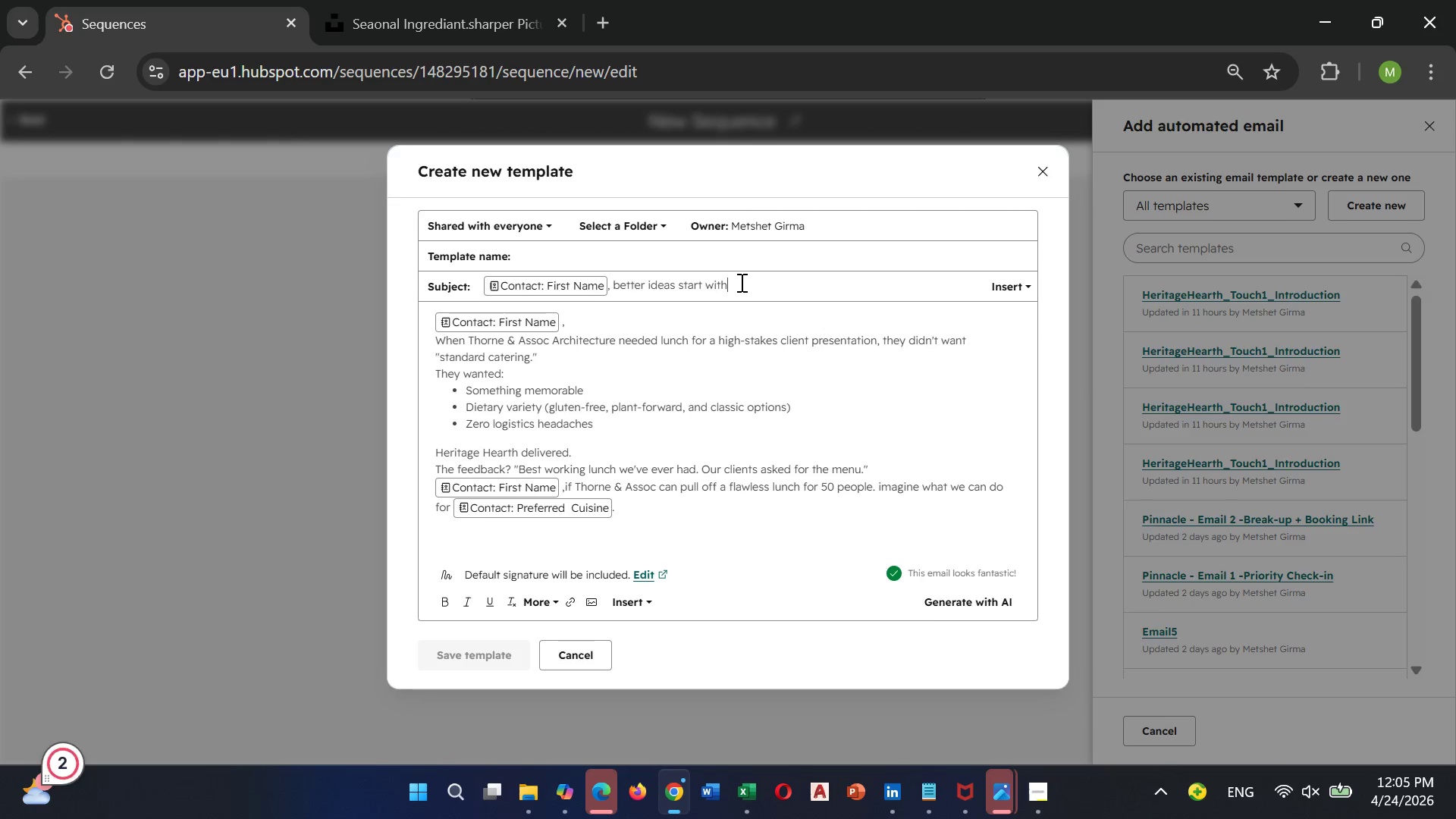 
type( a better)
 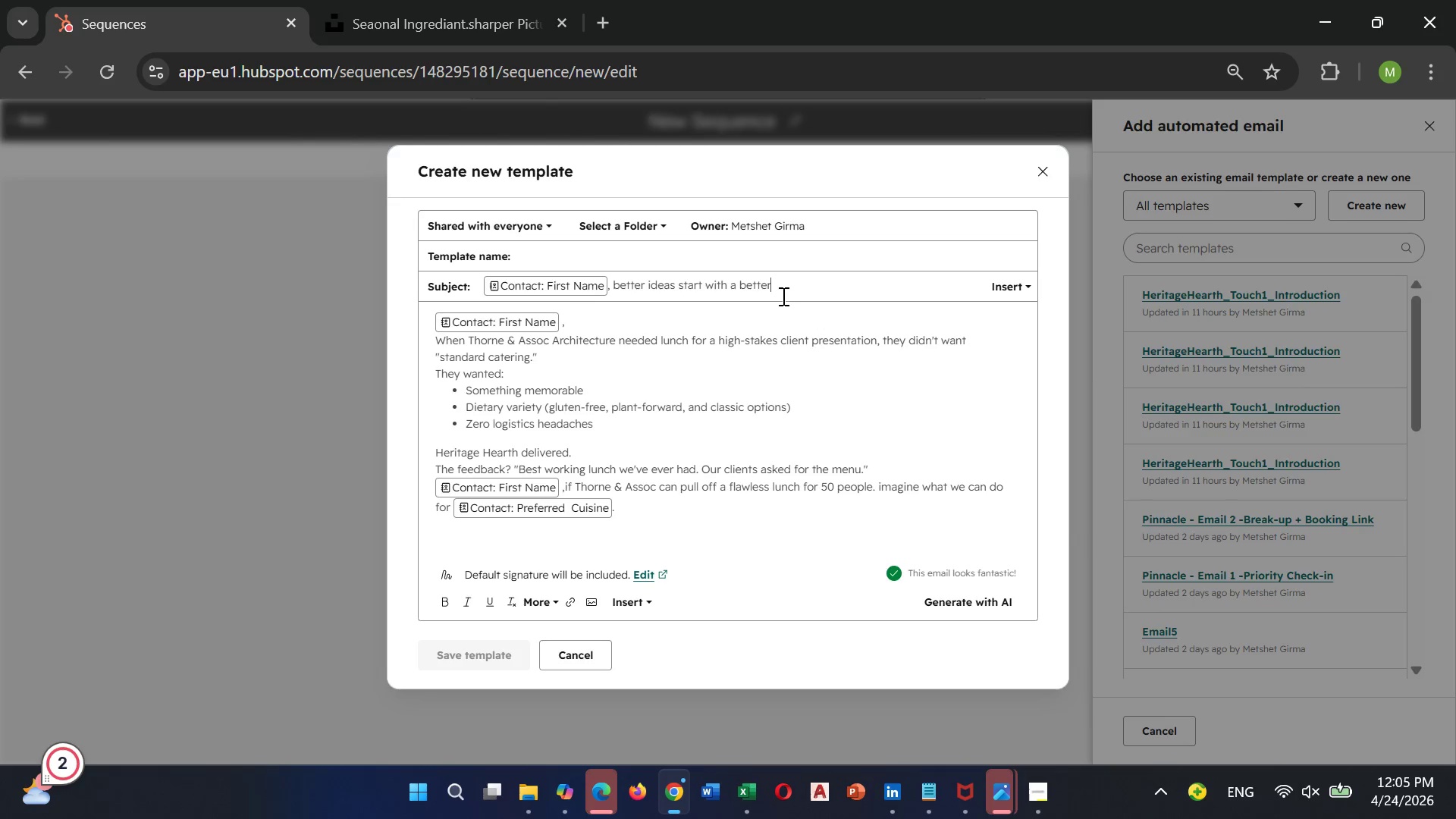 
type( lunch)
 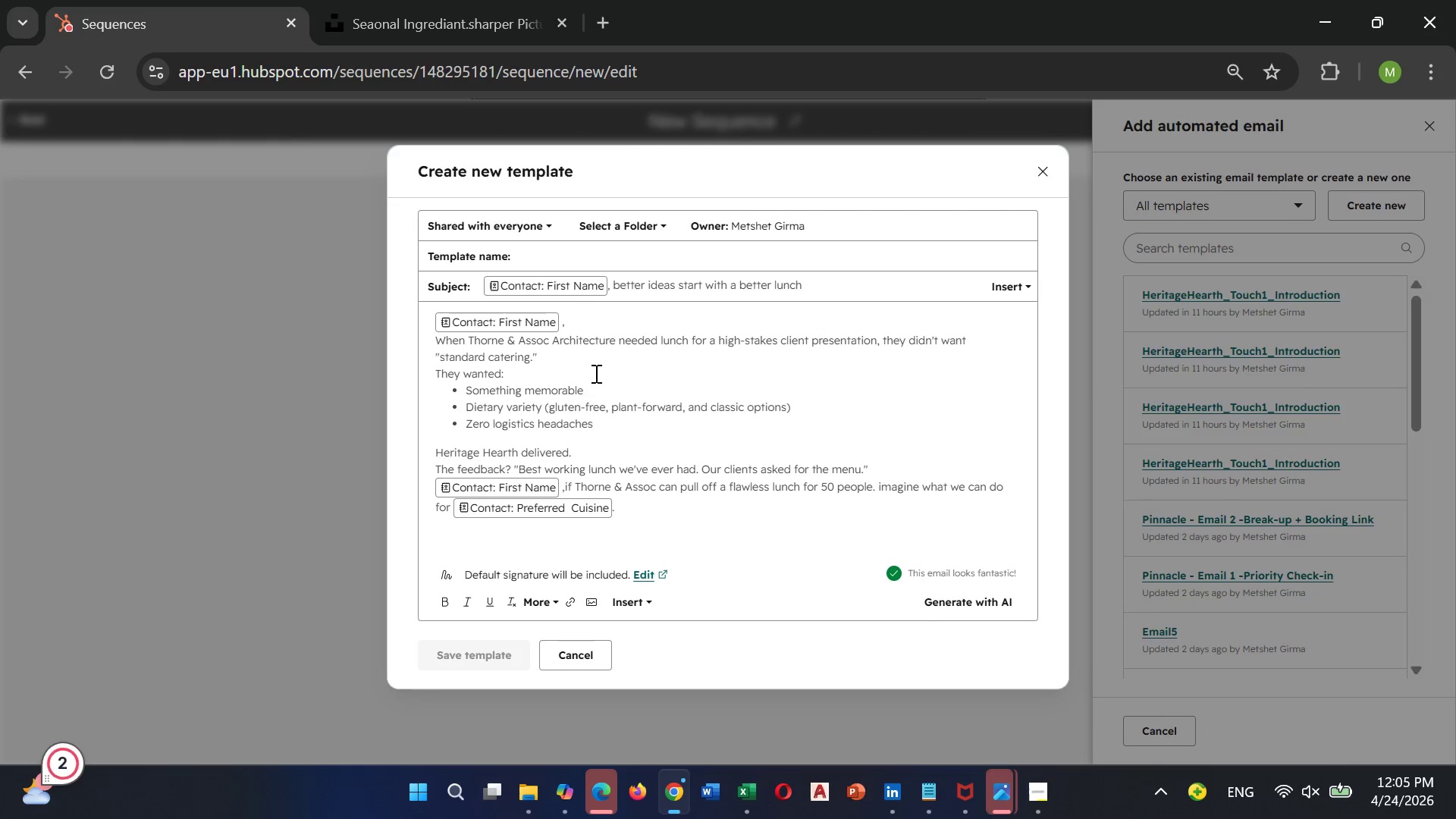 
left_click([597, 254])
 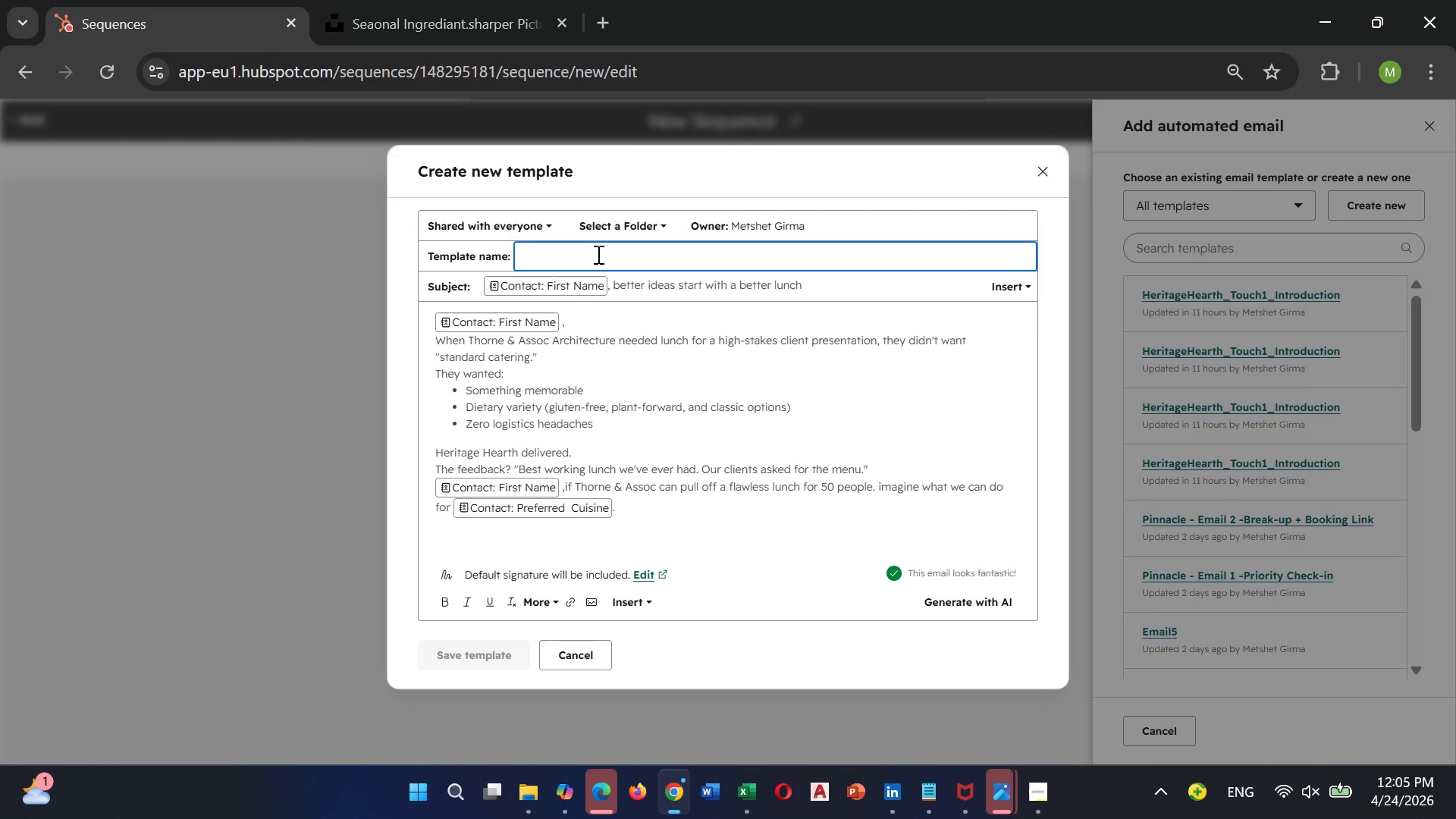 
wait(9.03)
 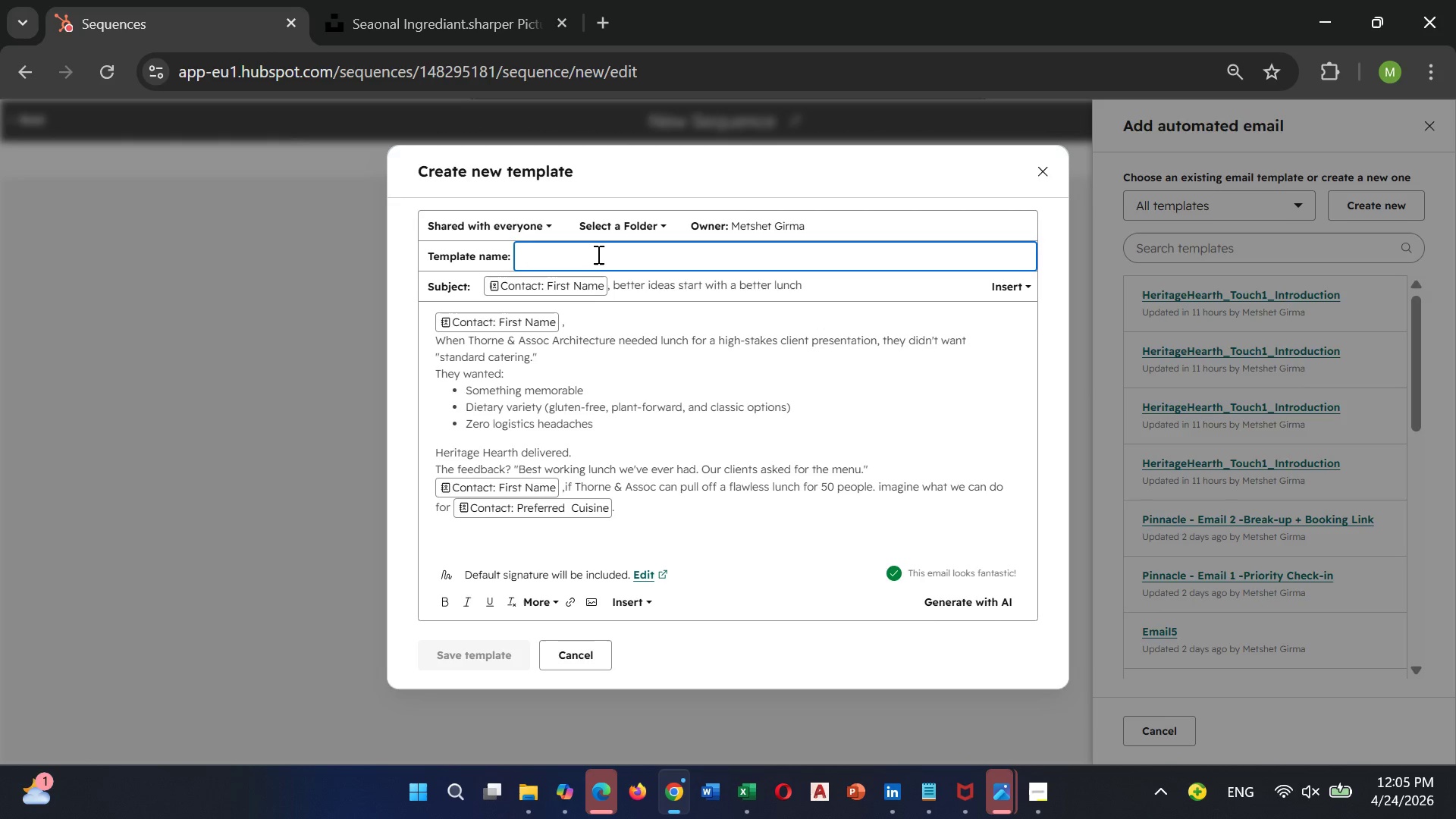 
left_click([808, 277])
 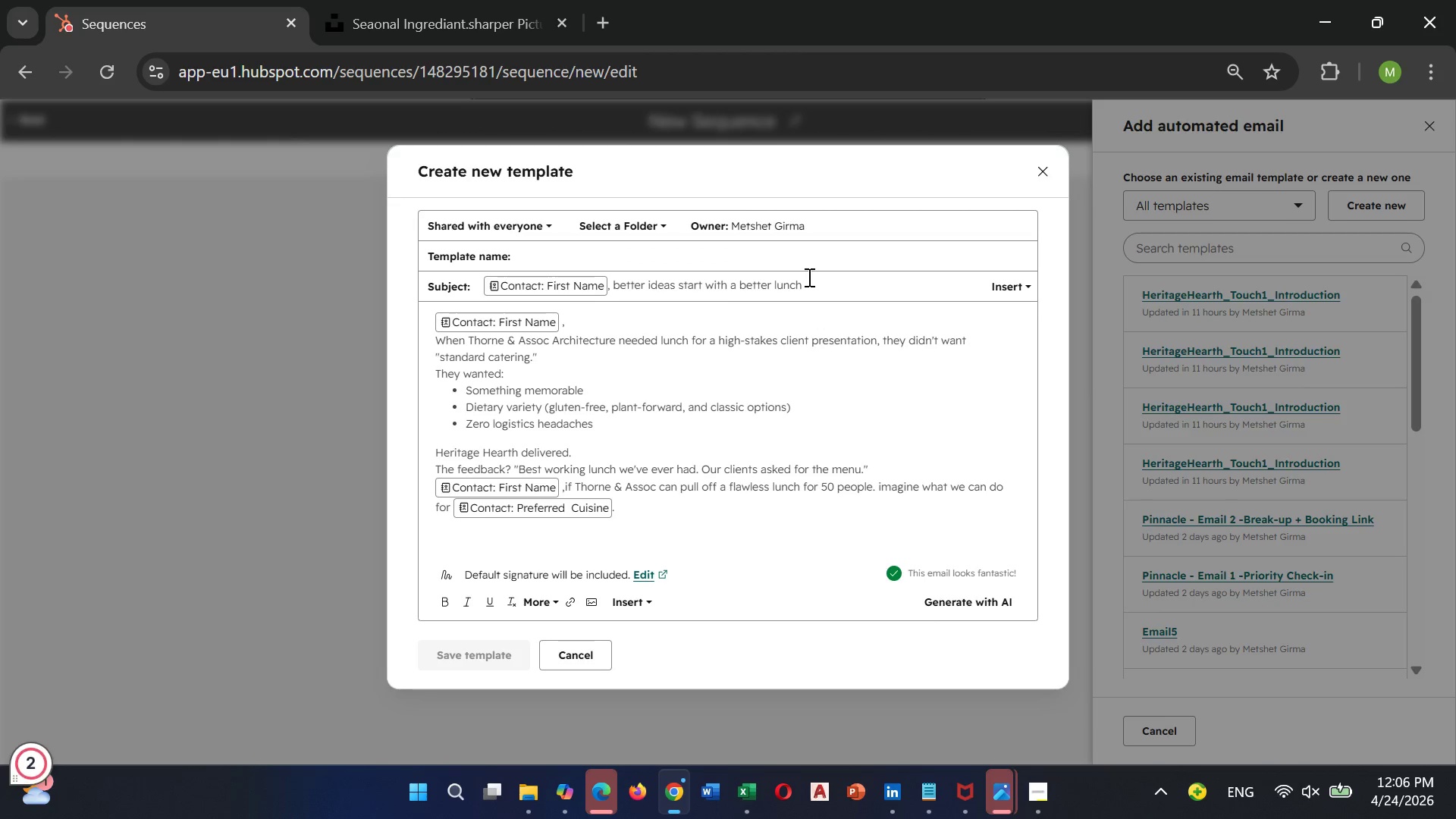 
hold_key(key=Backspace, duration=1.52)
 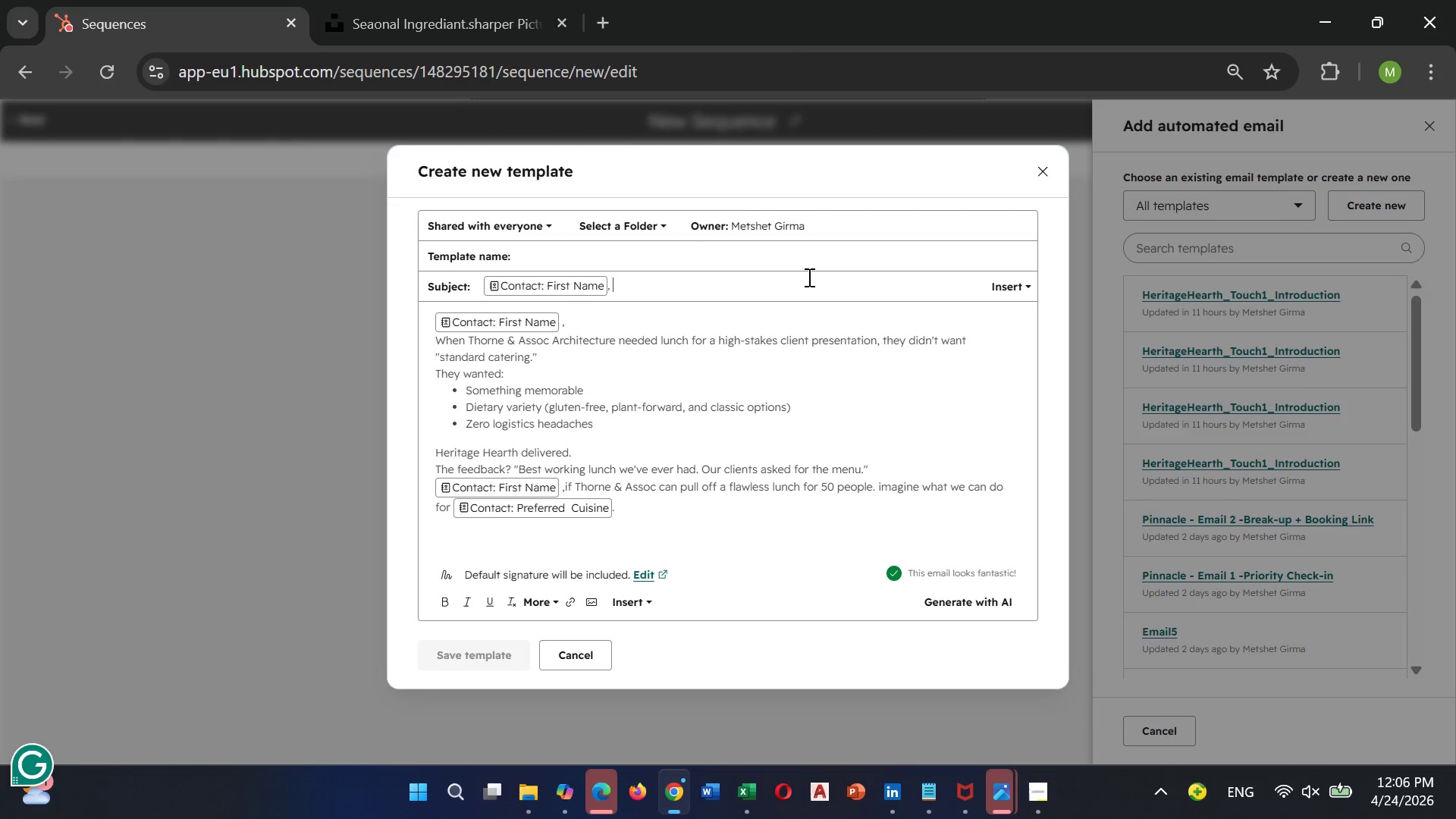 
key(Backspace)
 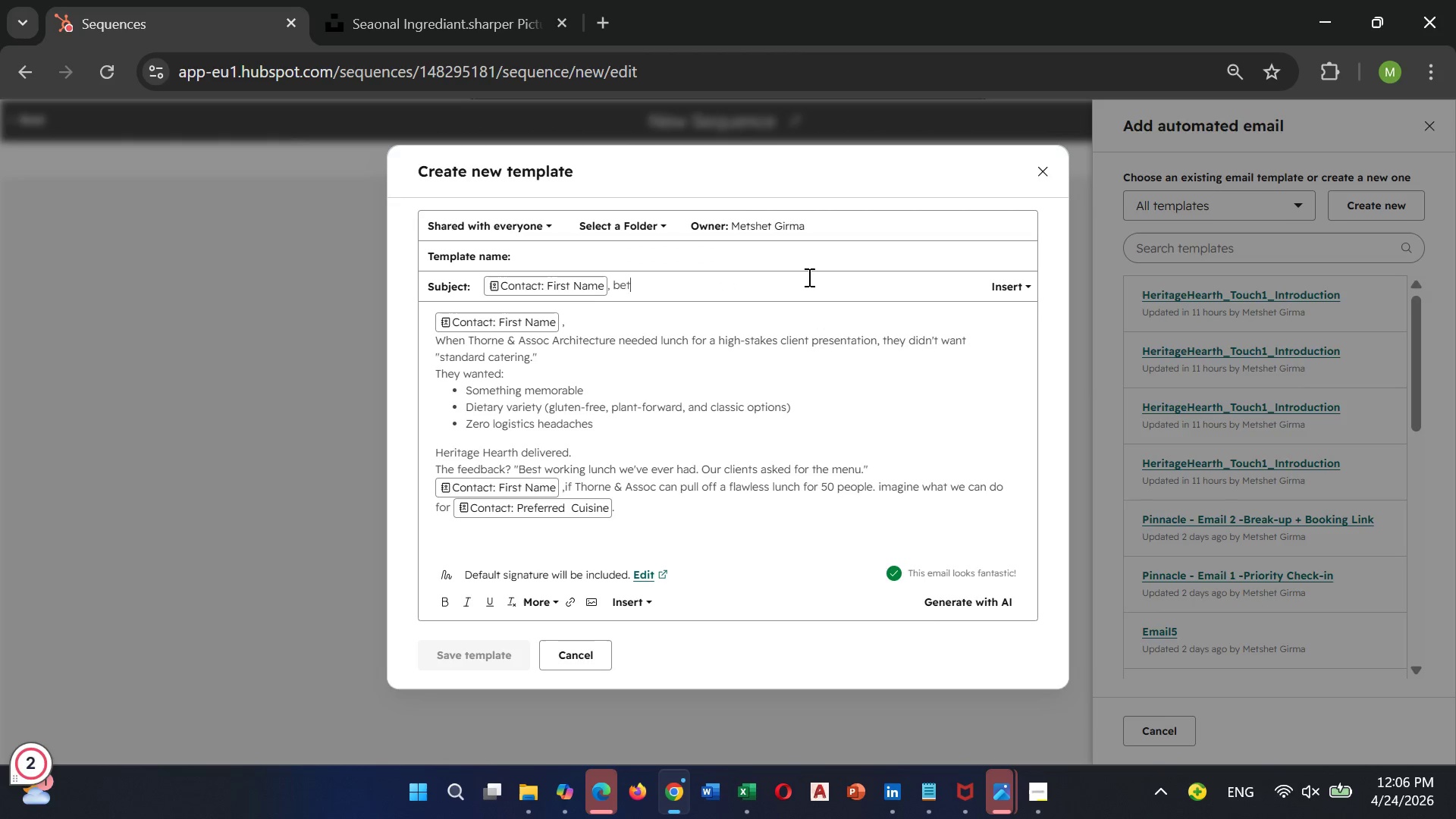 
key(Backspace)
 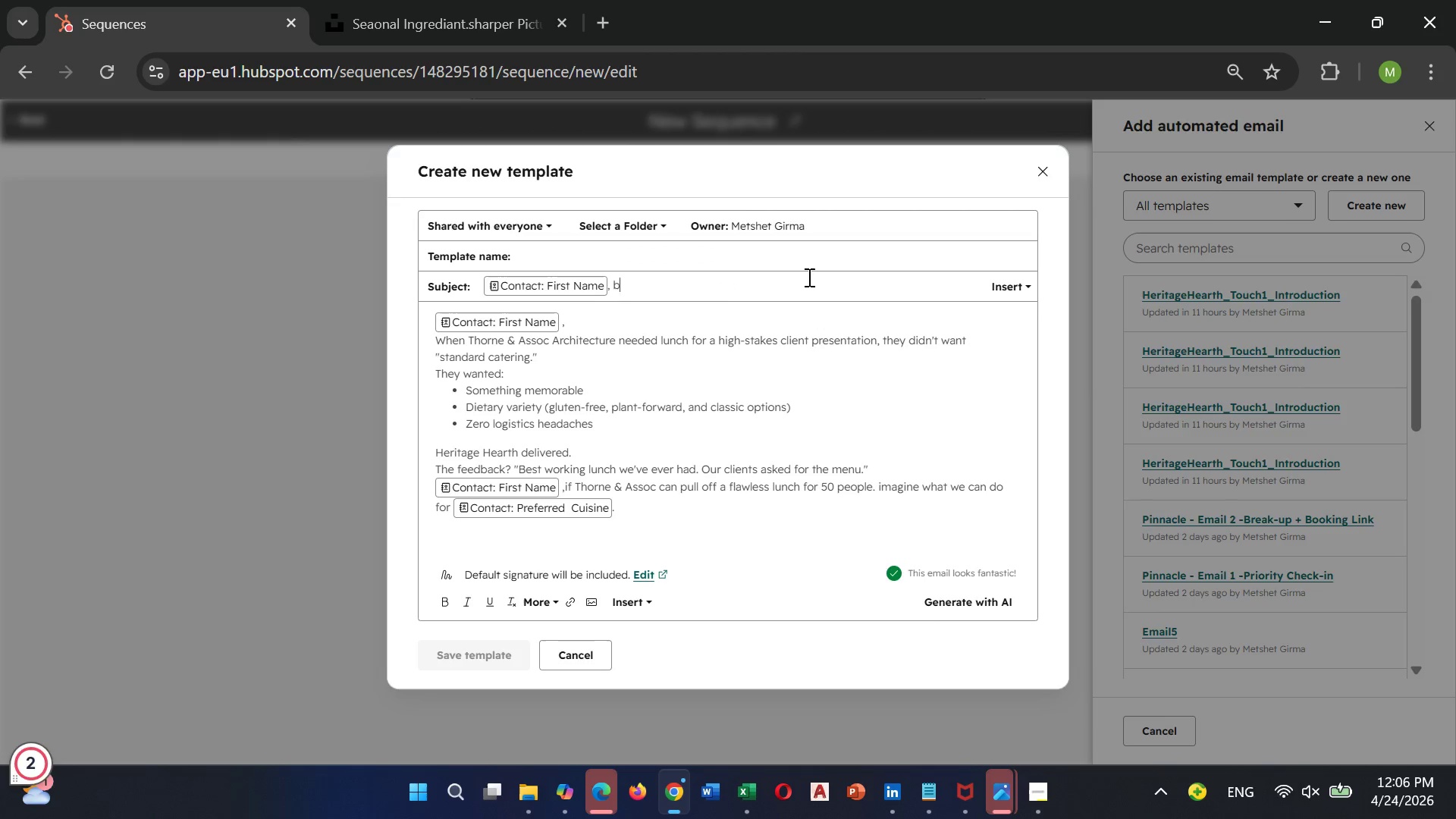 
hold_key(key=Backspace, duration=0.73)
 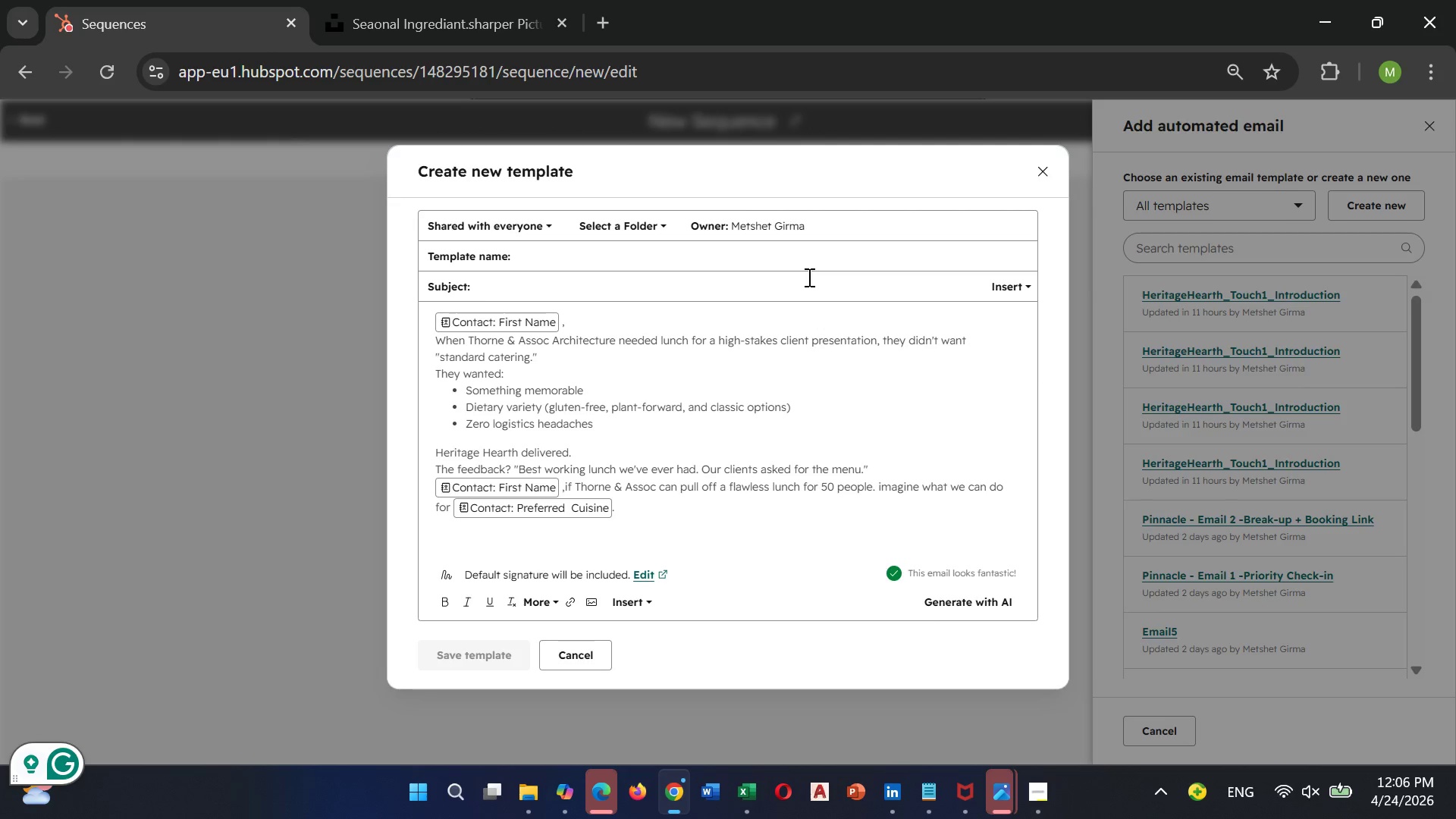 
wait(7.0)
 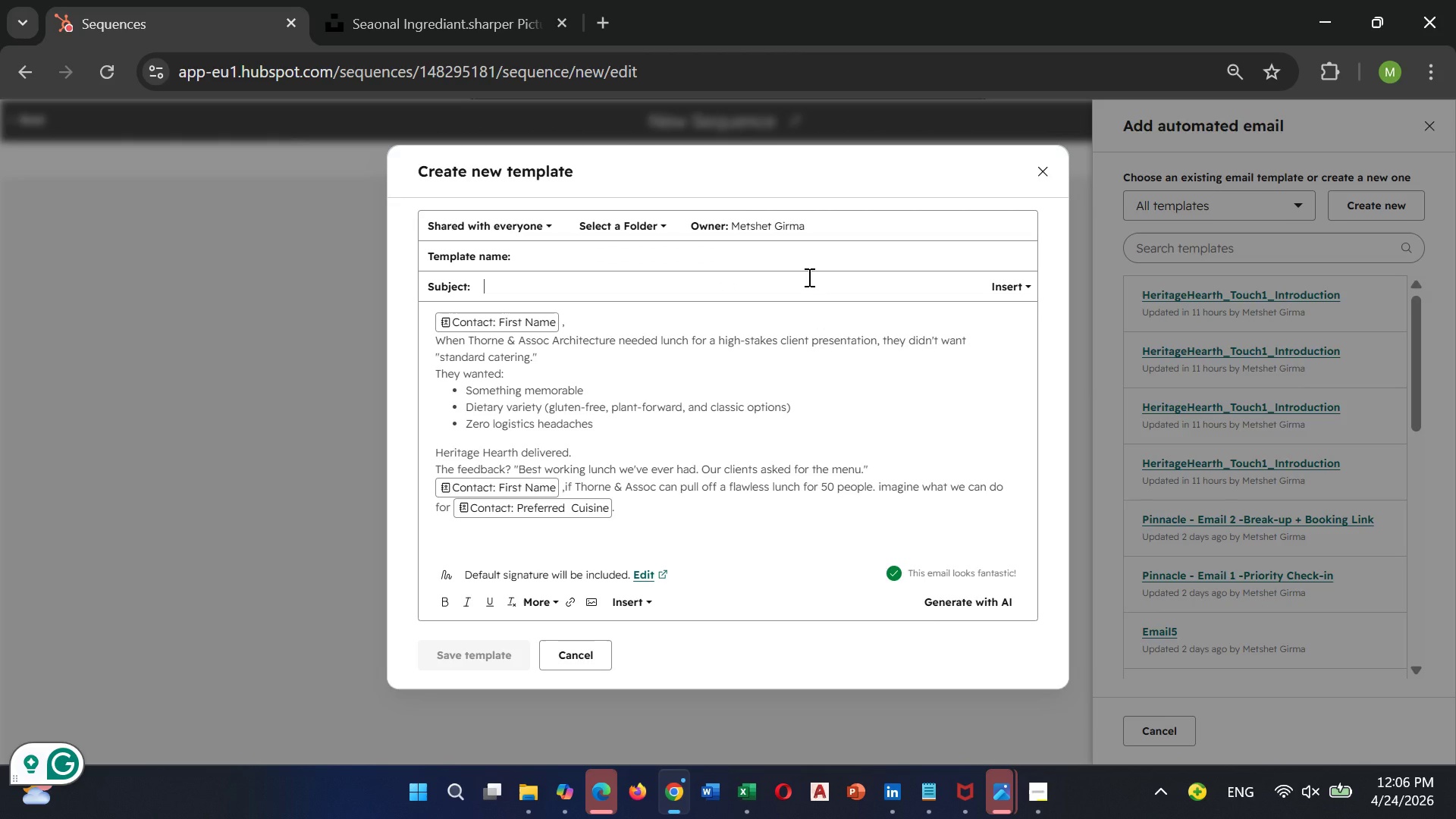 
type(How we helped)
 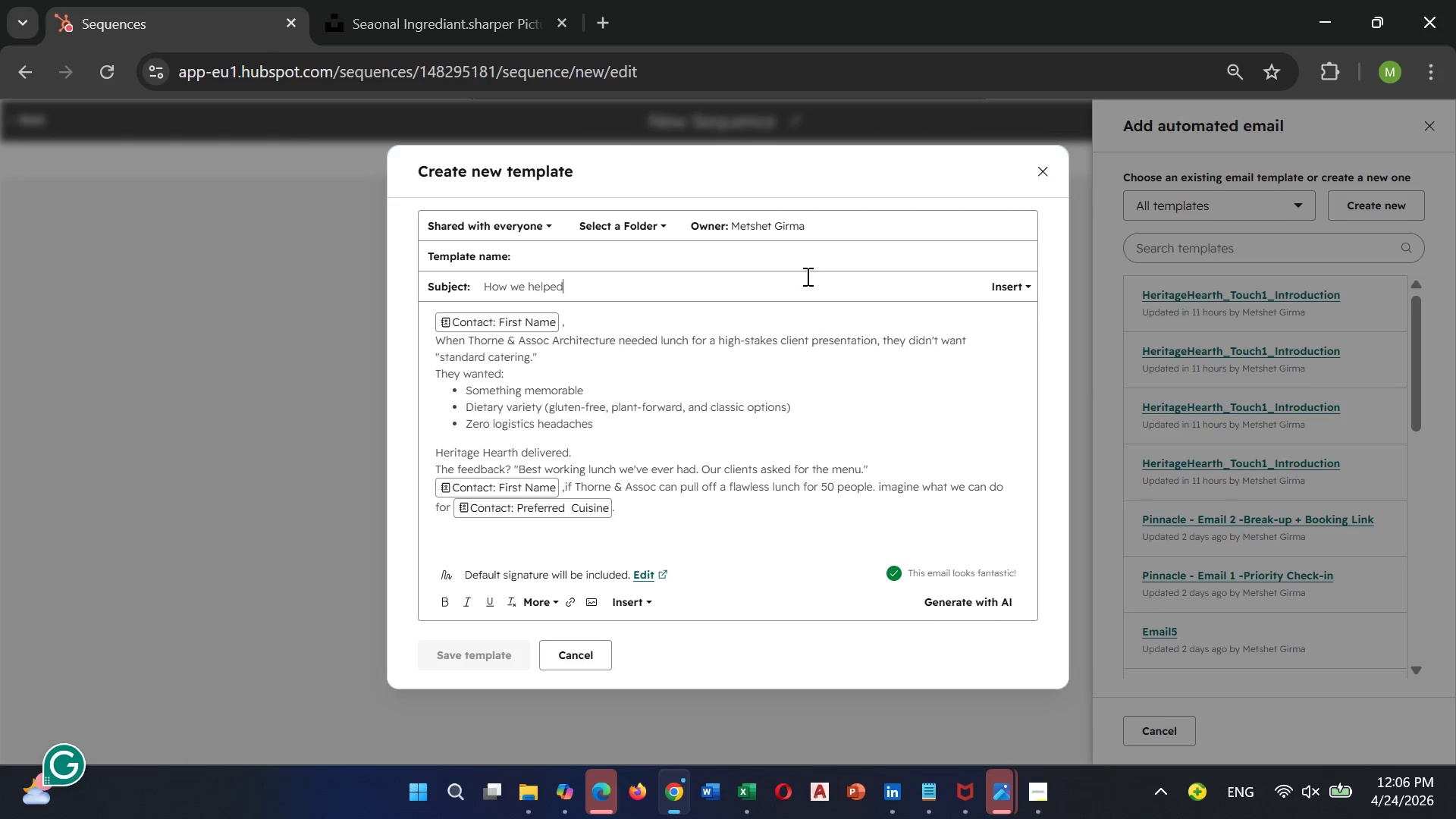 
type( Throne 7)
key(Backspace)
type(& Assoc feed 50 people (and impress their)
 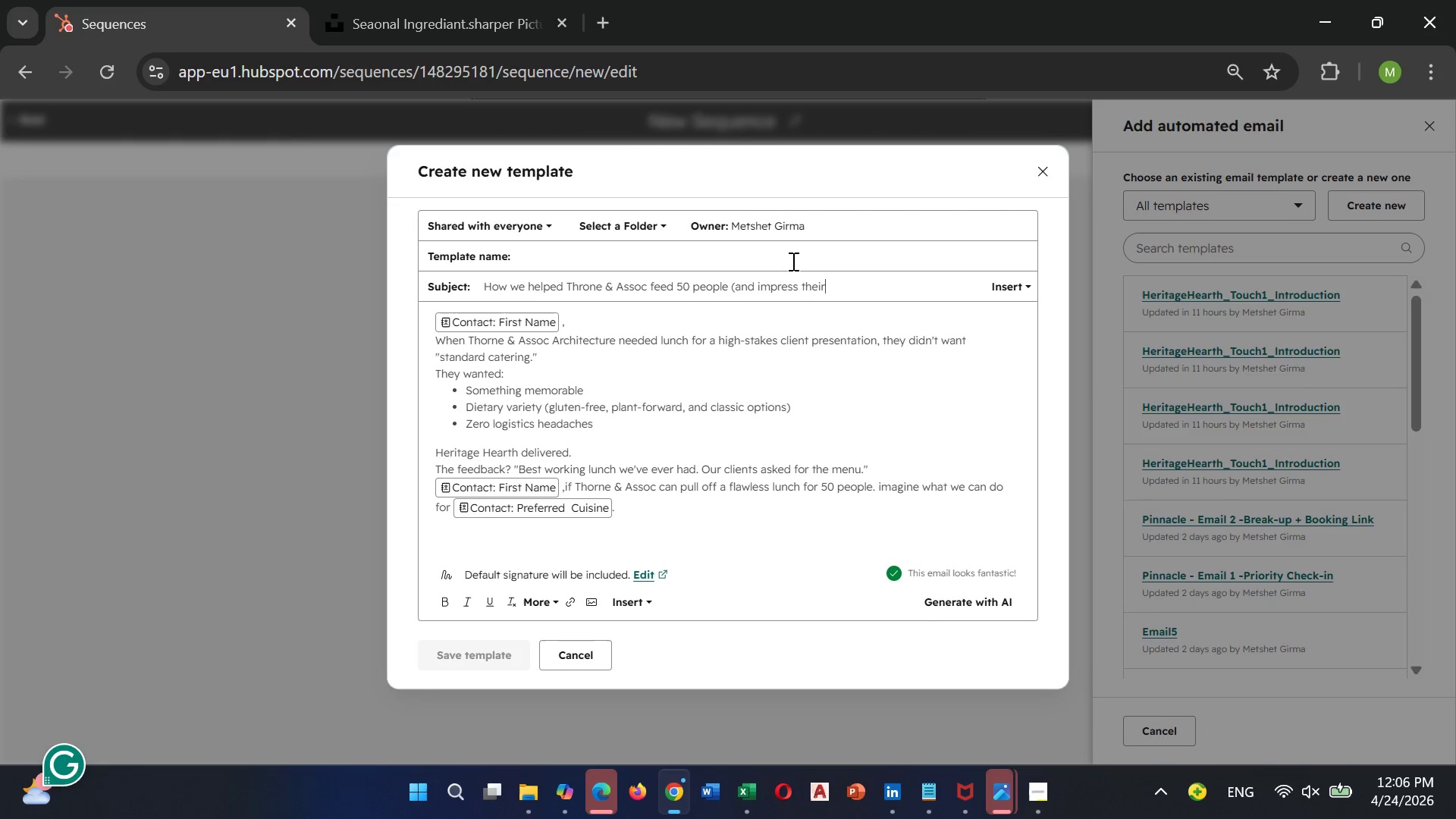 
type( clients))
 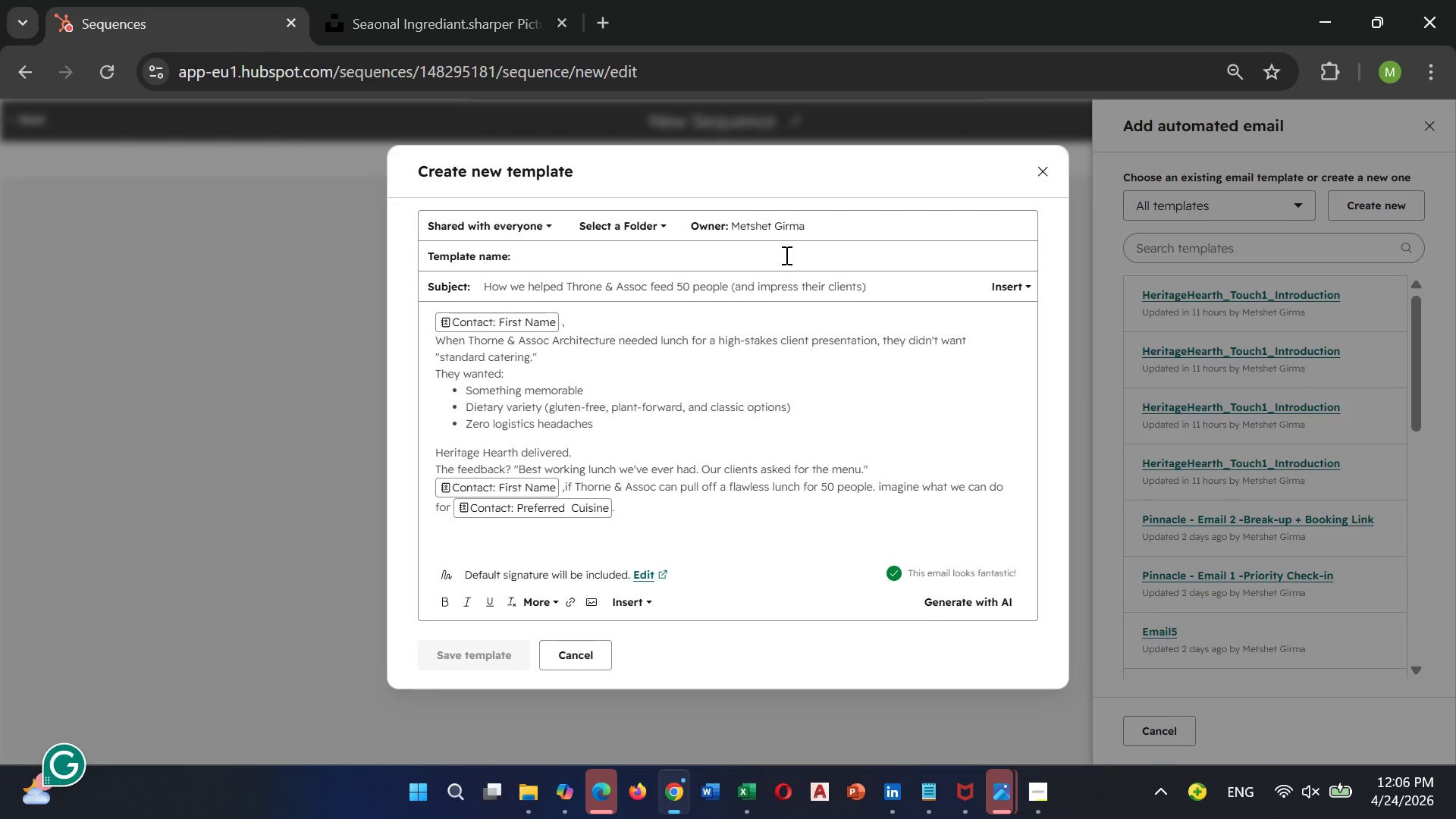 
left_click([582, 270])
 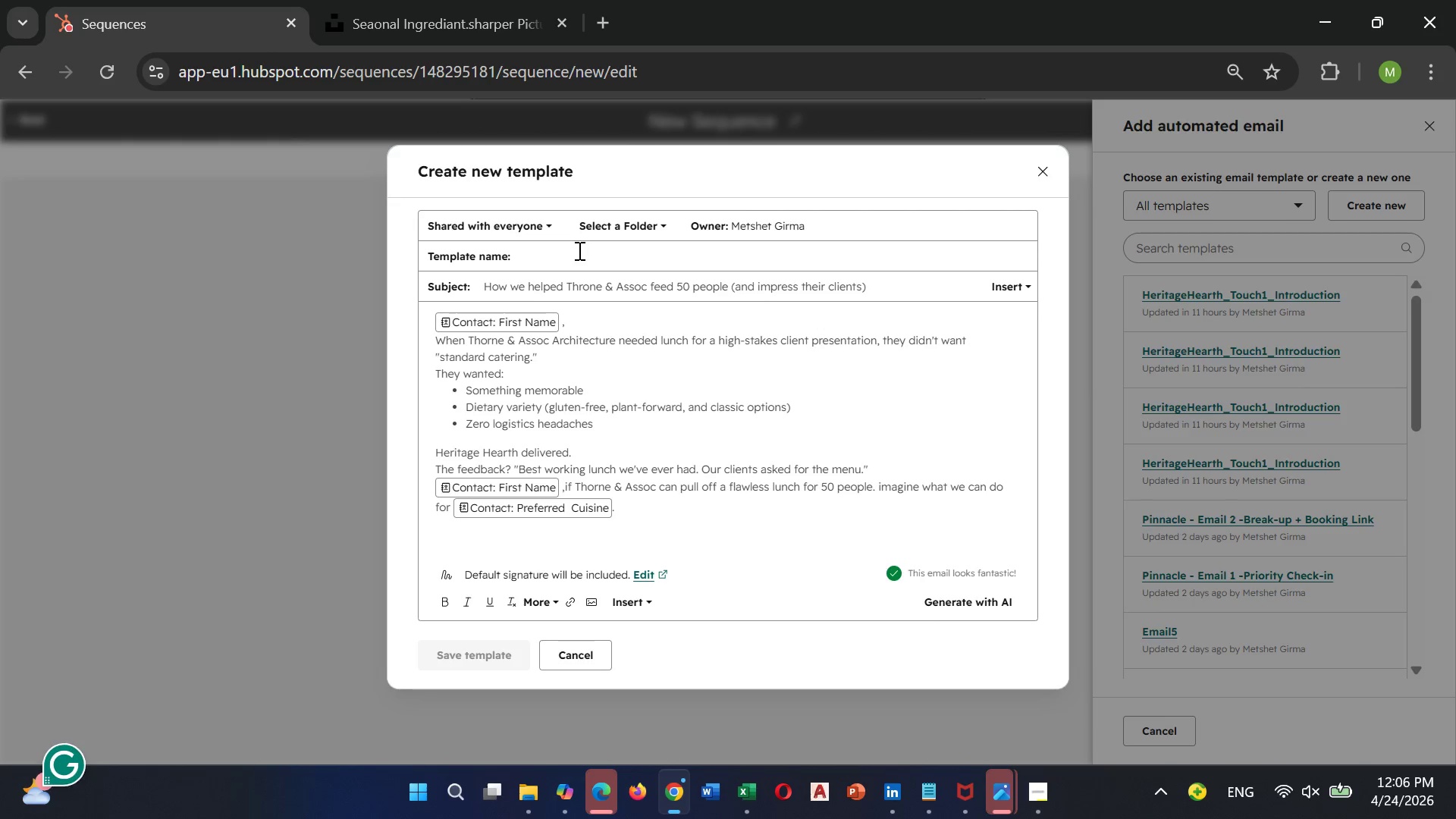 
left_click([576, 252])
 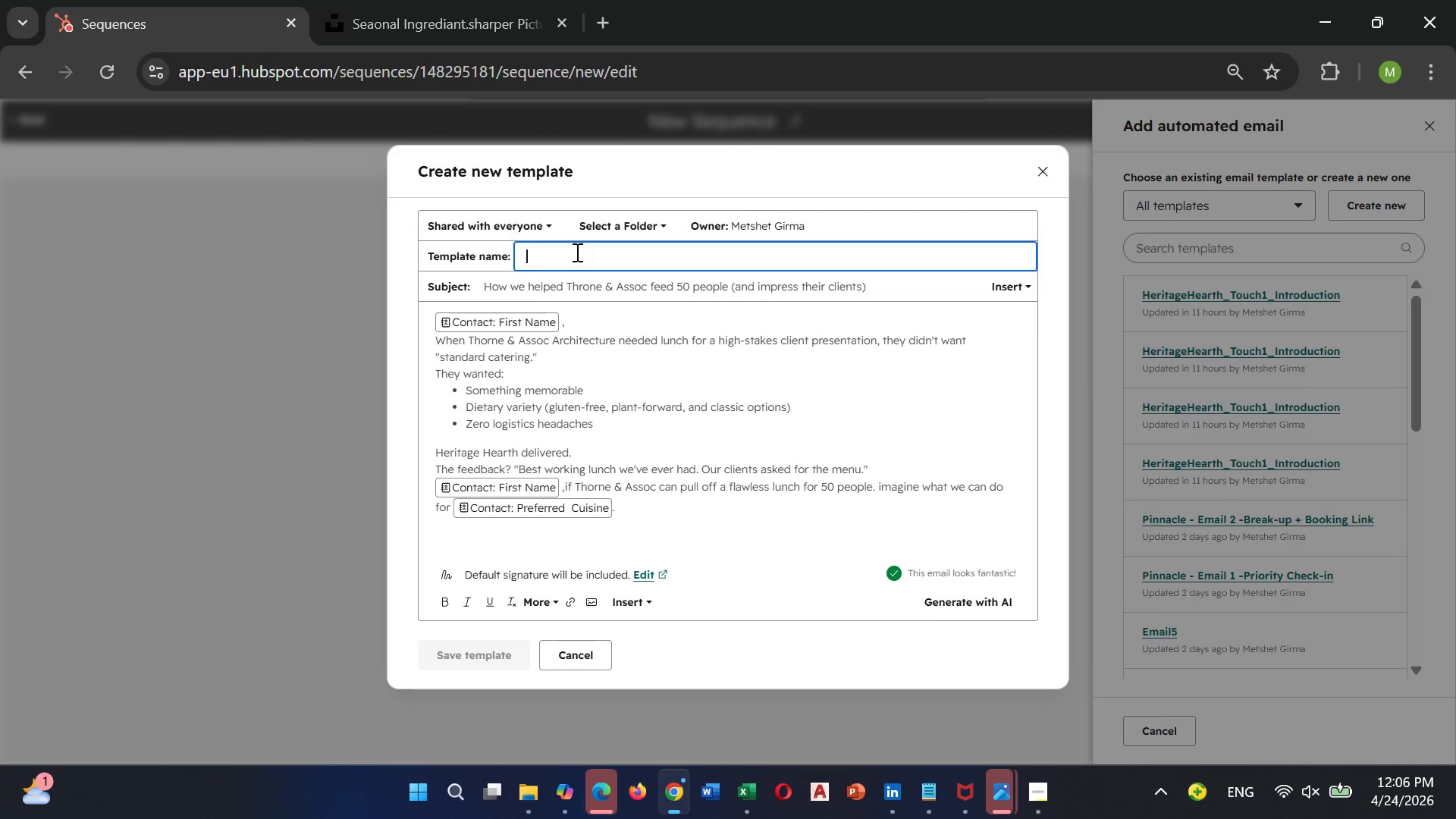 
type(Touch1)
key(Backspace)
type(2)
 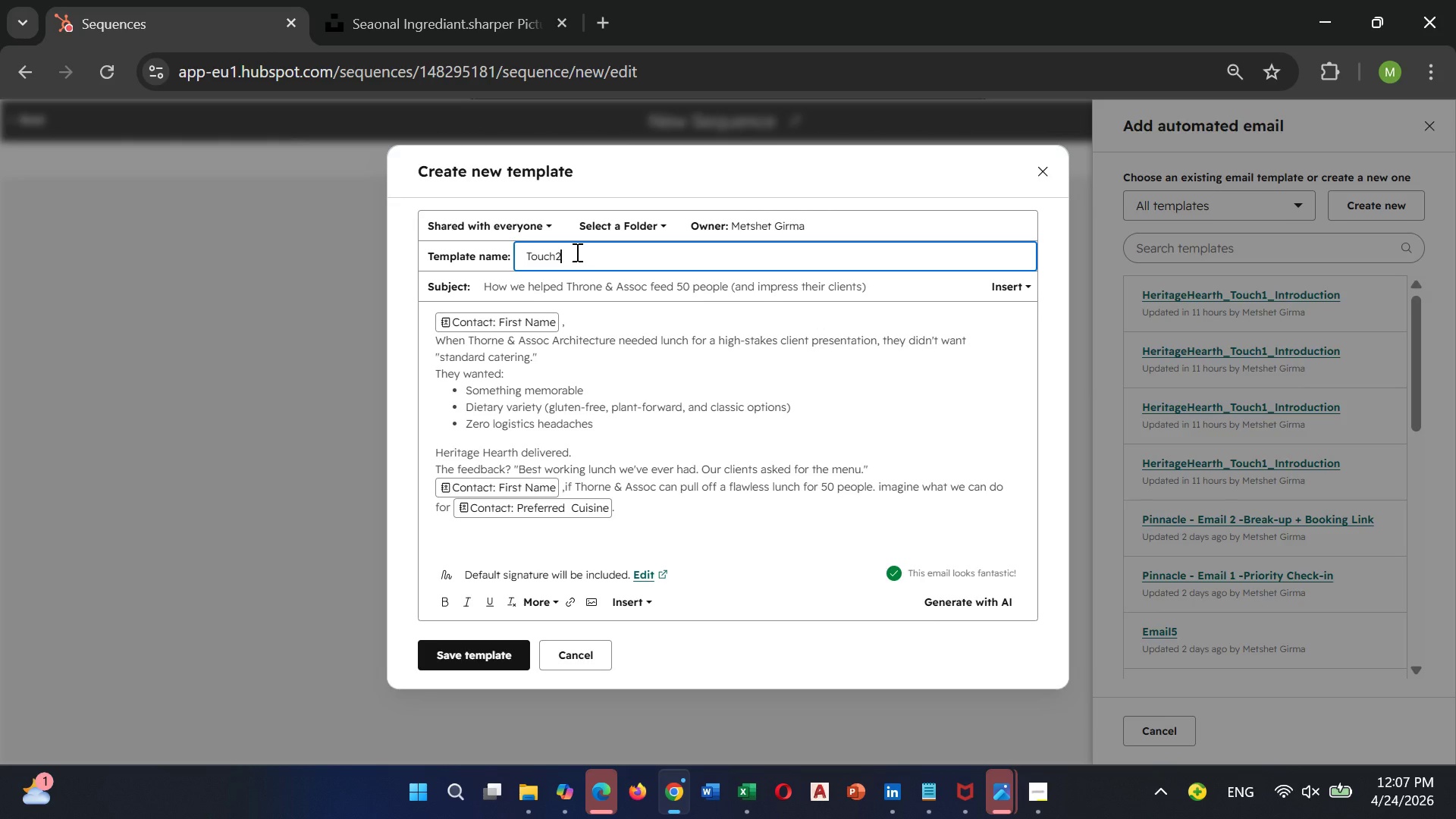 
scroll: coordinate [781, 535], scroll_direction: down, amount: 2.0
 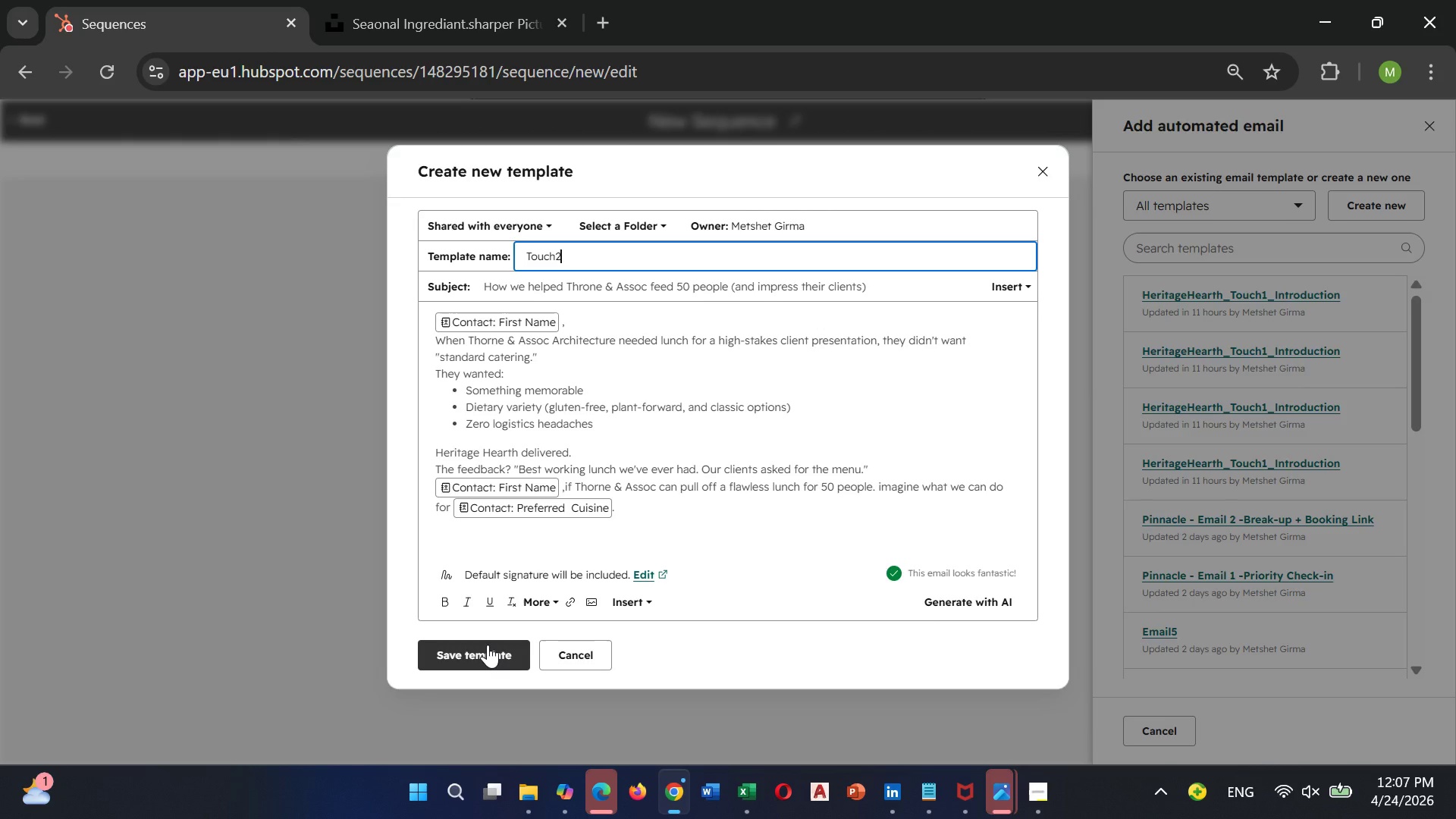 
left_click([488, 645])
 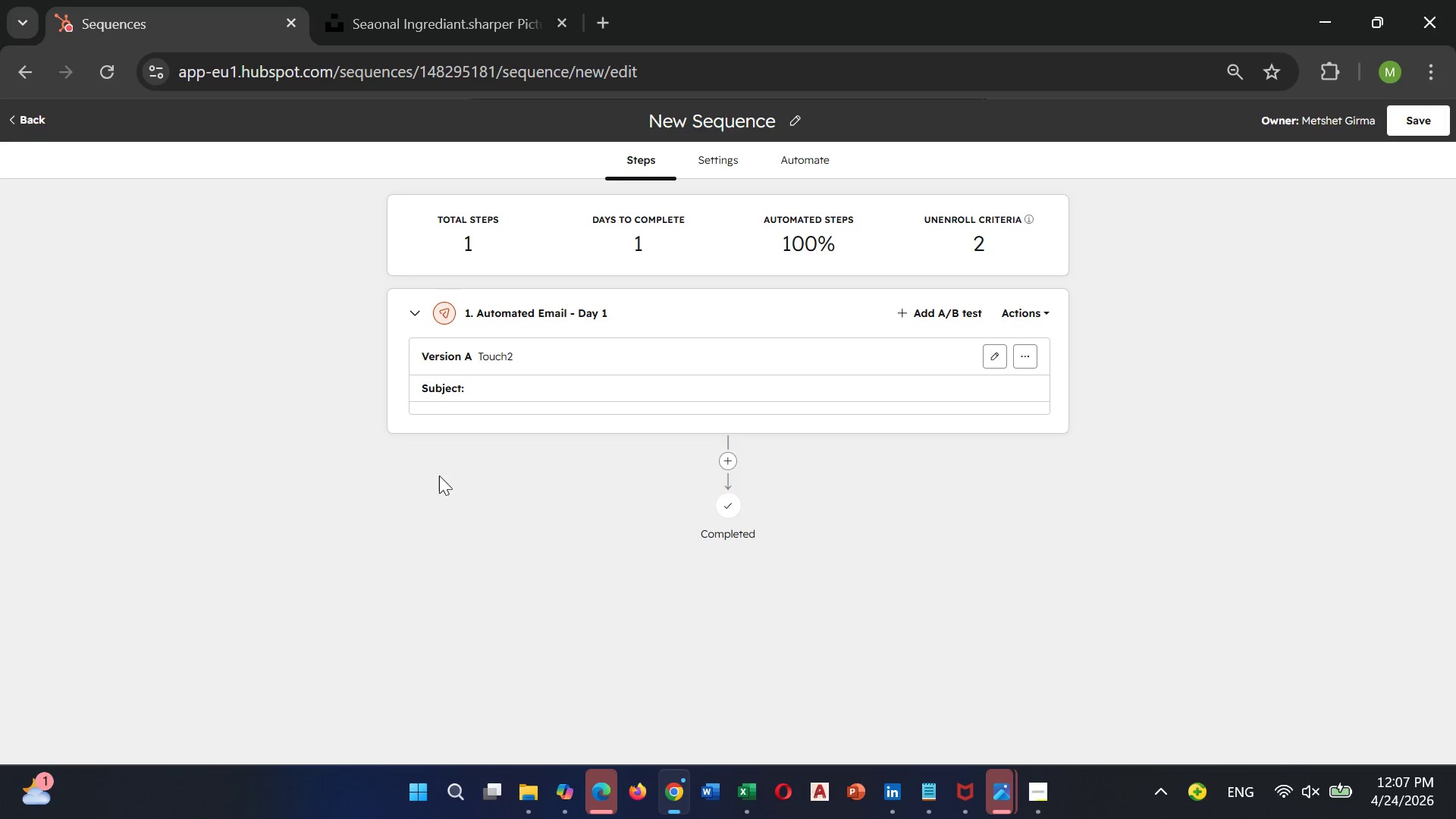 
scroll: coordinate [836, 676], scroll_direction: up, amount: 4.0
 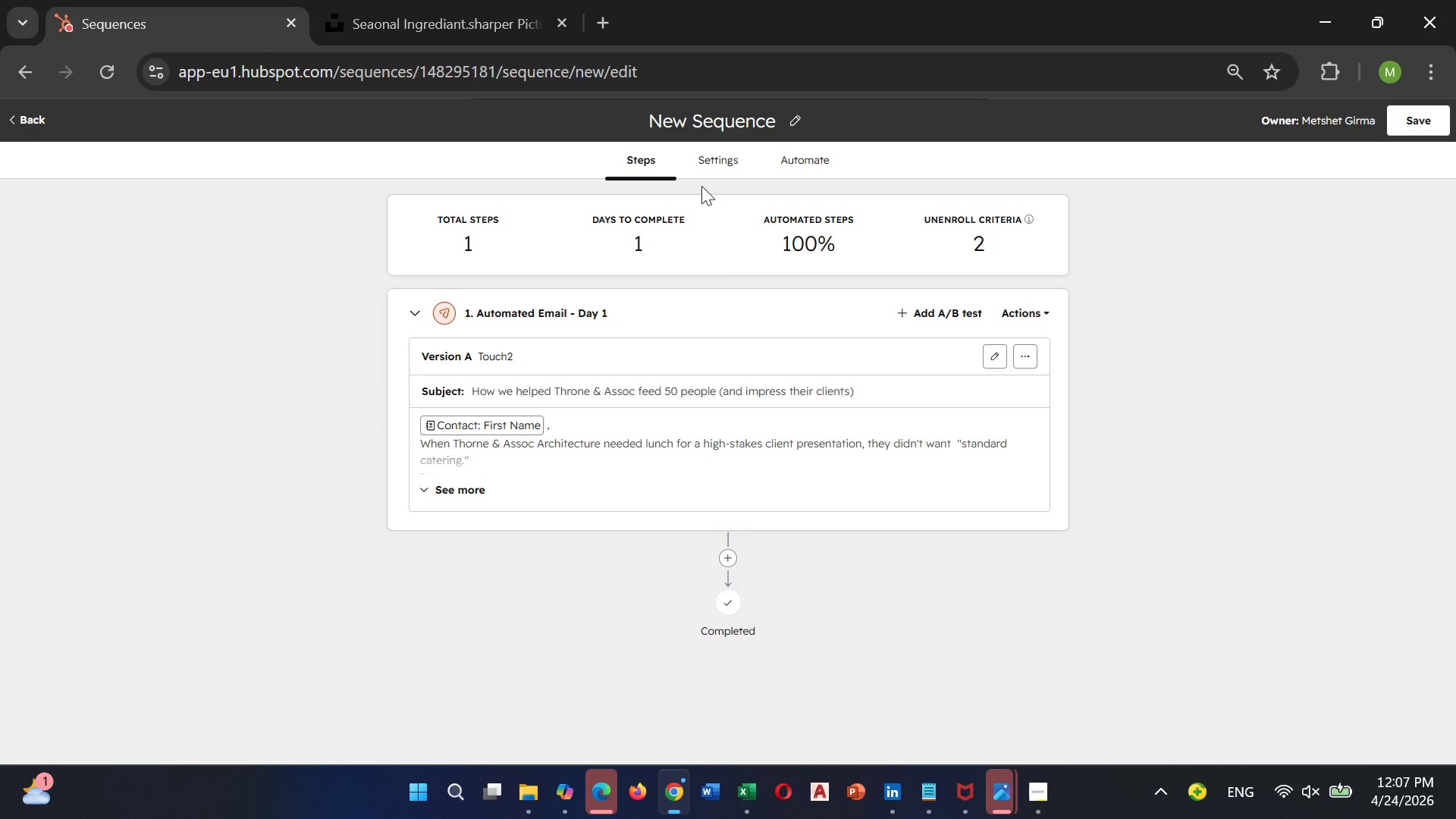 
wait(5.09)
 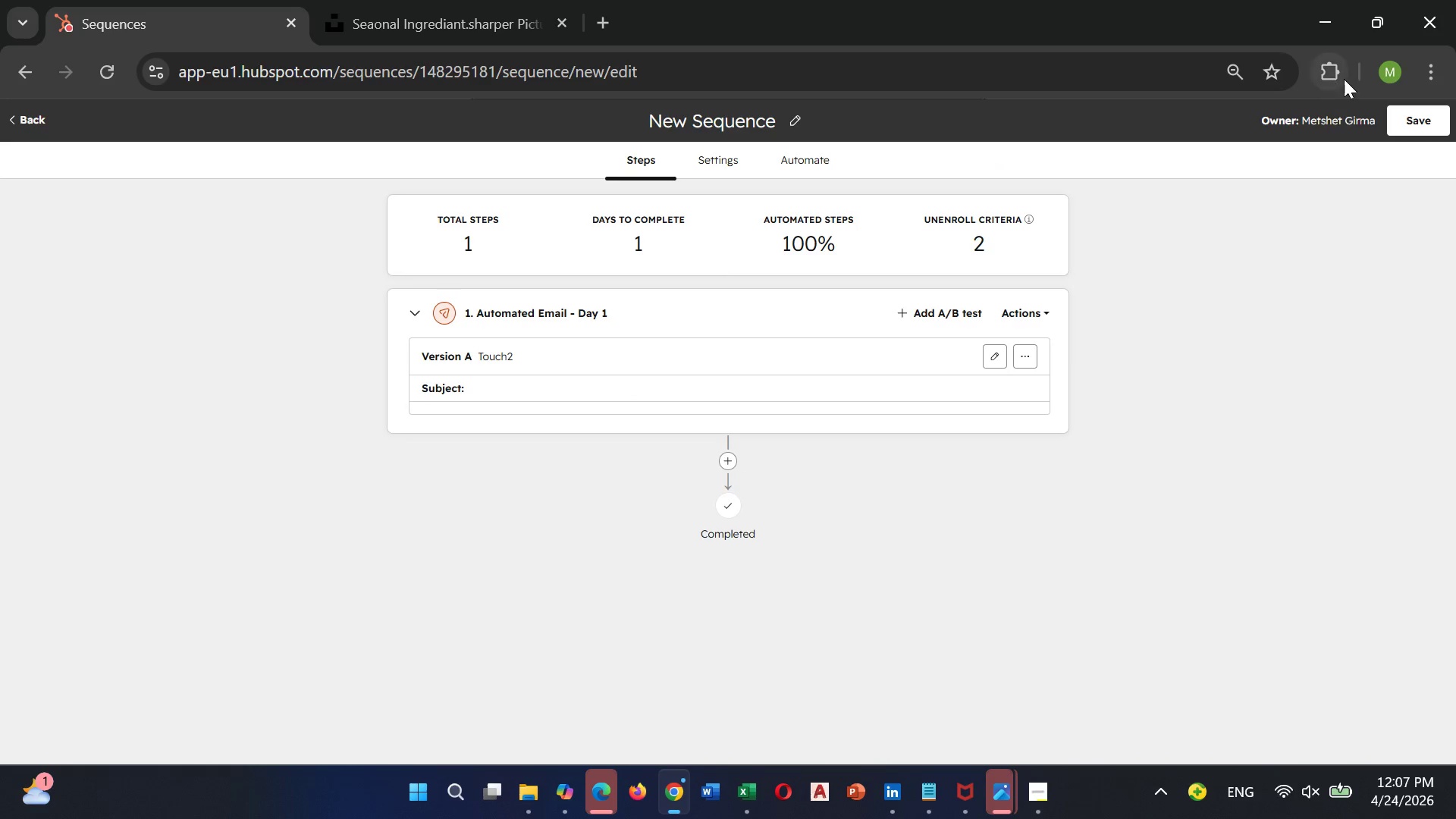 
left_click([720, 170])
 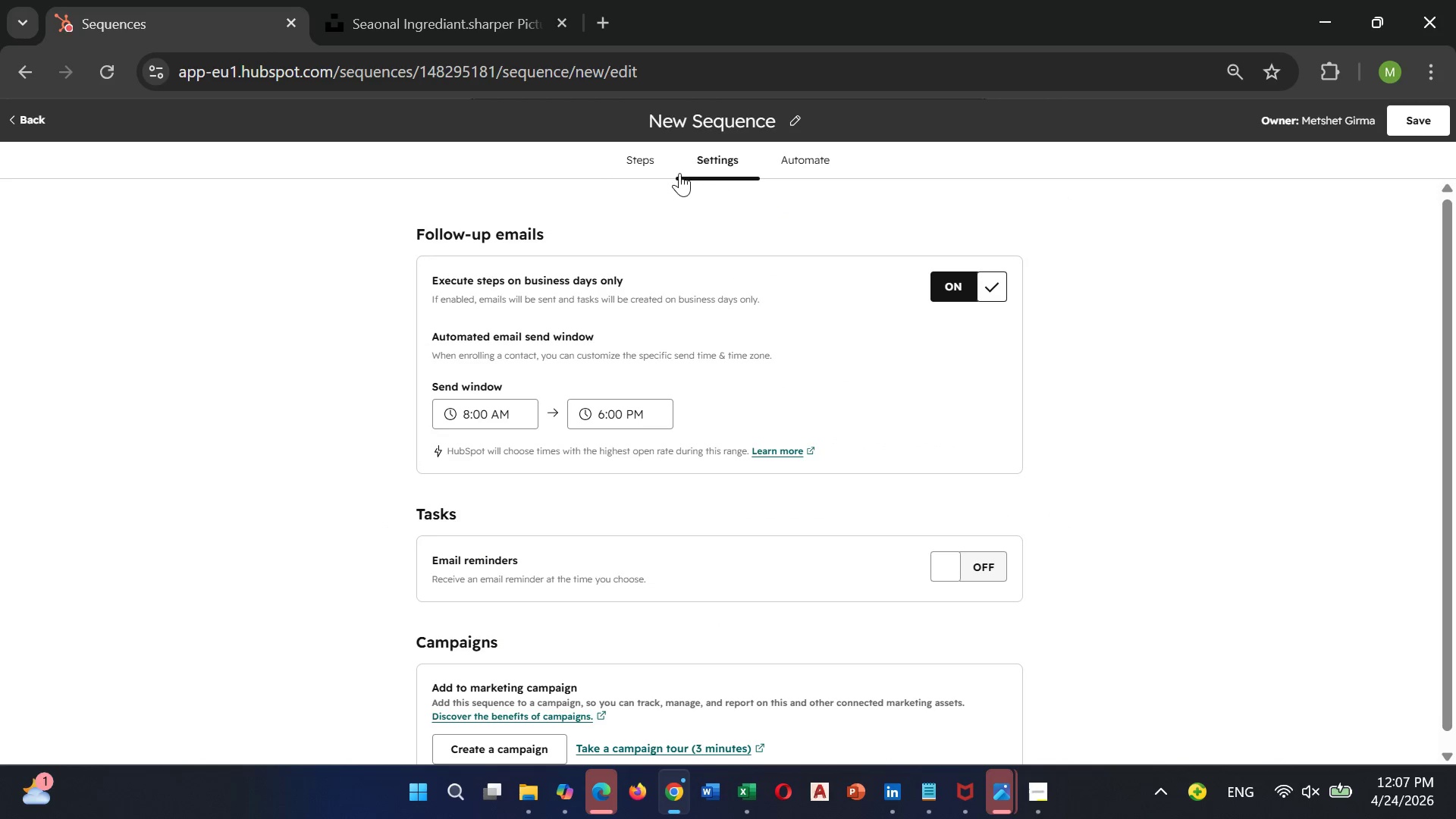 
left_click([641, 160])
 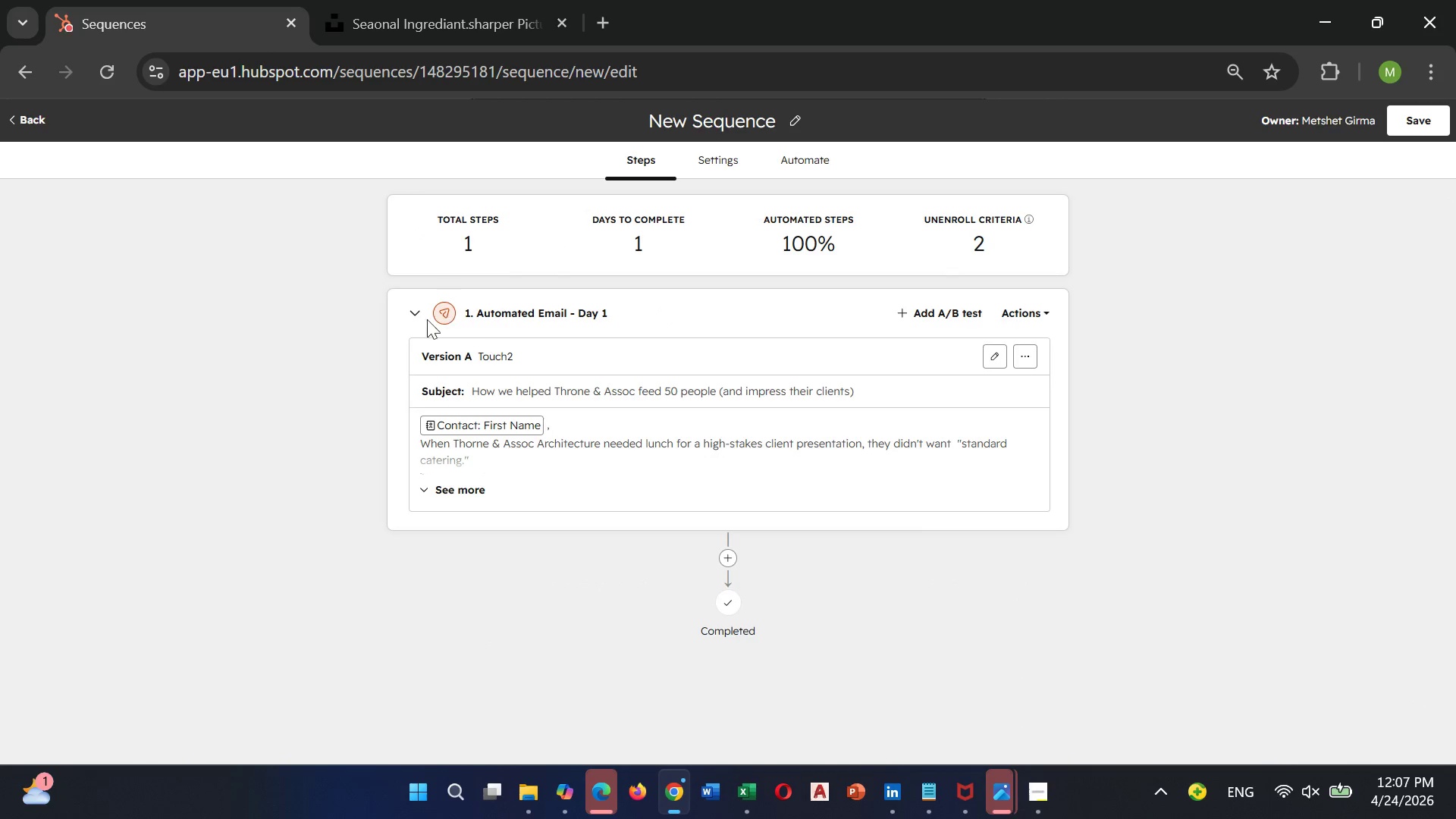 
left_click([417, 315])
 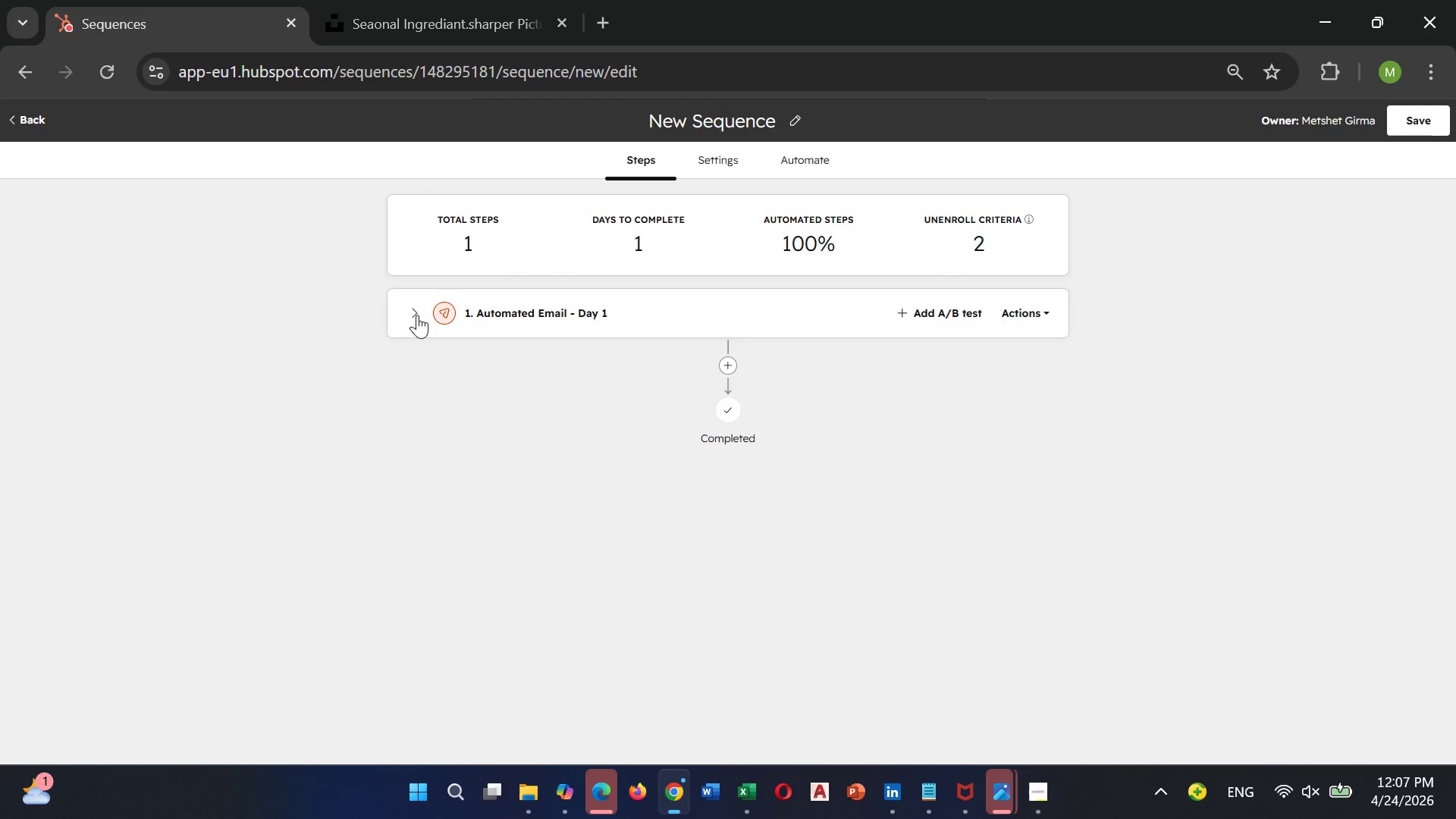 
left_click([417, 315])
 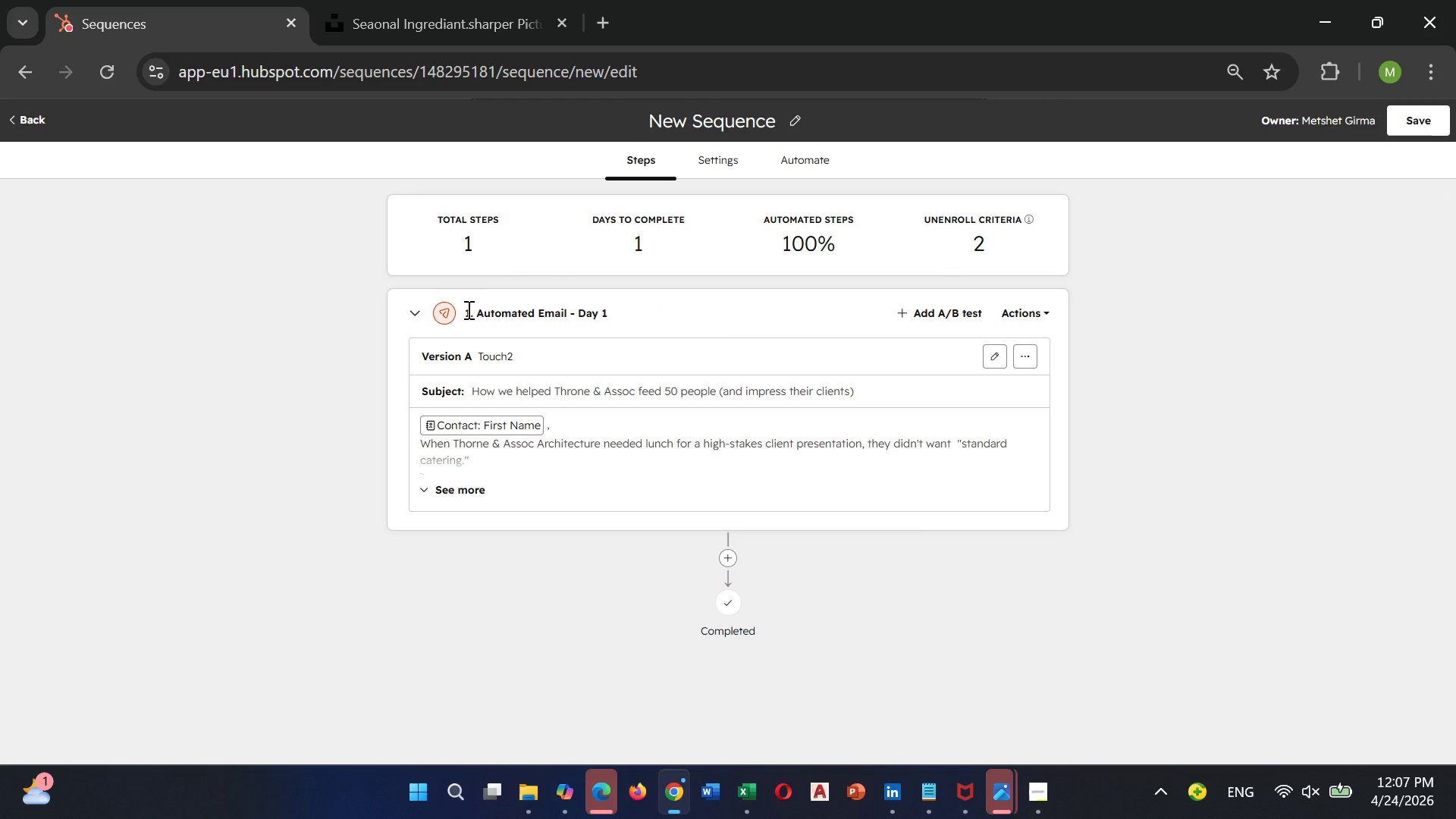 
left_click([467, 309])
 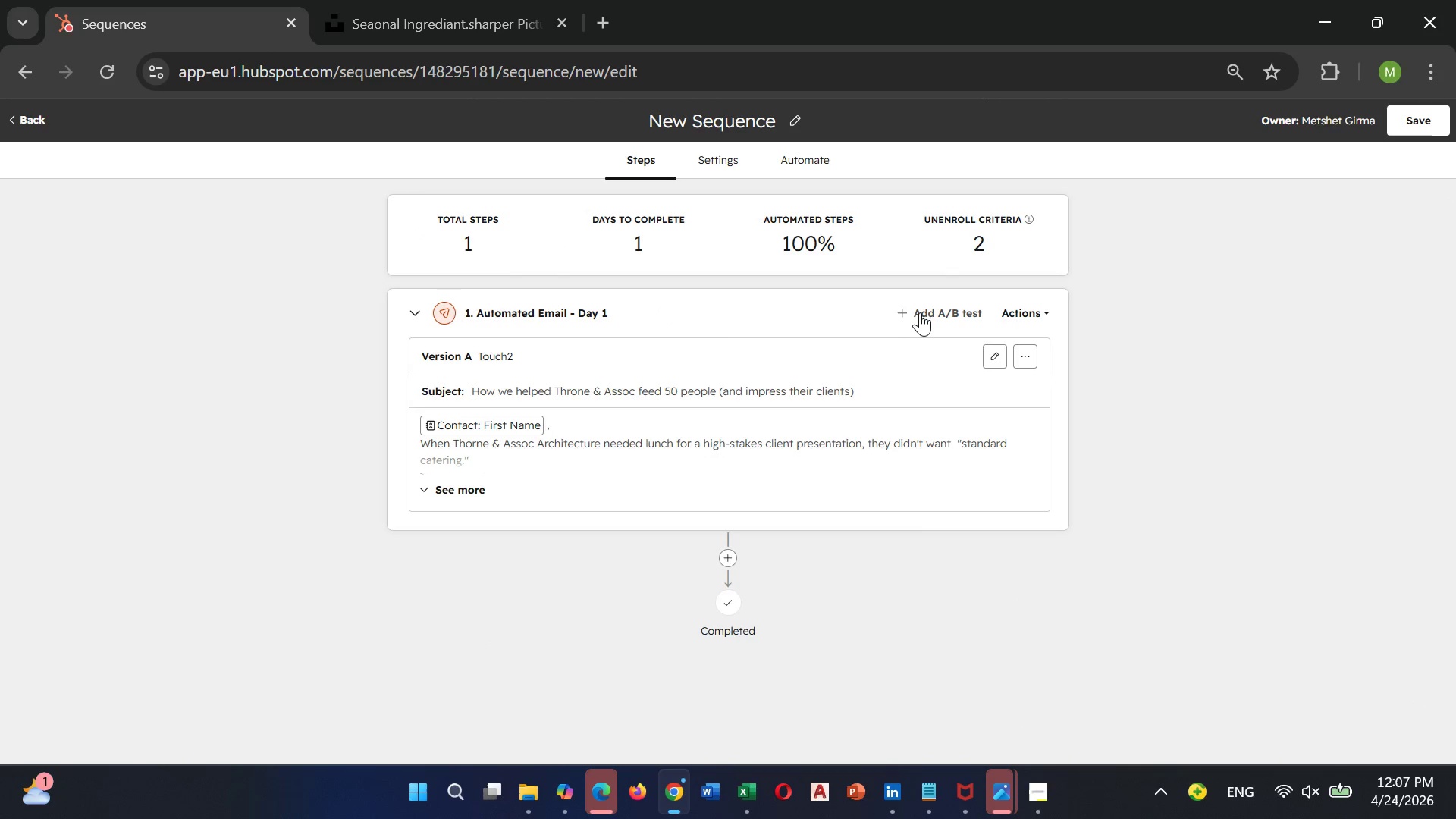 
left_click([908, 310])
 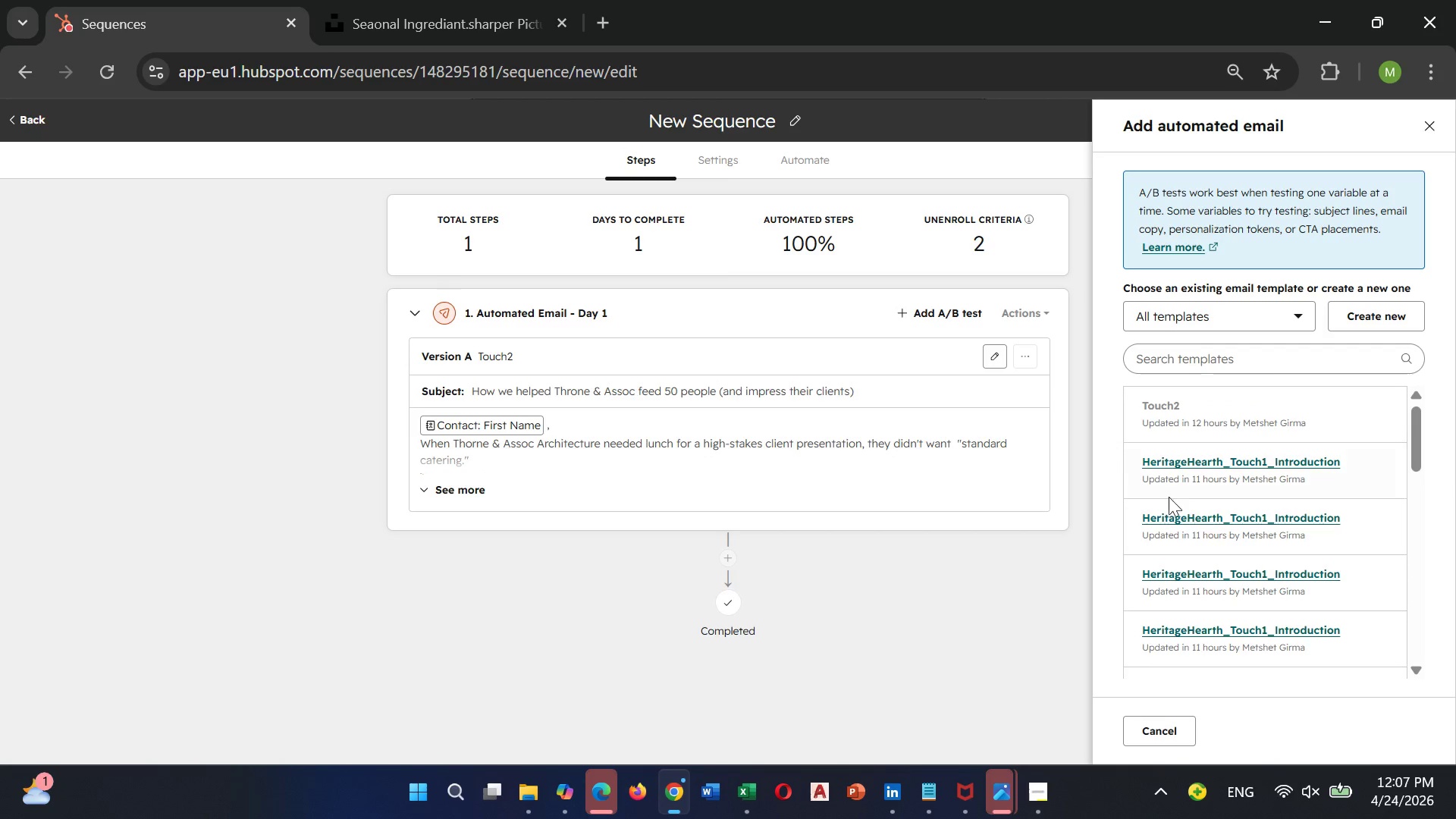 
wait(5.47)
 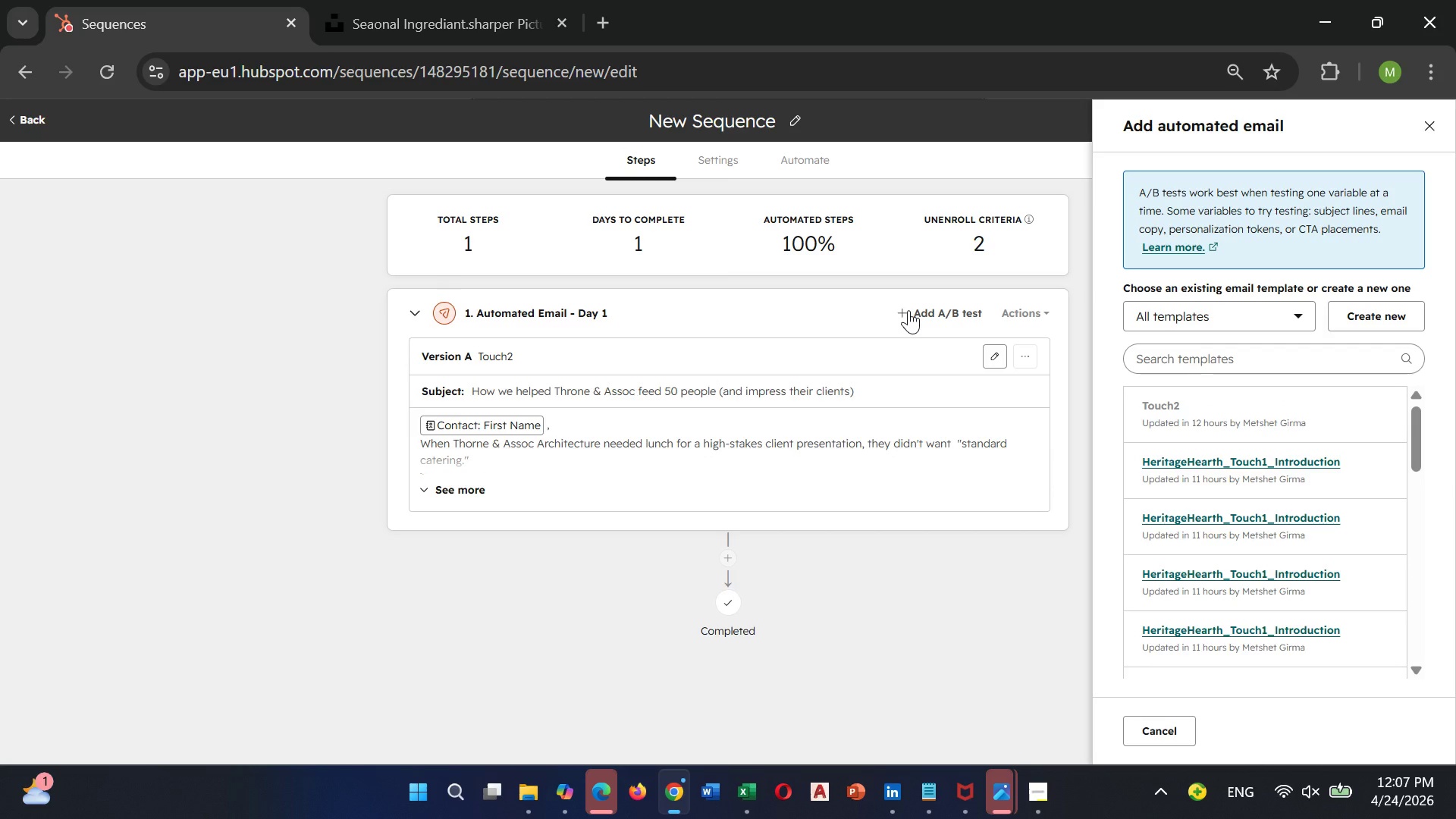 
scroll: coordinate [1222, 515], scroll_direction: down, amount: 4.0
 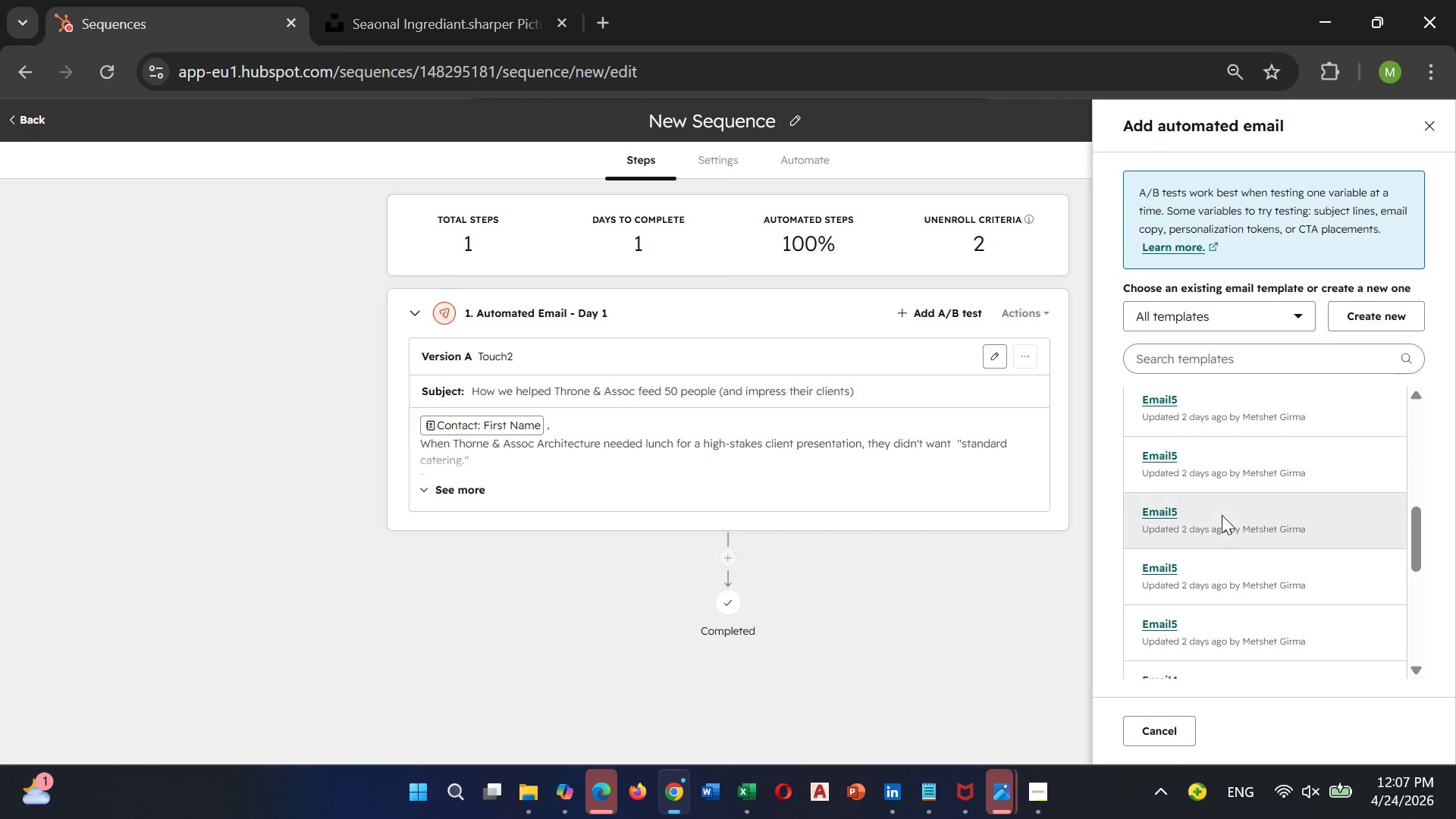 
scroll: coordinate [1222, 513], scroll_direction: up, amount: 4.0
 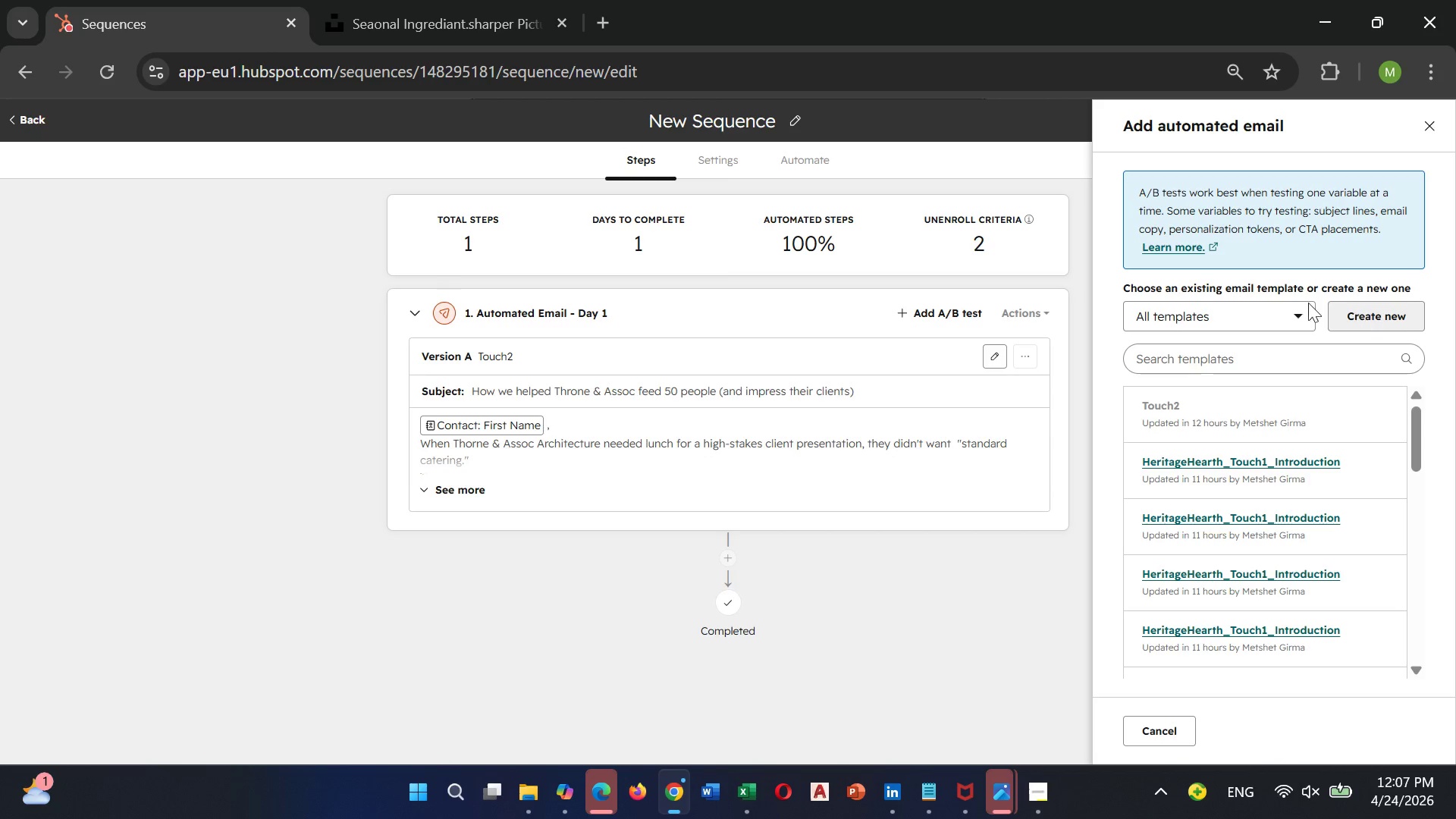 
wait(5.54)
 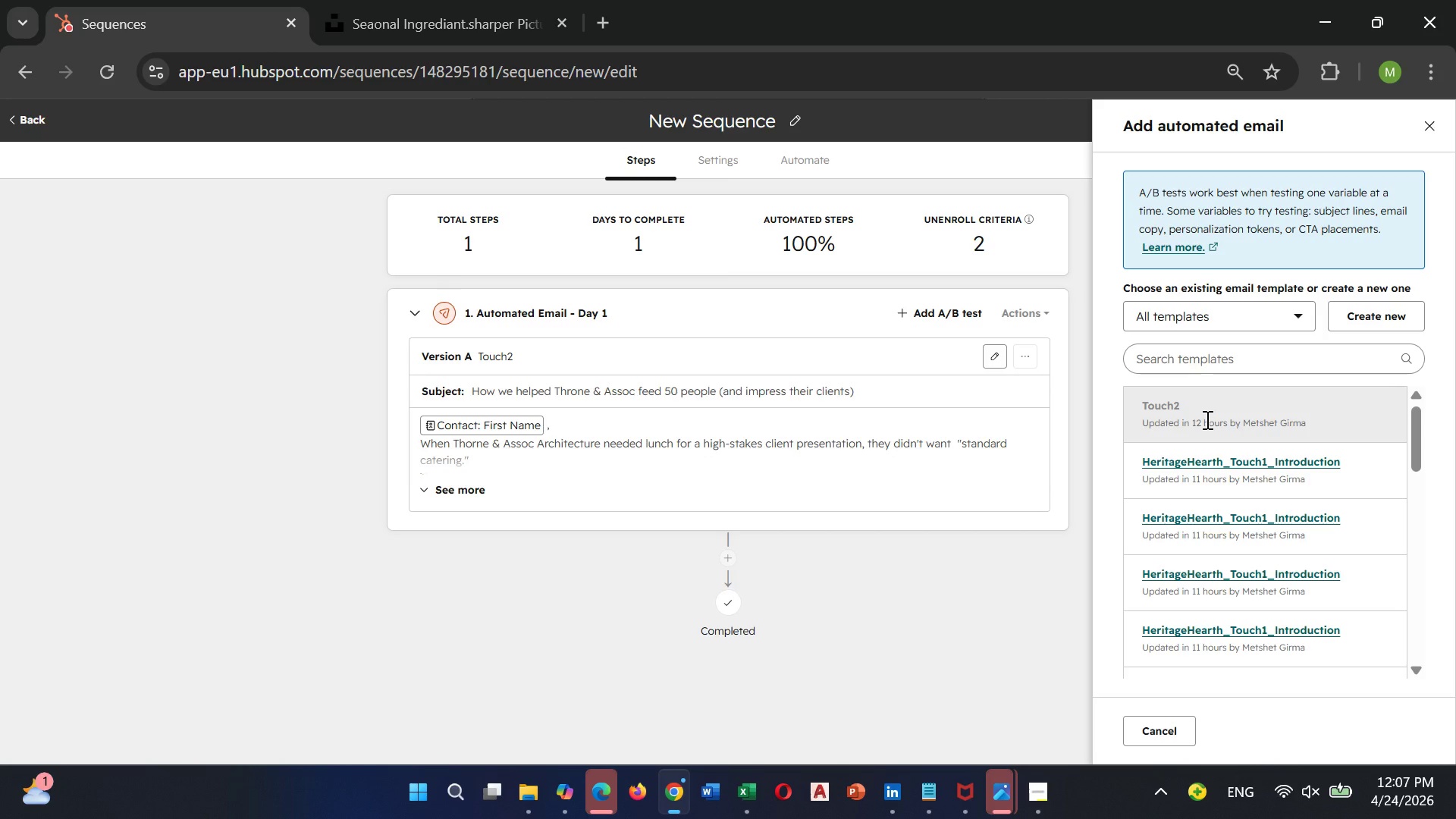 
left_click([1429, 130])
 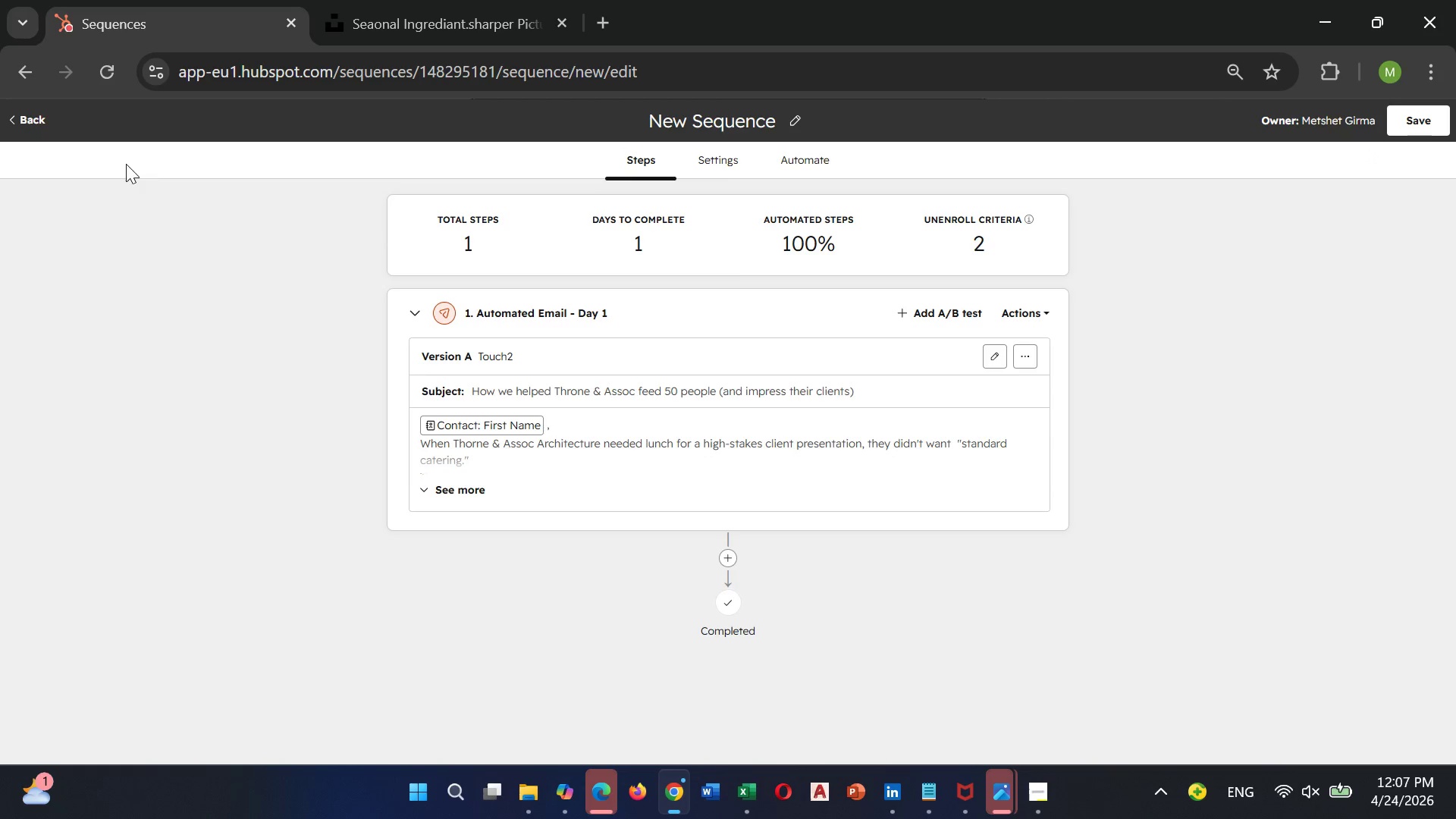 
left_click([42, 118])
 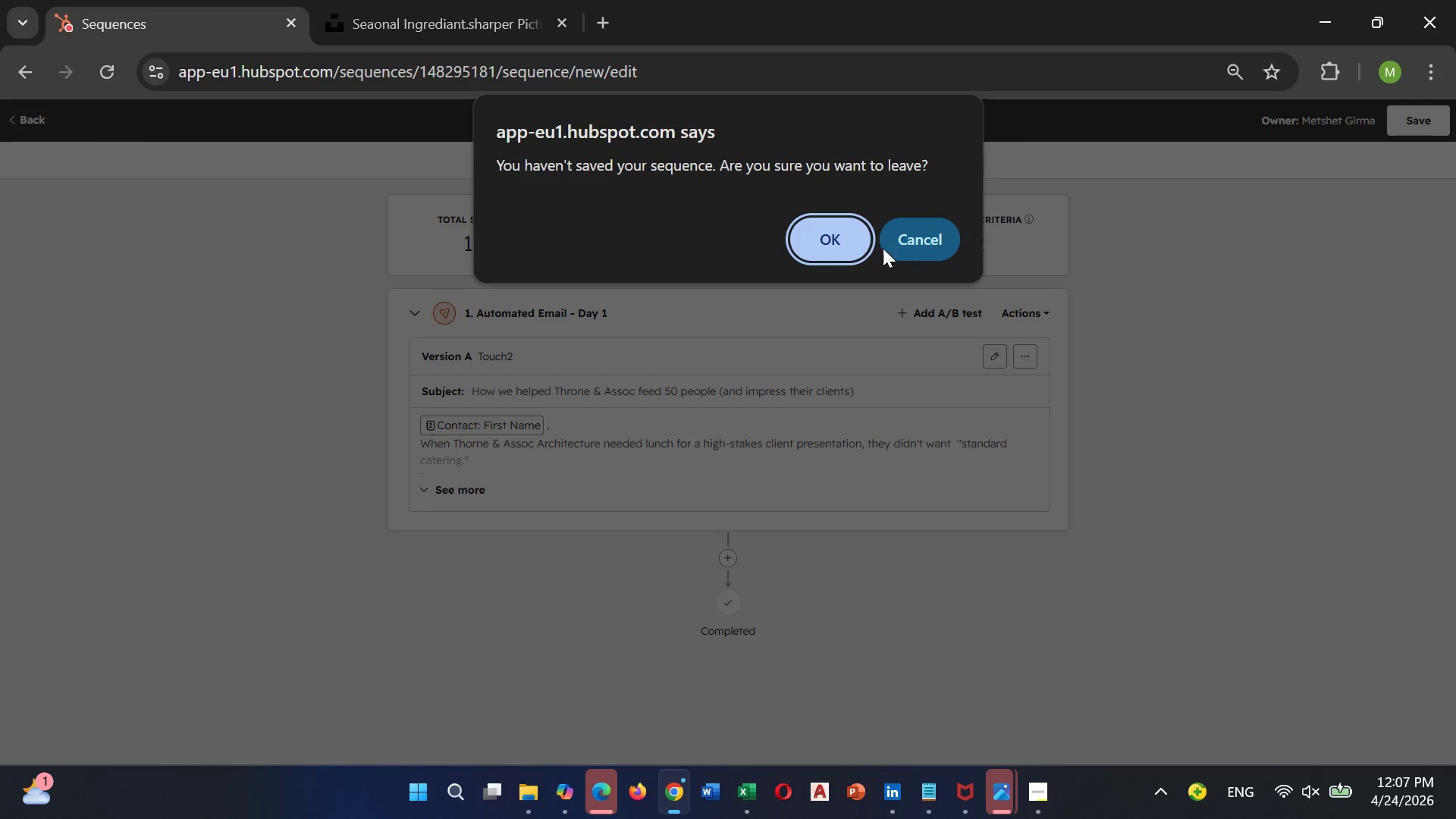 
left_click([833, 255])
 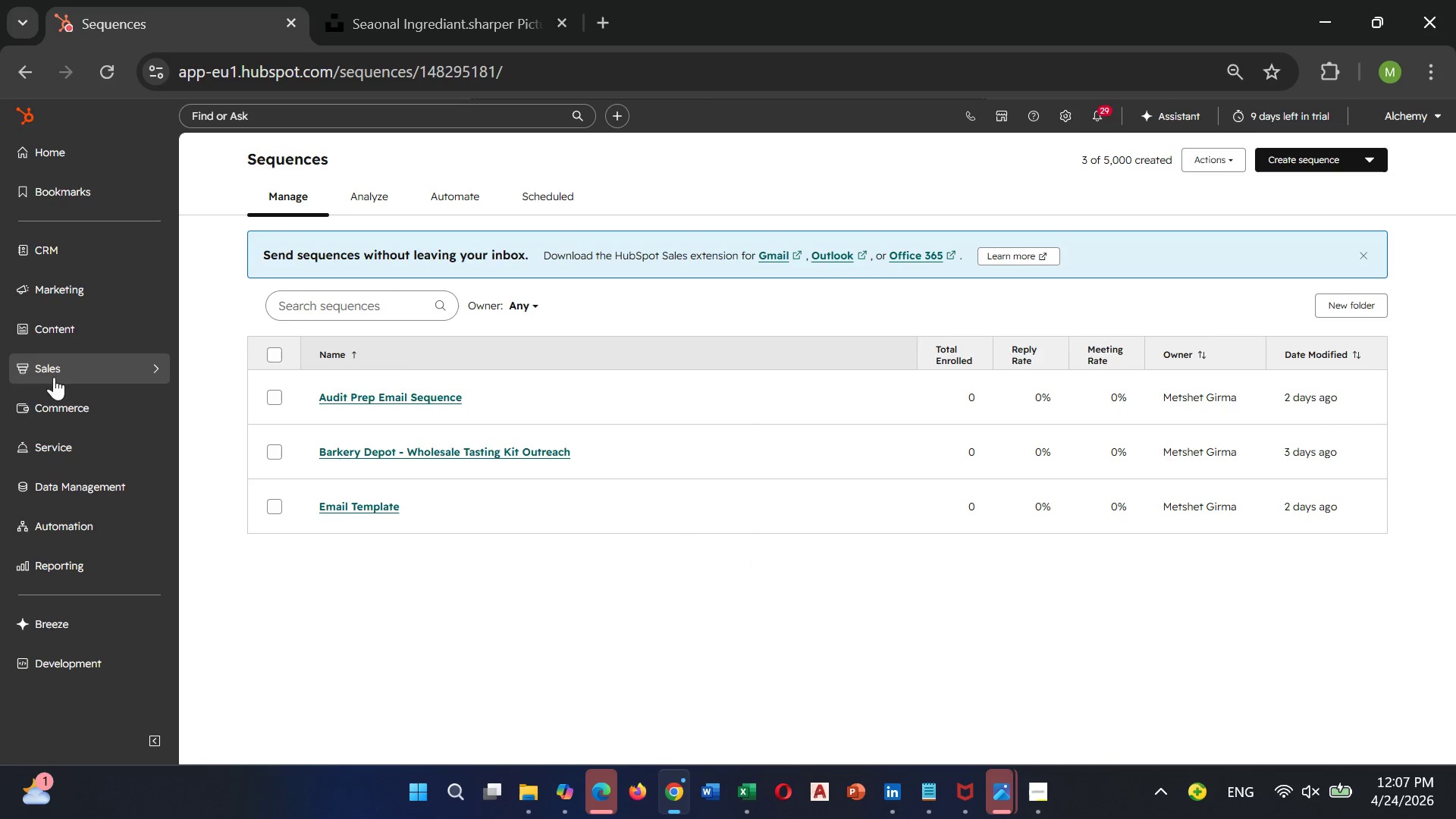 
left_click([78, 291])
 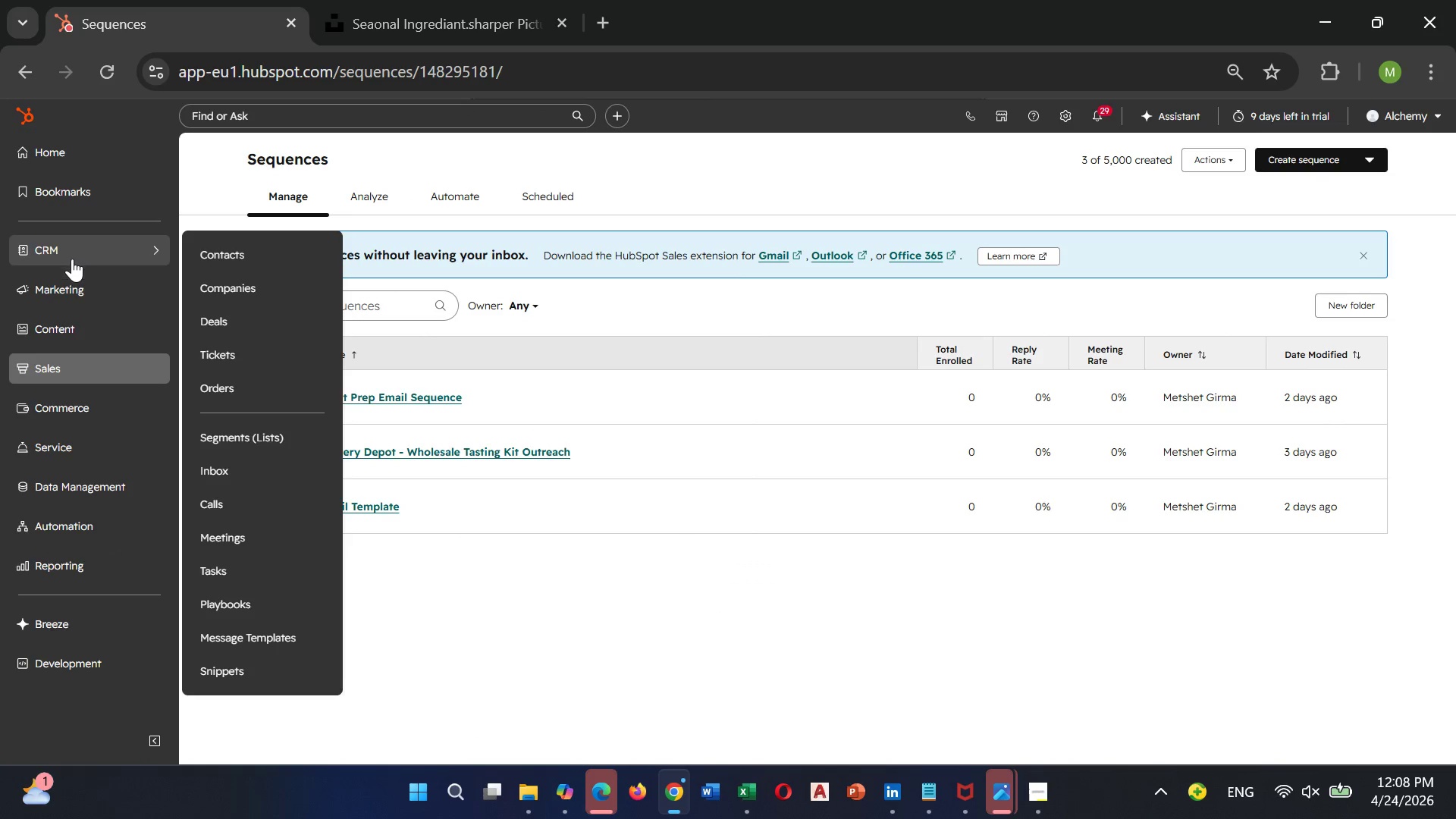 
wait(5.72)
 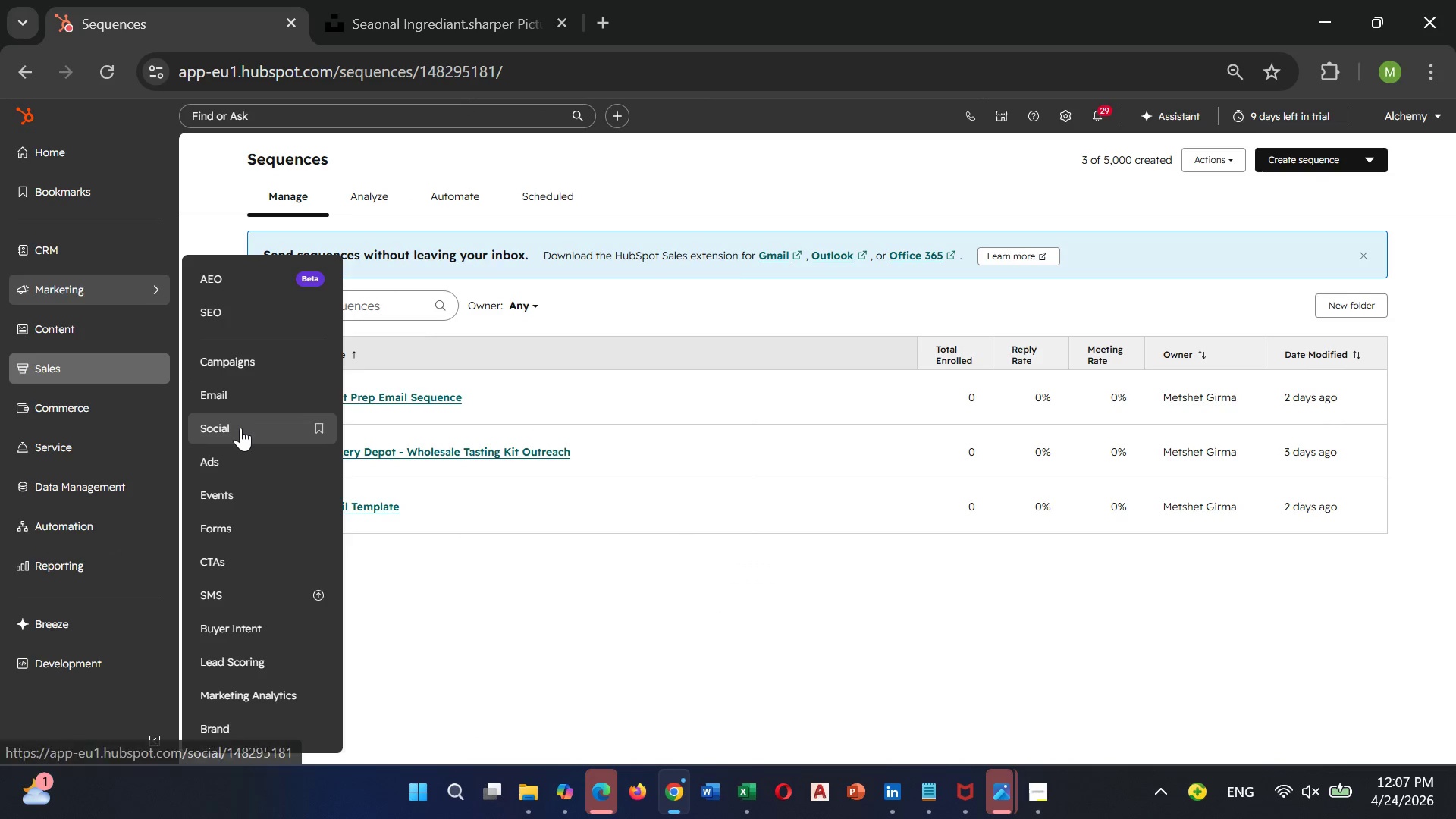 
left_click([237, 389])
 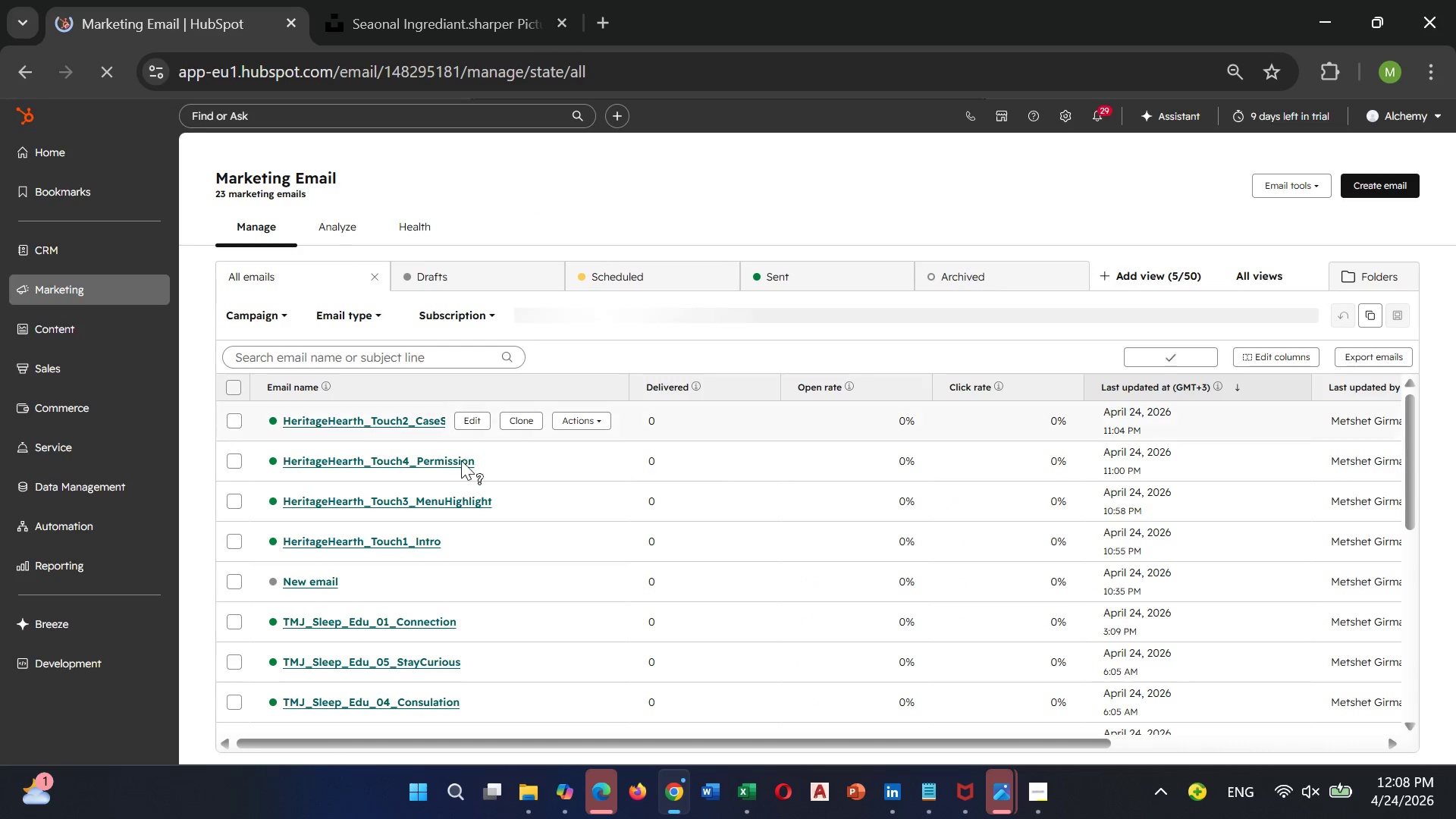 
wait(6.28)
 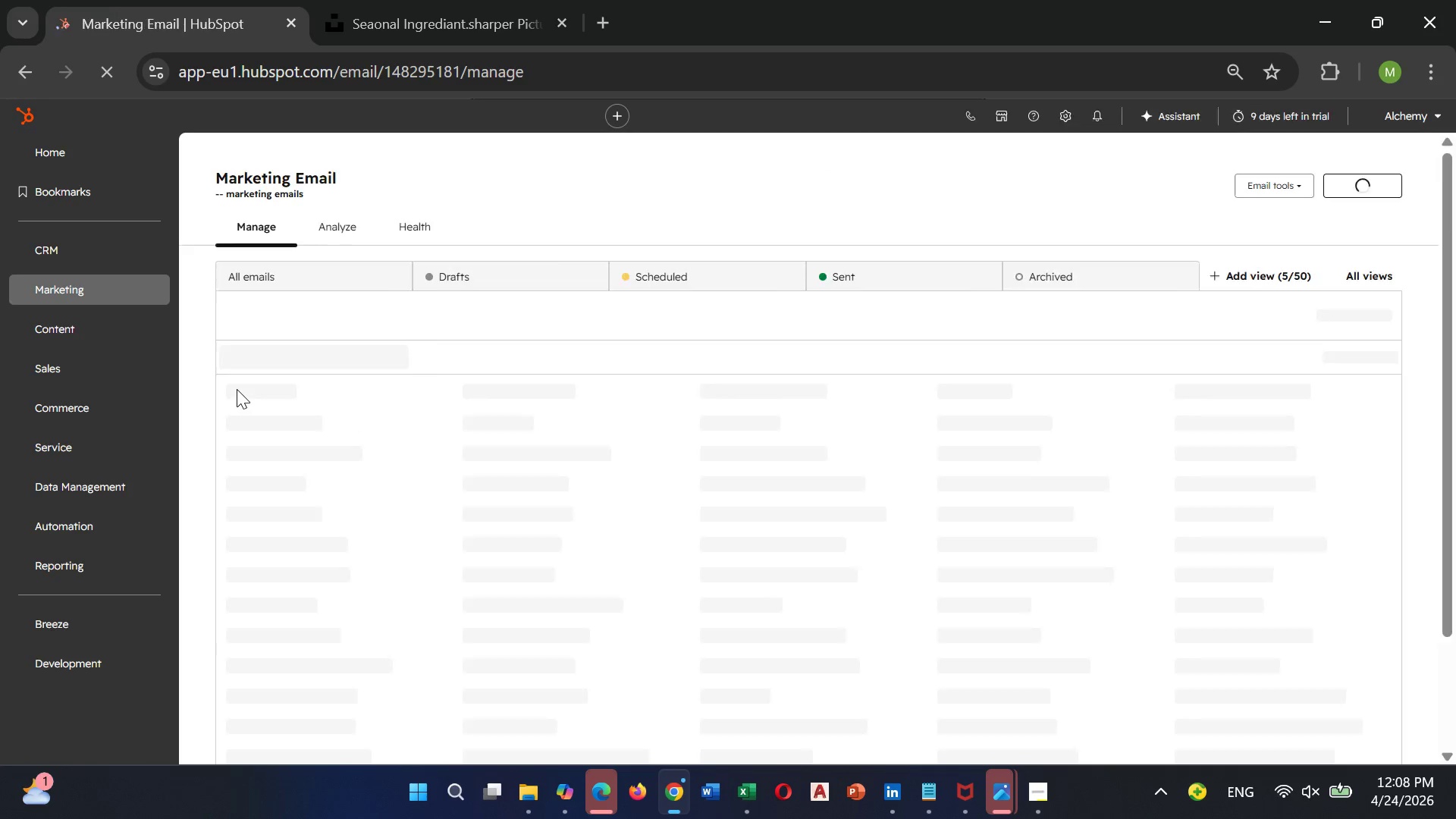 
left_click([379, 501])
 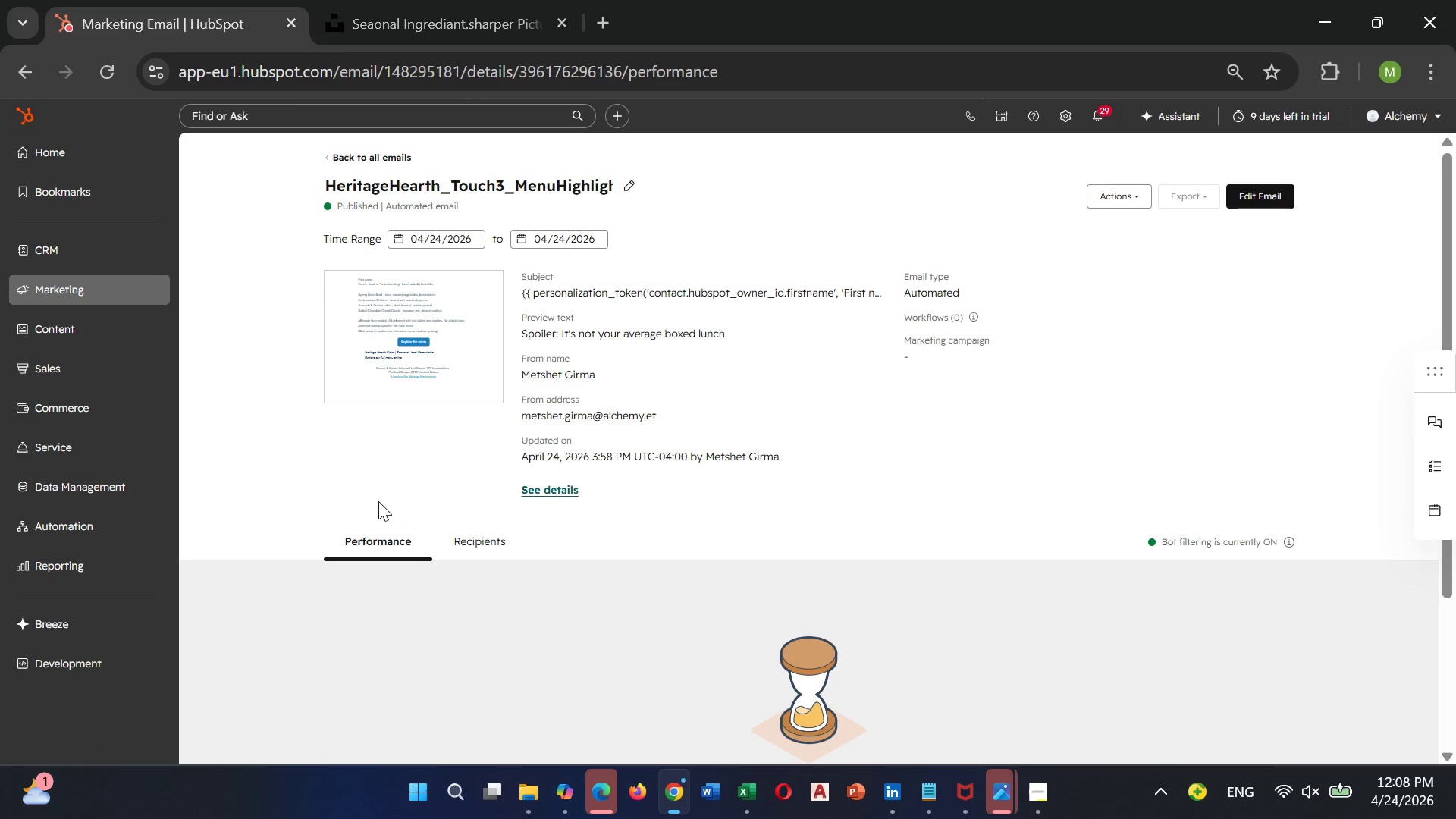 
wait(6.95)
 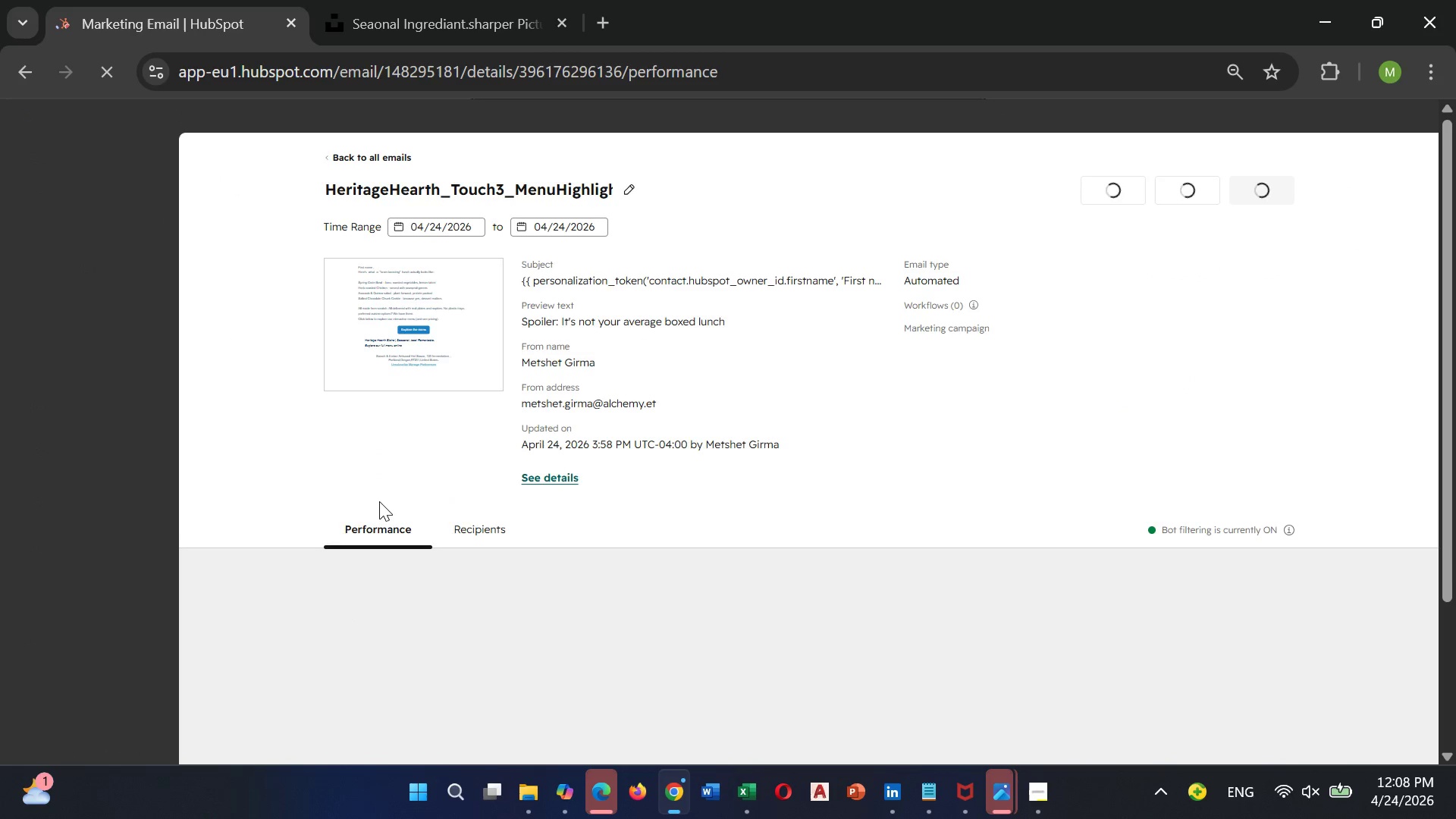 
left_click([1261, 196])
 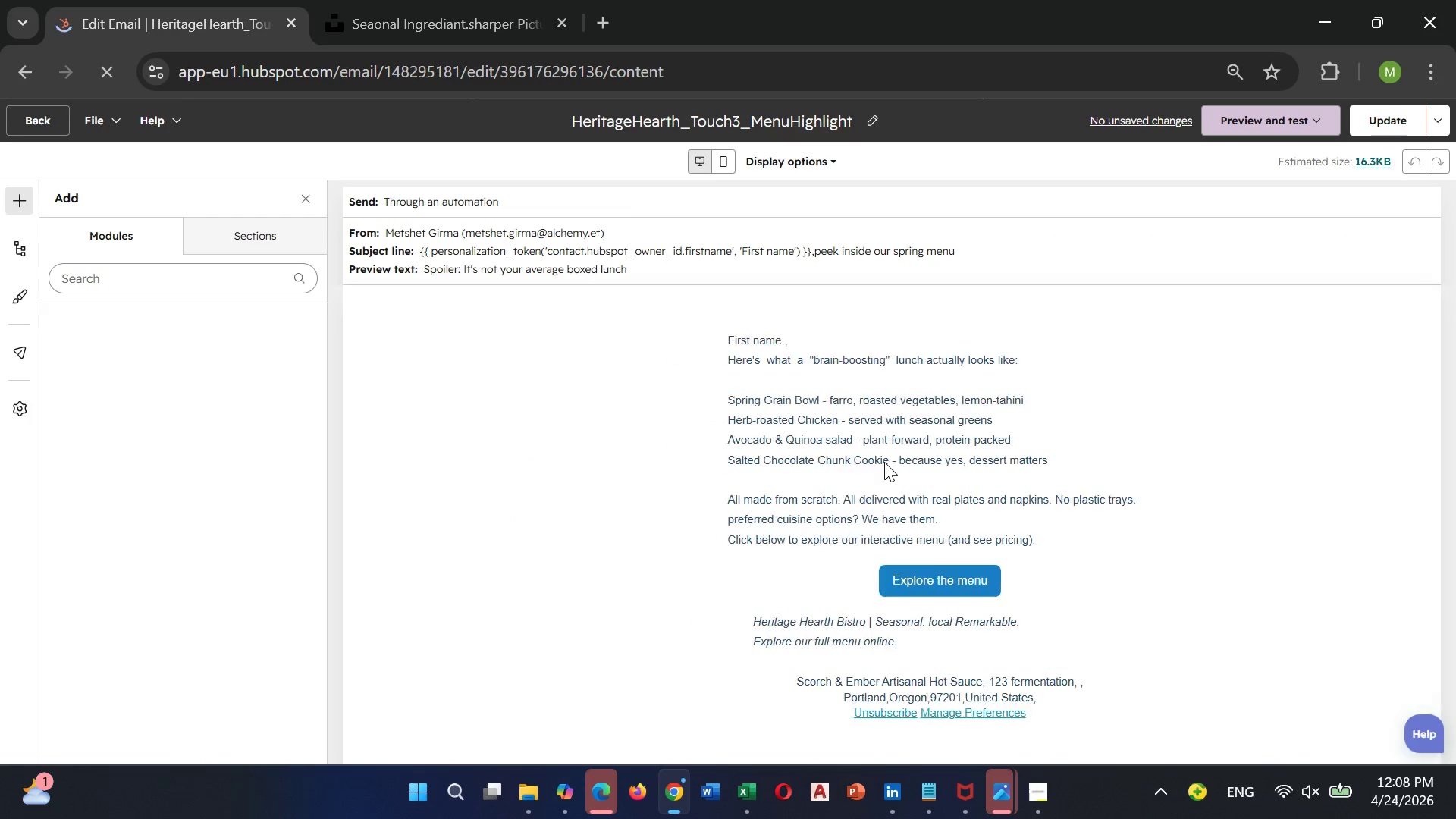 
left_click([866, 463])
 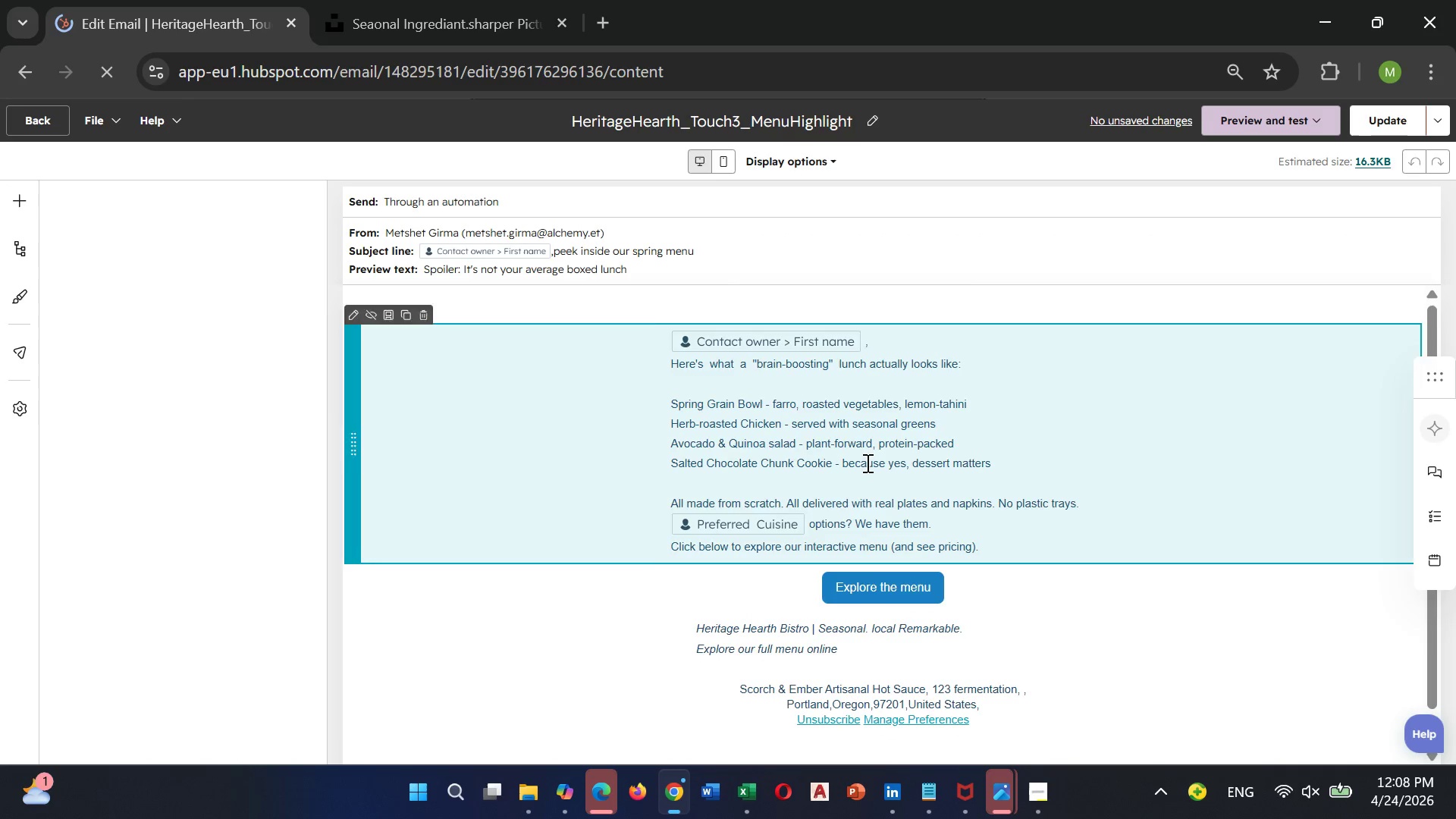 
left_click([866, 463])
 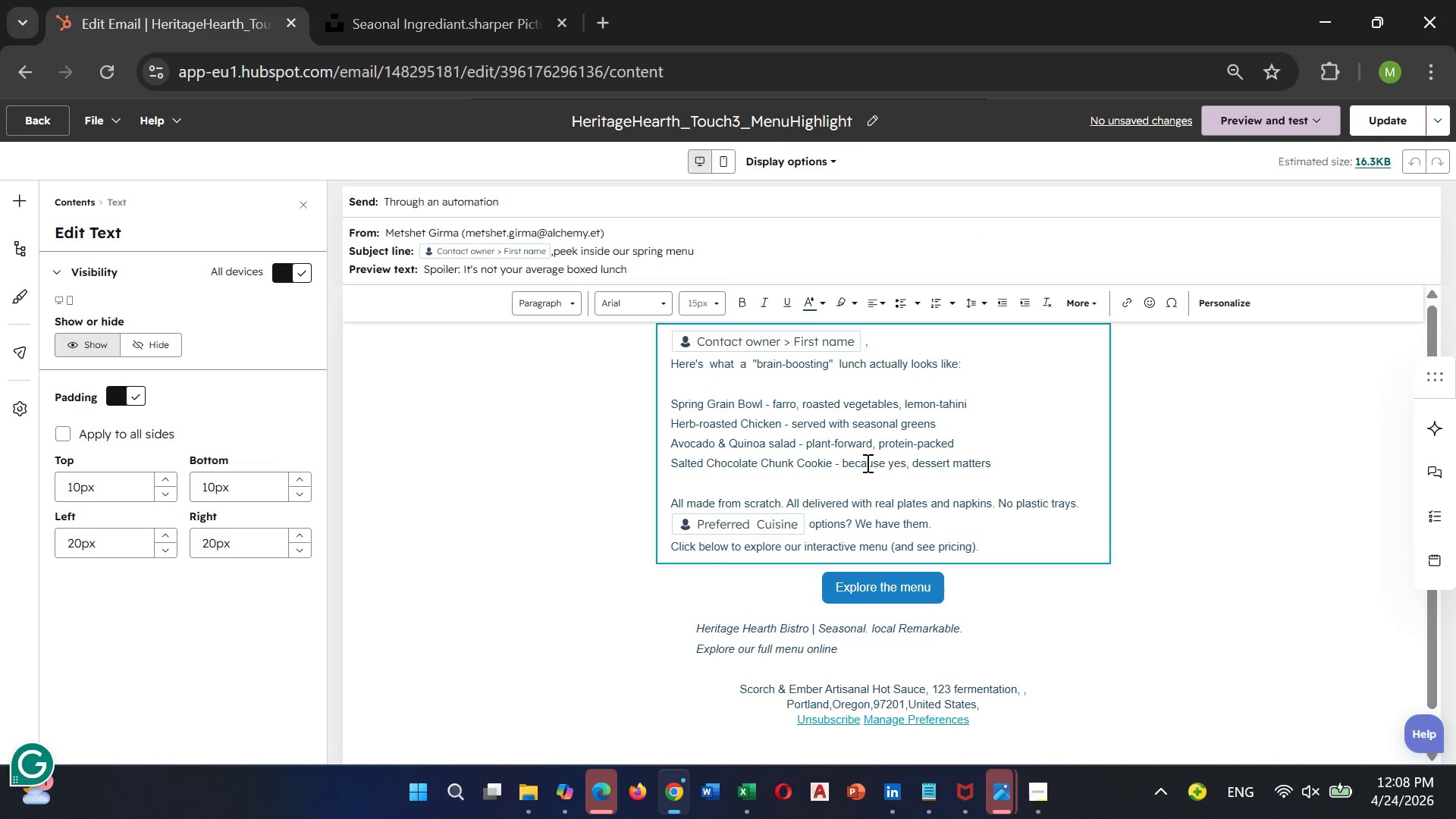 
key(Control+A)
 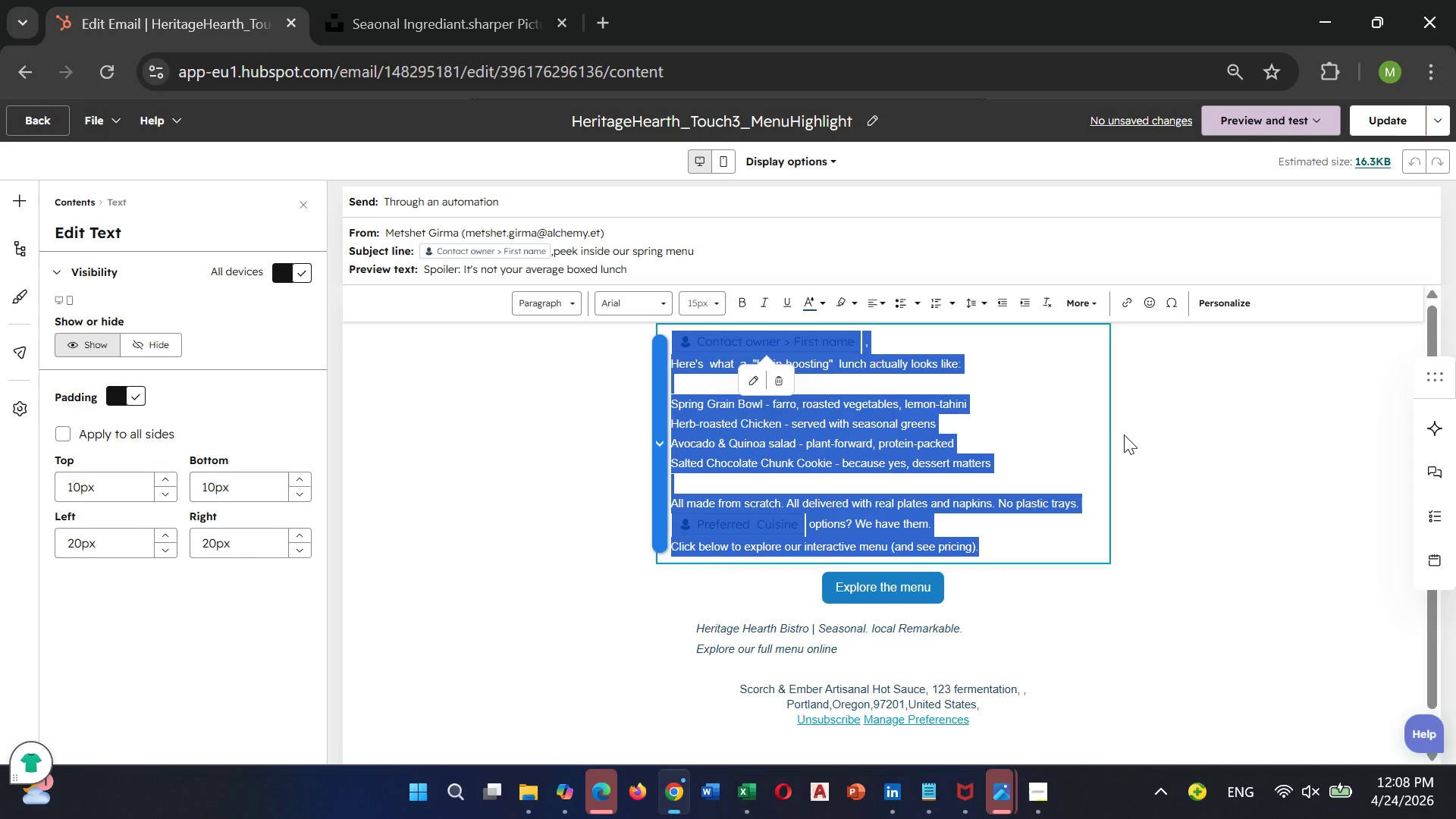 
key(Control+C)
 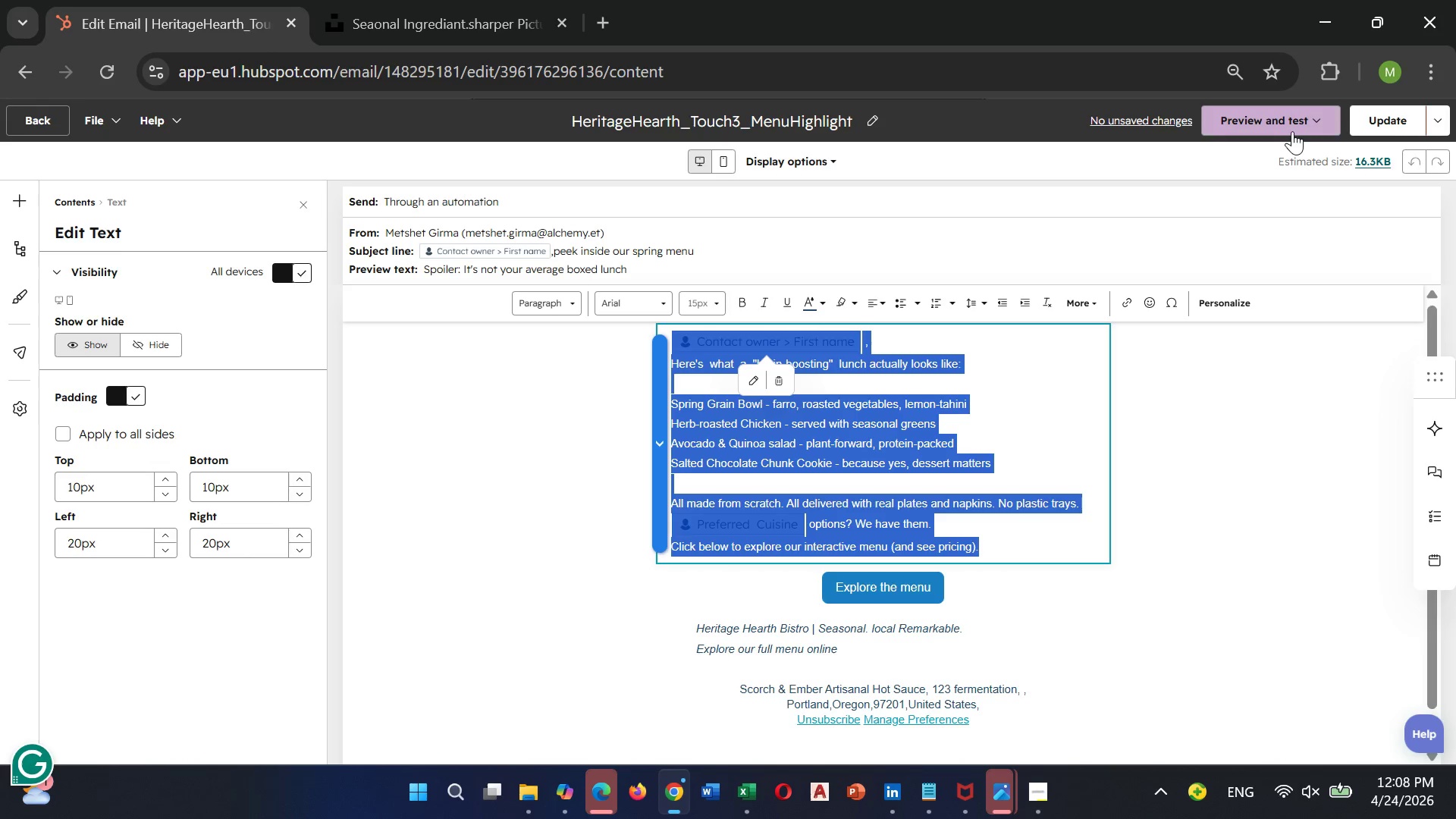 
wait(5.16)
 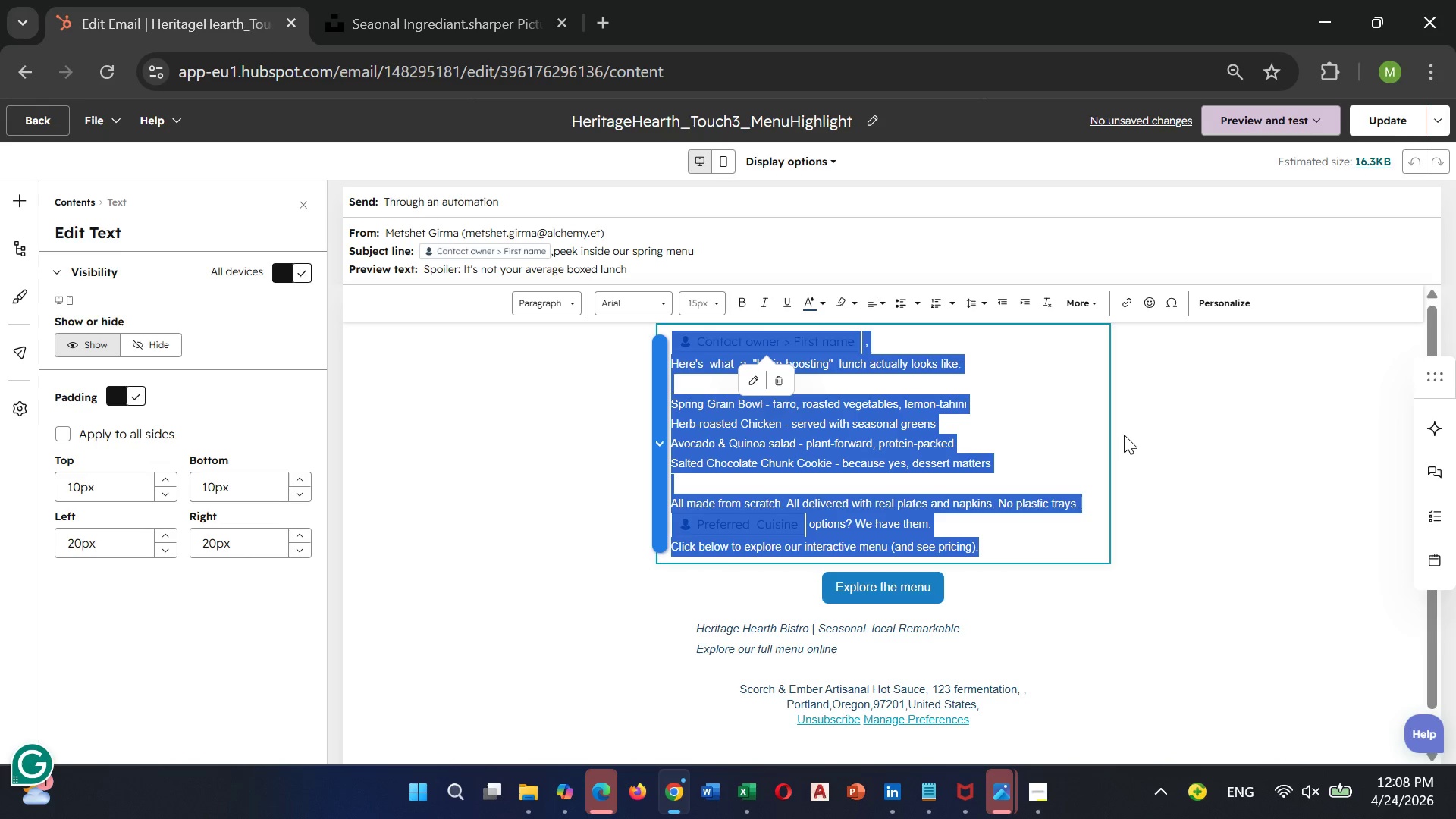 
left_click([45, 123])
 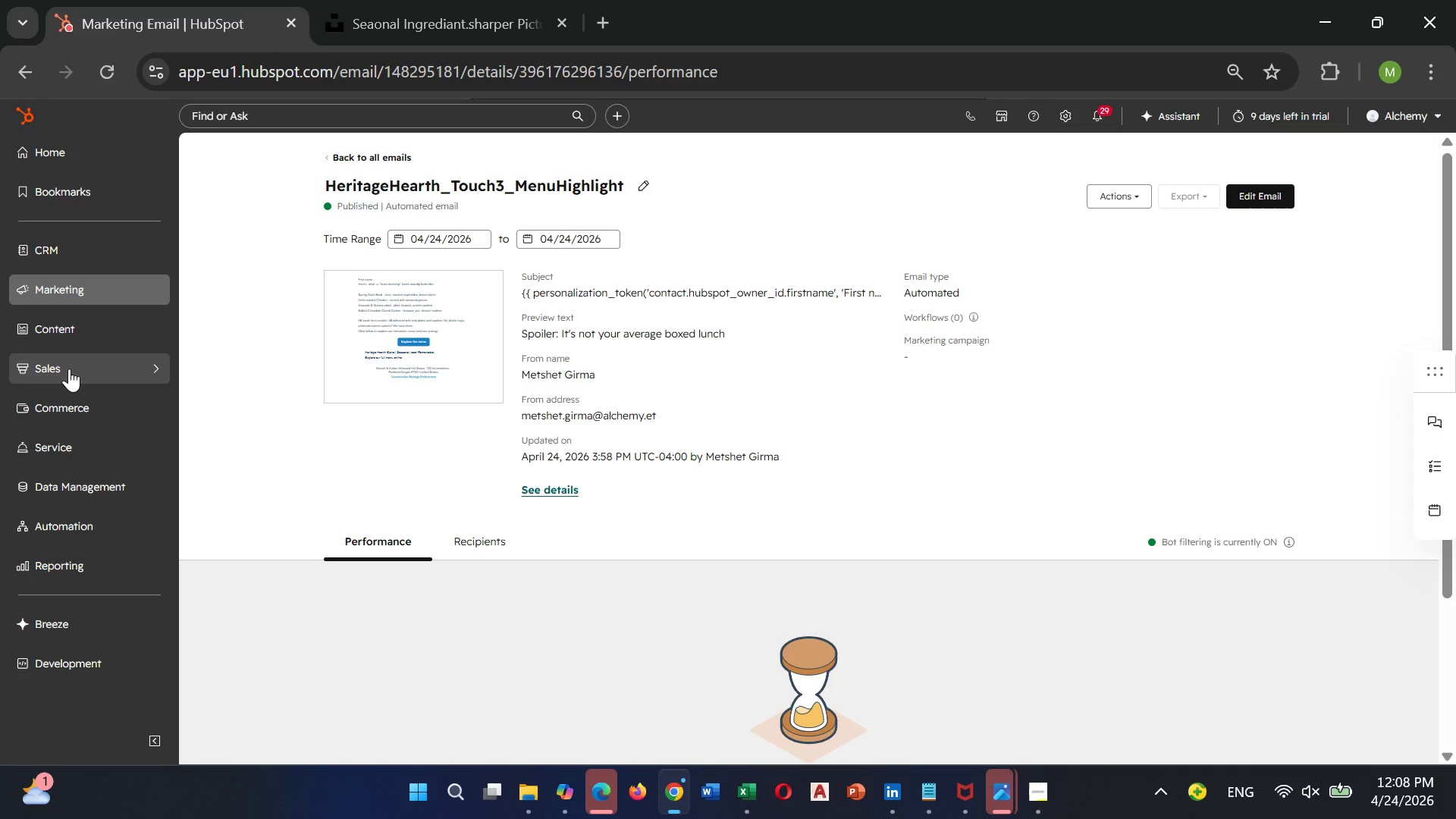 
wait(5.92)
 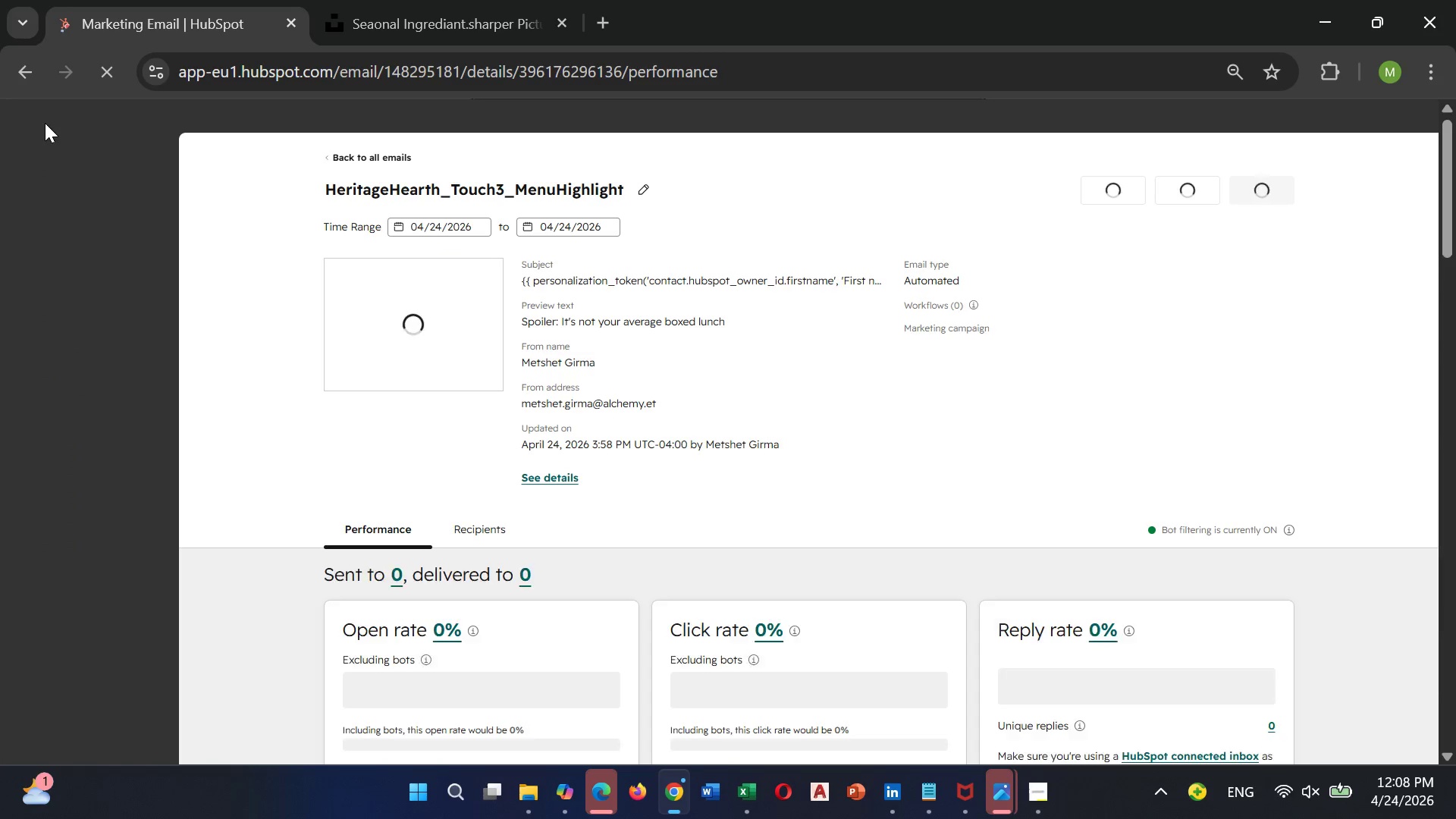 
left_click([68, 371])
 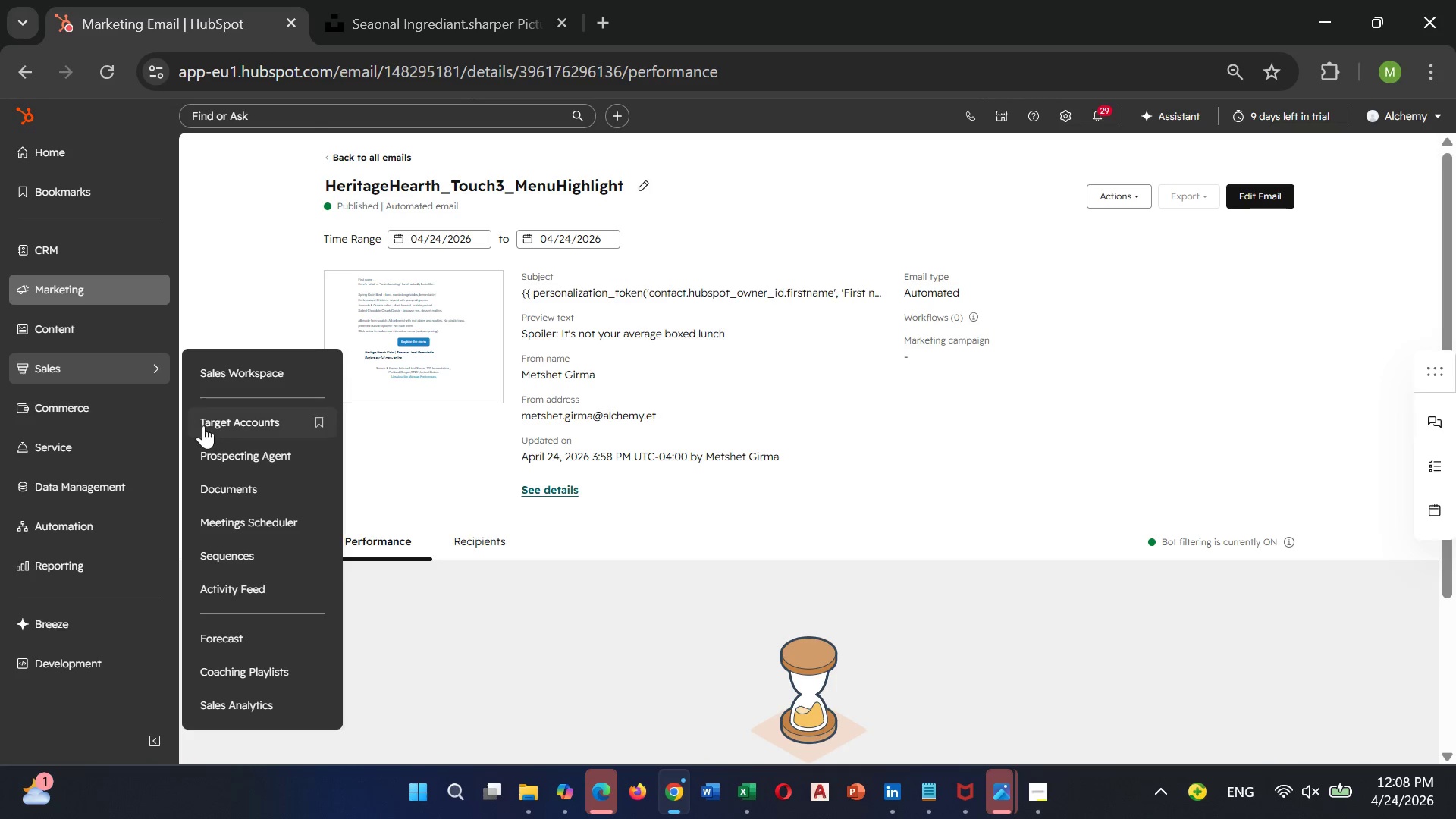 
mouse_move([248, 560])
 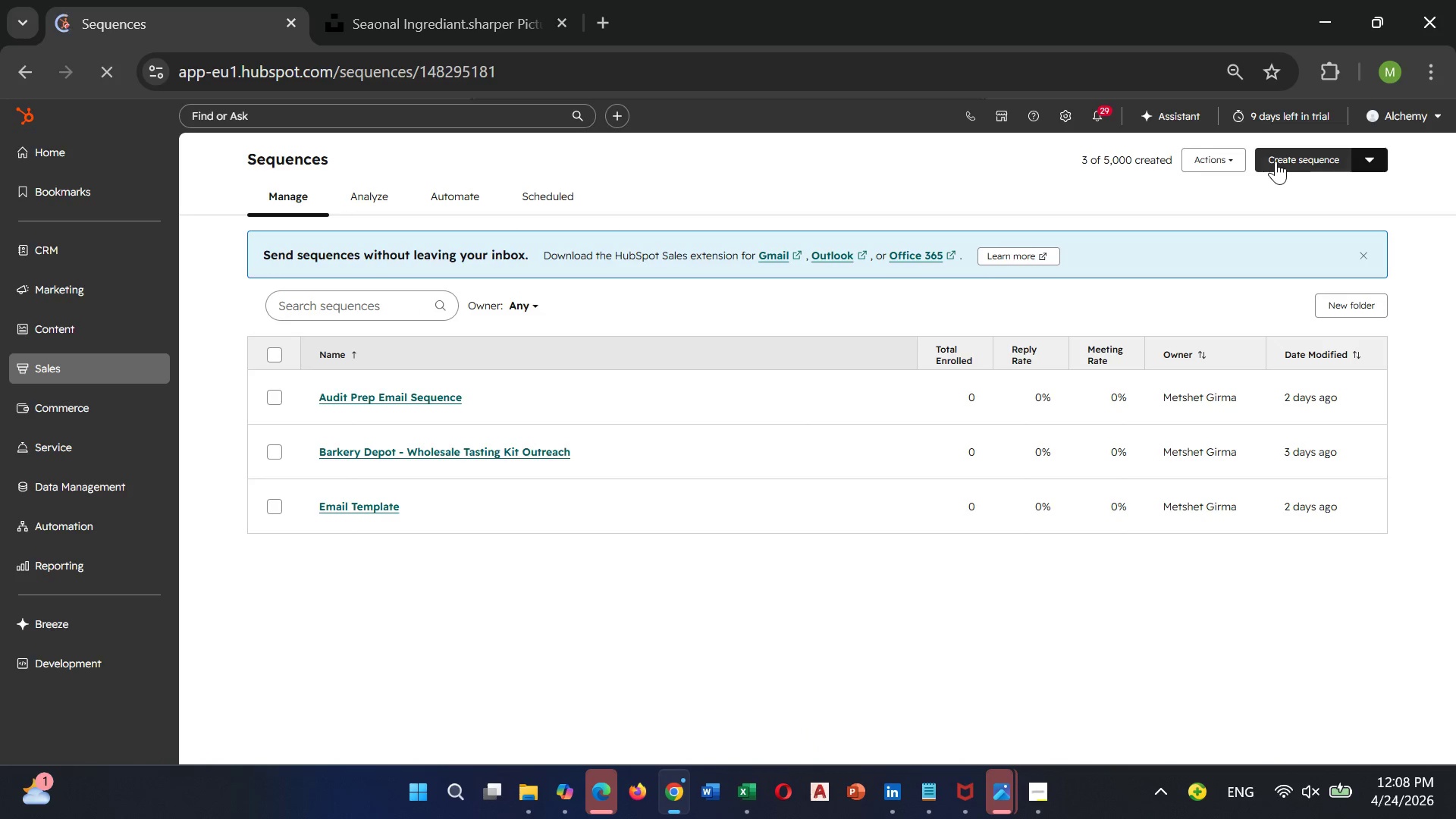 
left_click([1285, 159])
 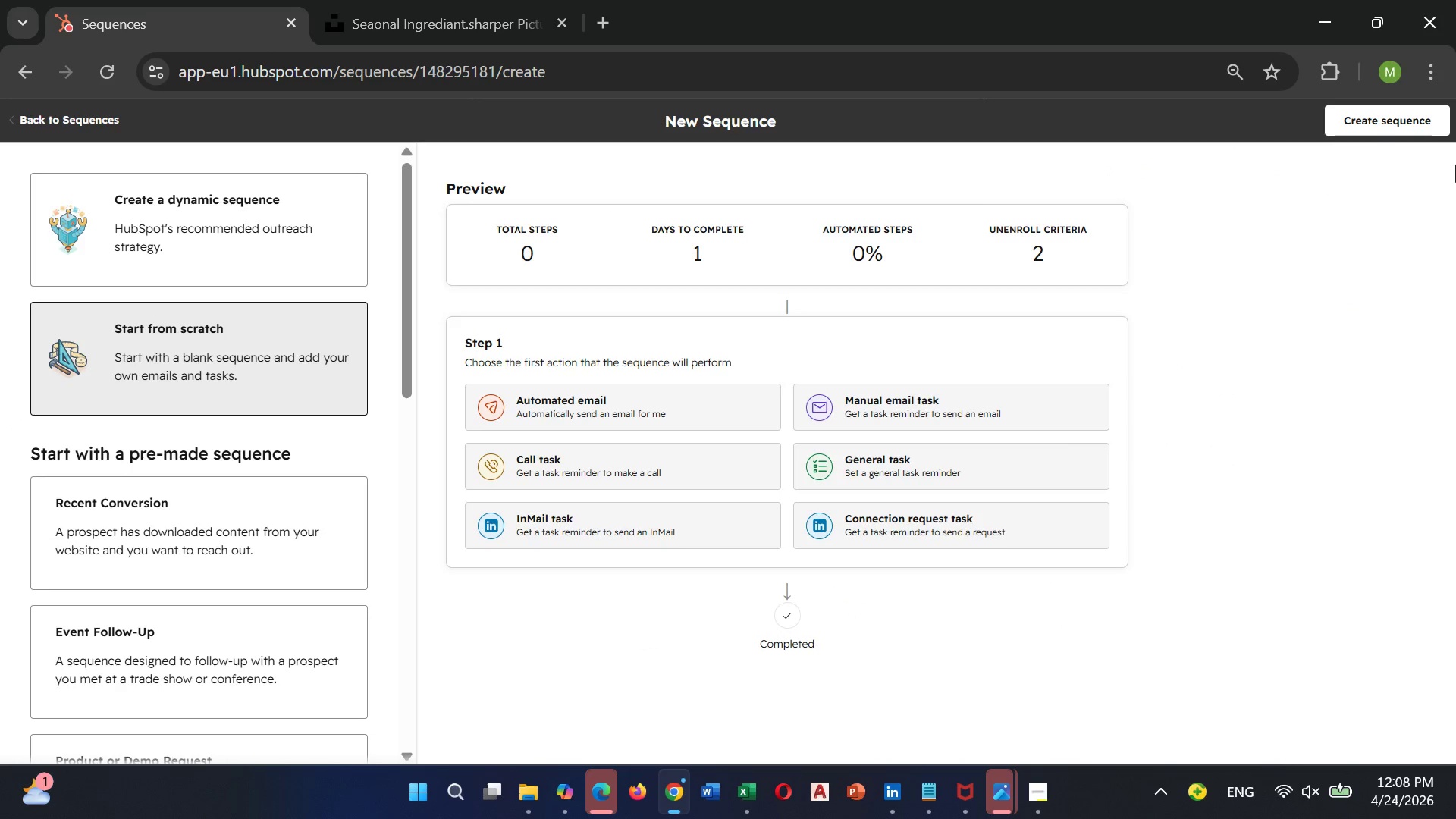 
left_click([1373, 113])
 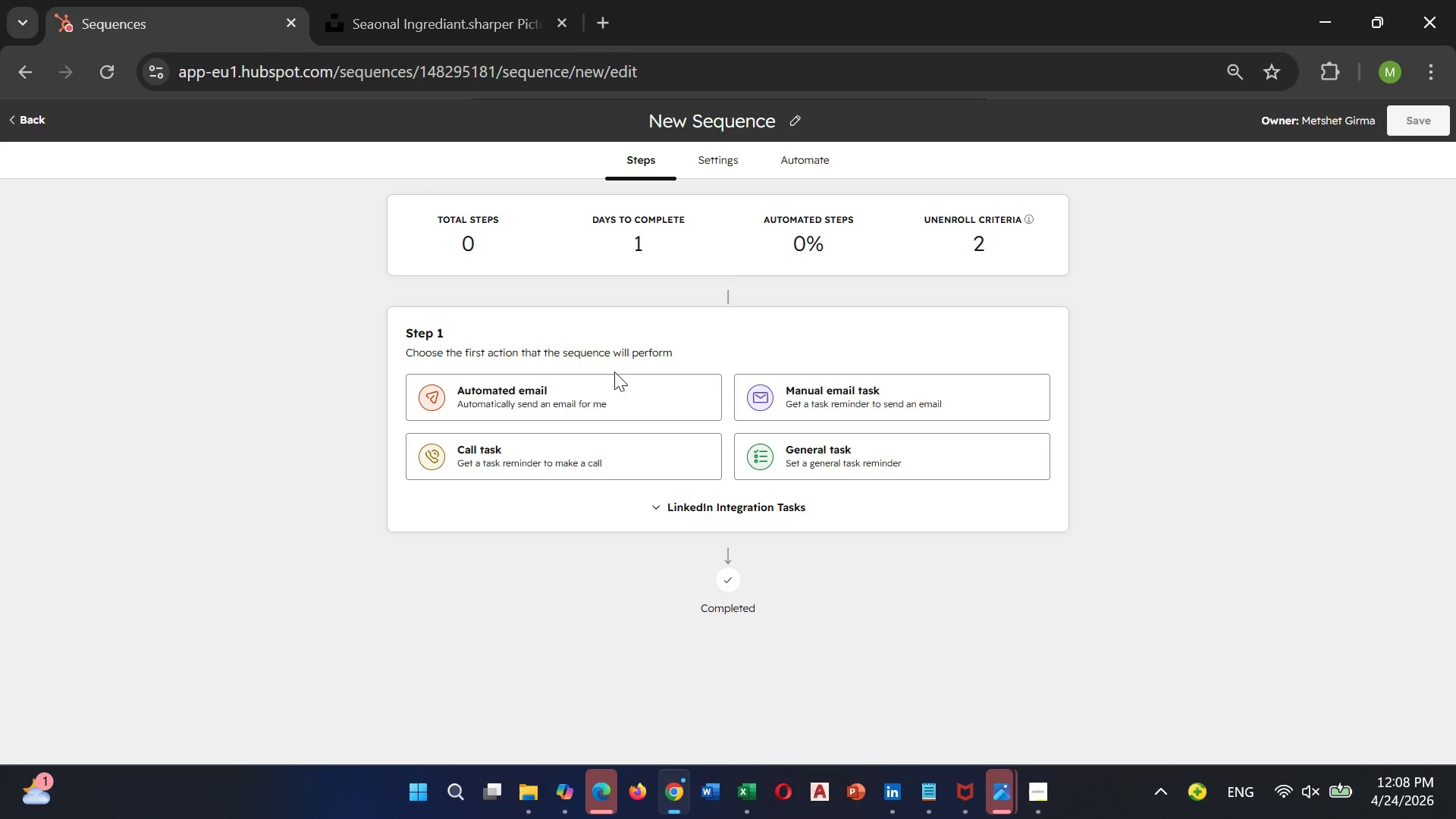 
left_click([595, 391])
 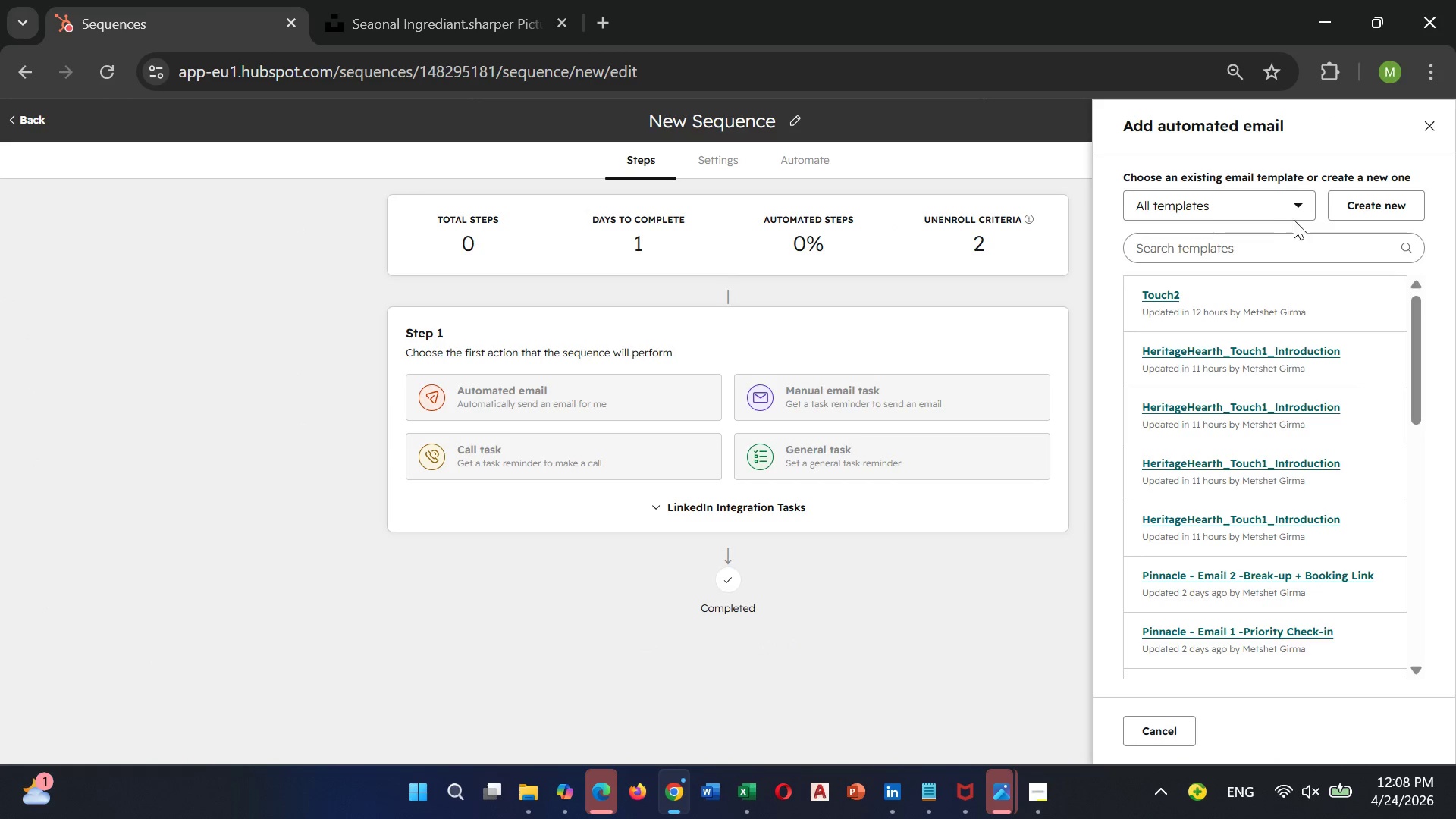 
left_click([1358, 201])
 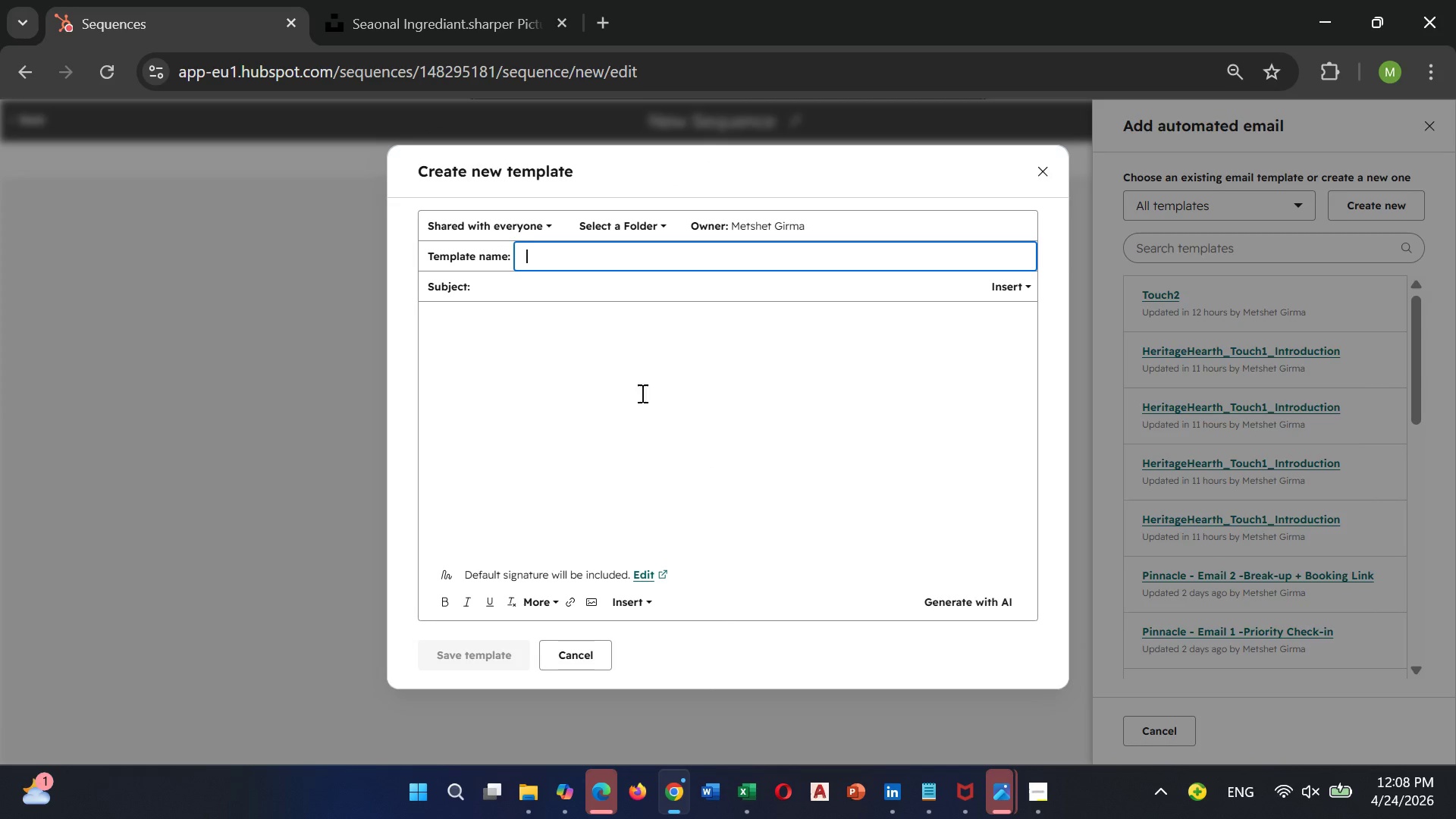 
left_click([587, 353])
 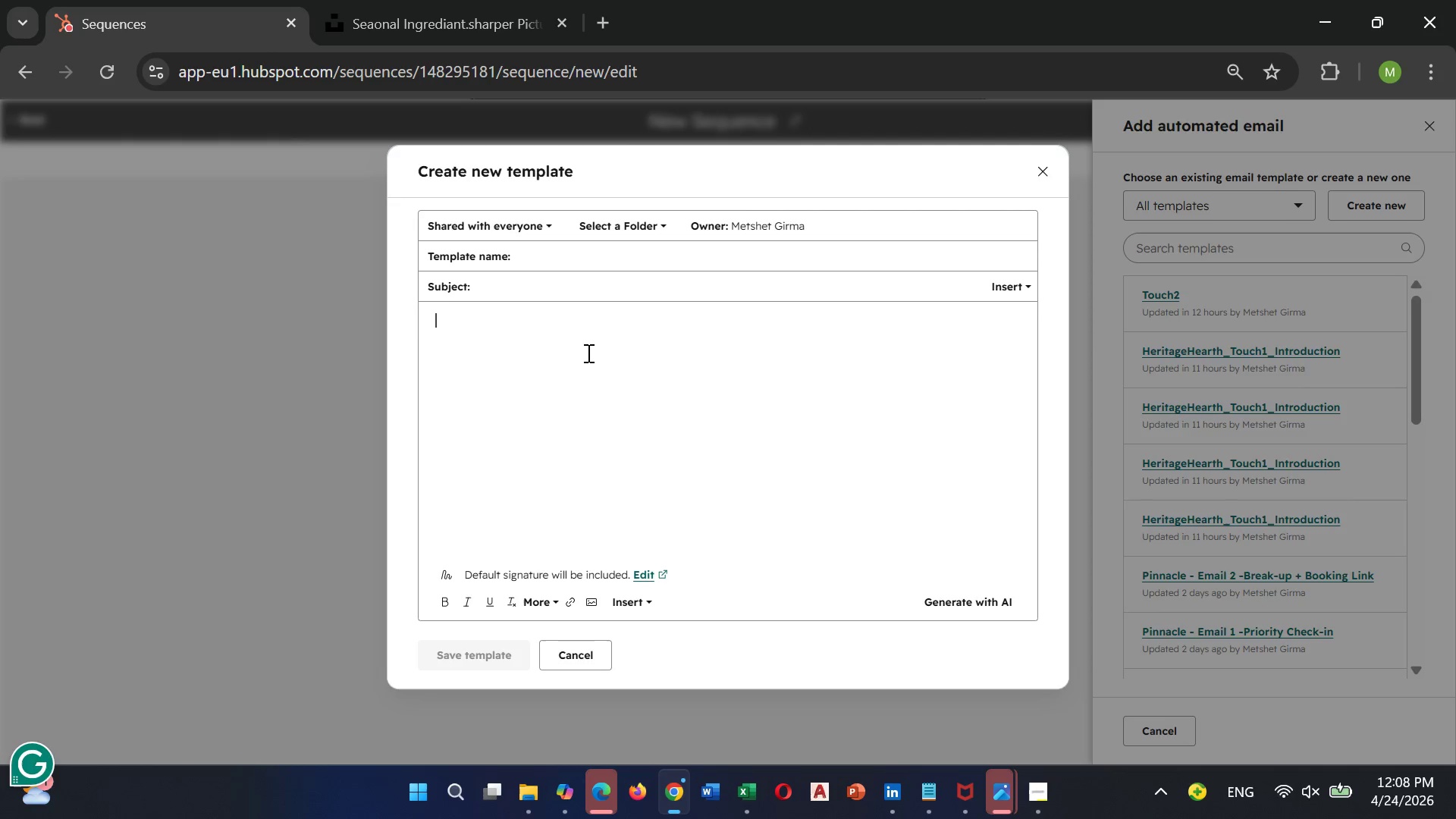 
key(Control+V)
 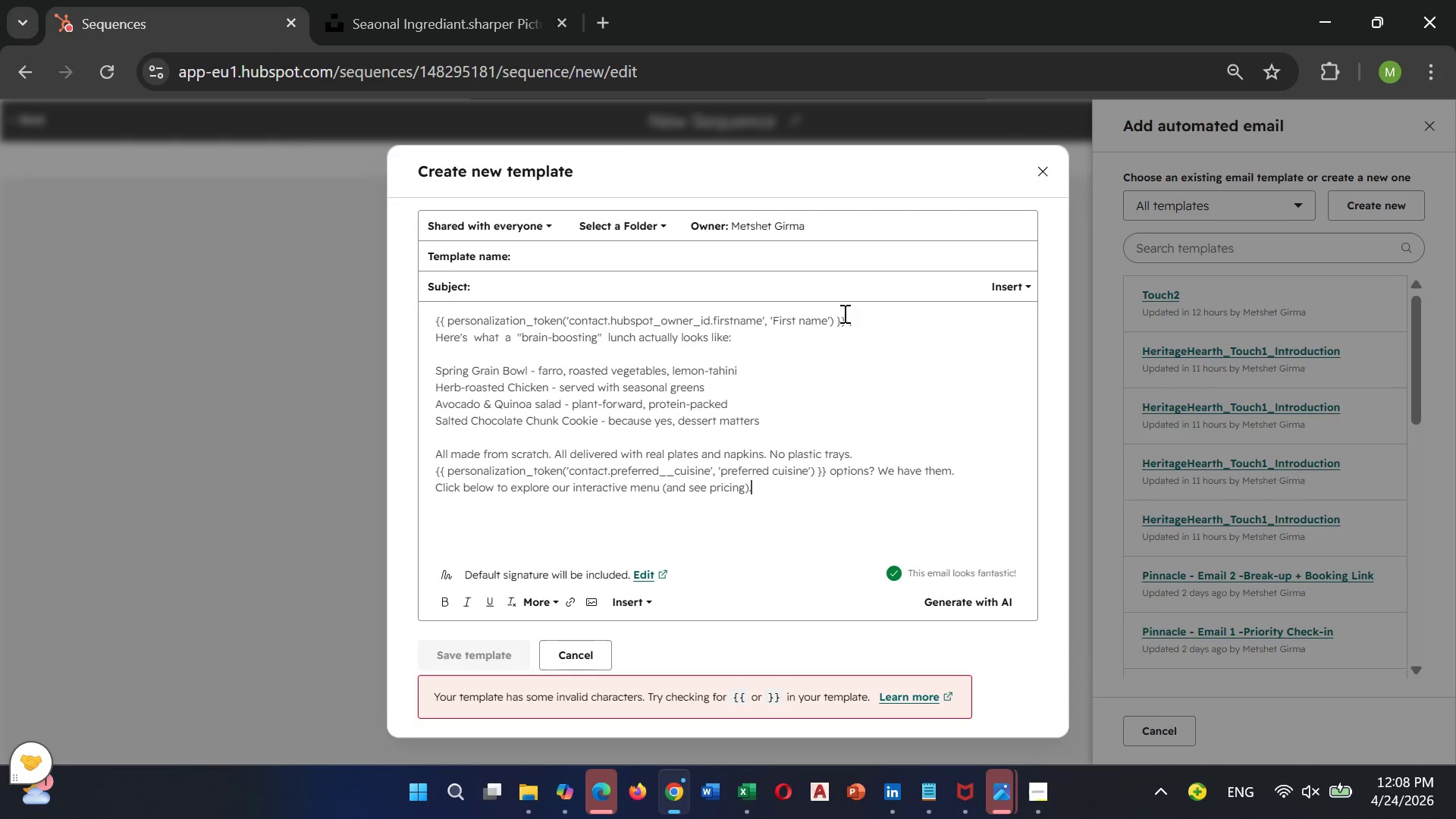 
left_click([846, 318])
 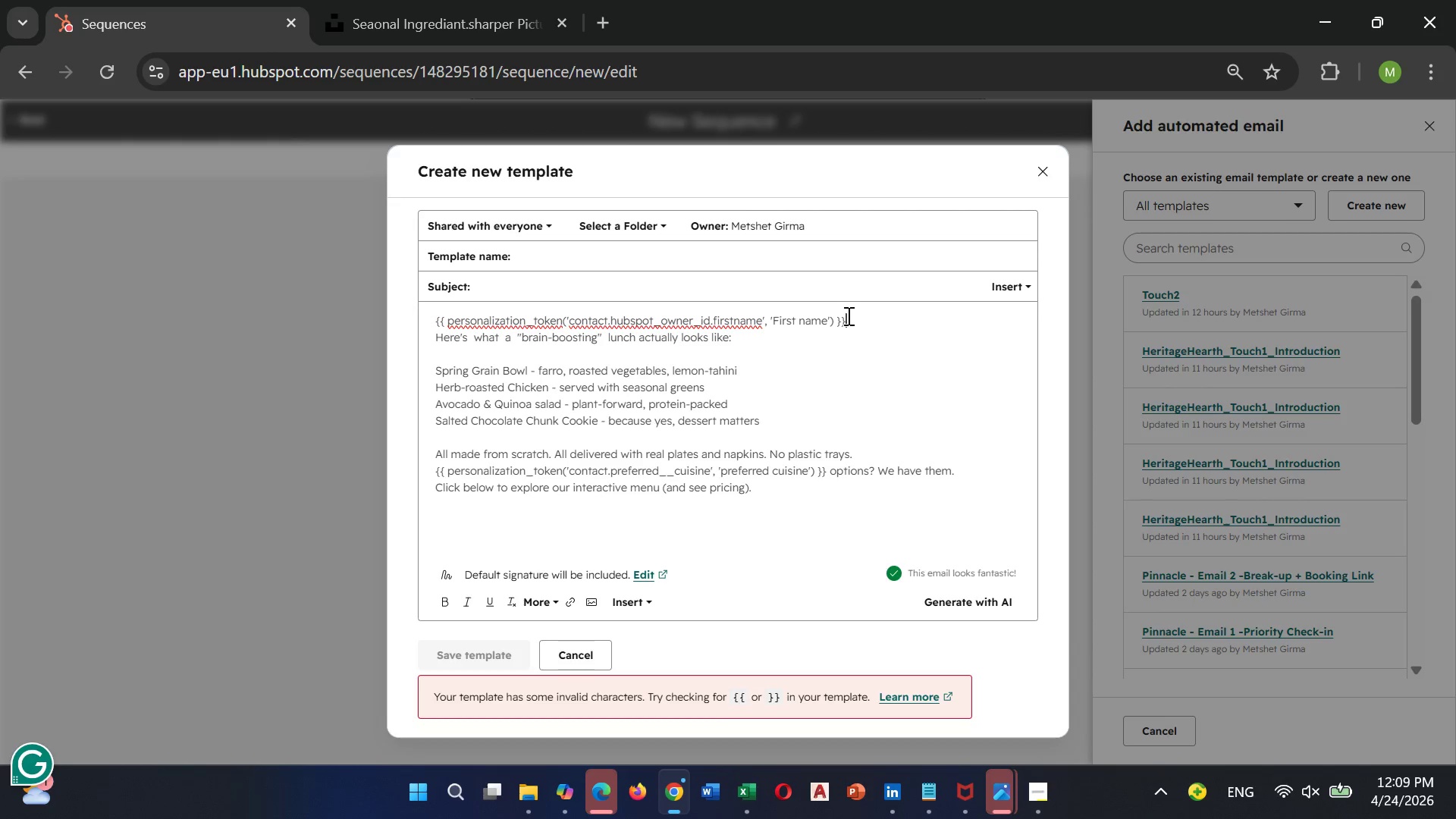 
hold_key(key=Backspace, duration=1.51)
 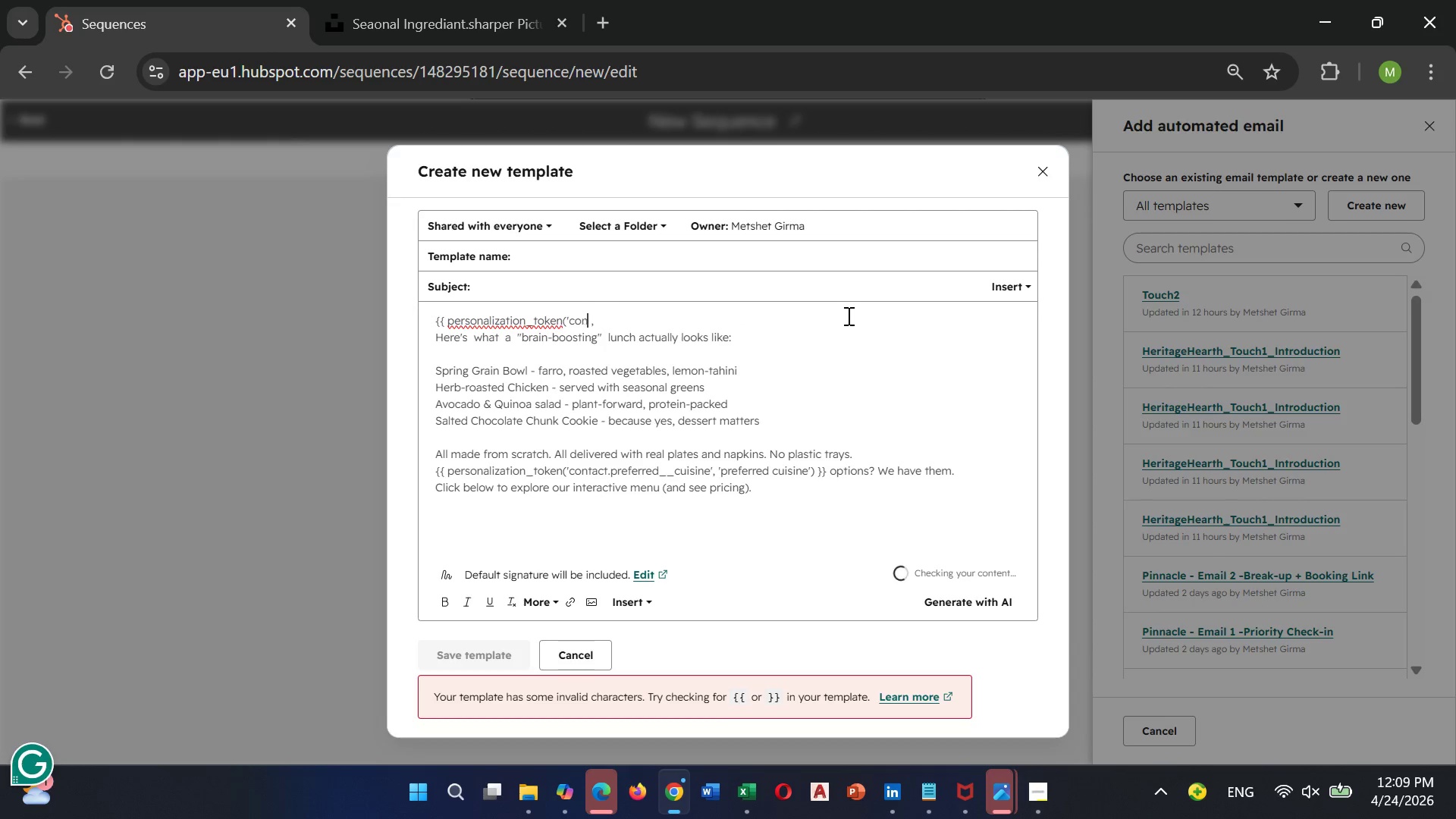 
hold_key(key=Backspace, duration=0.94)
 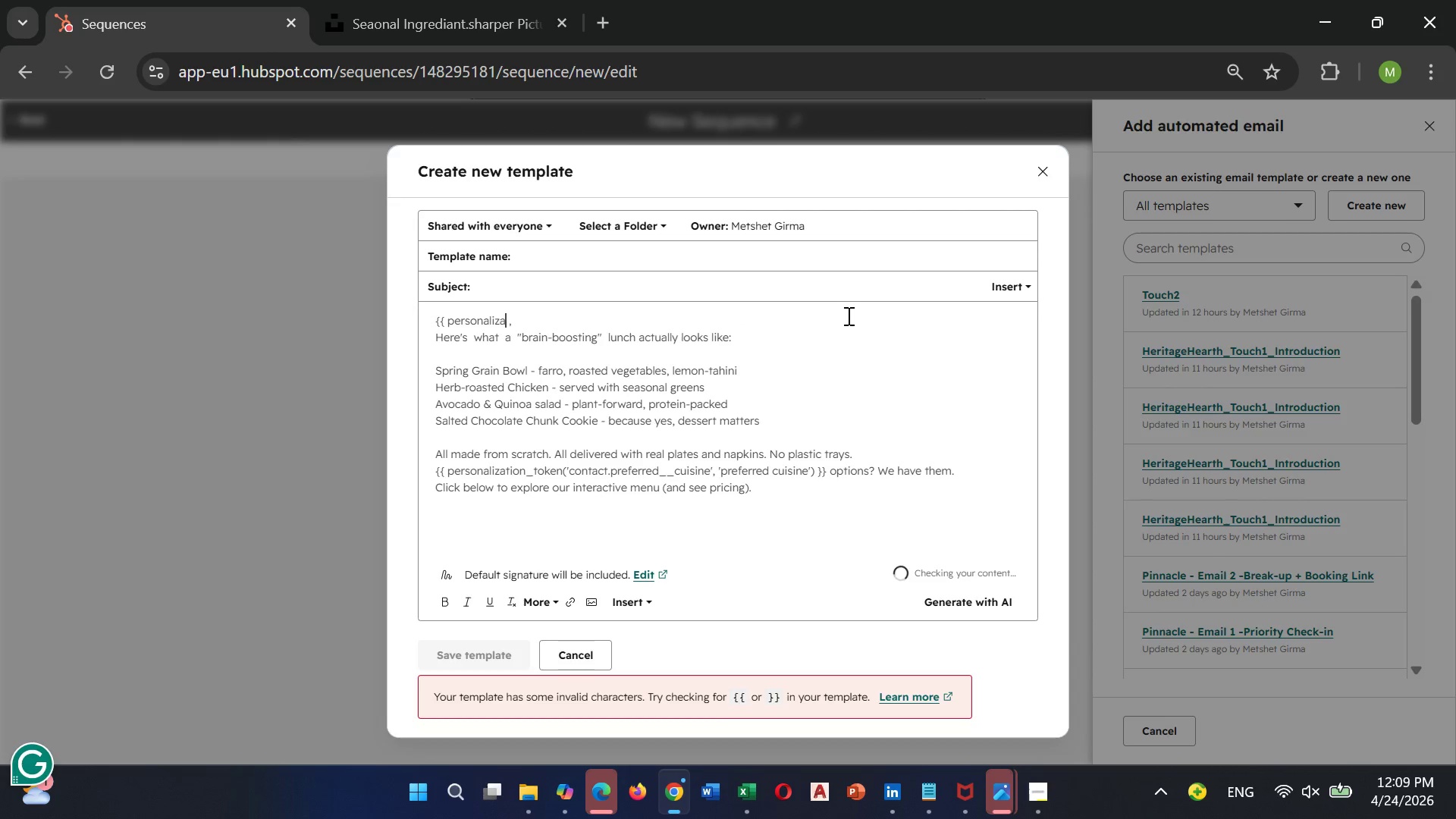 
hold_key(key=Backspace, duration=0.59)
 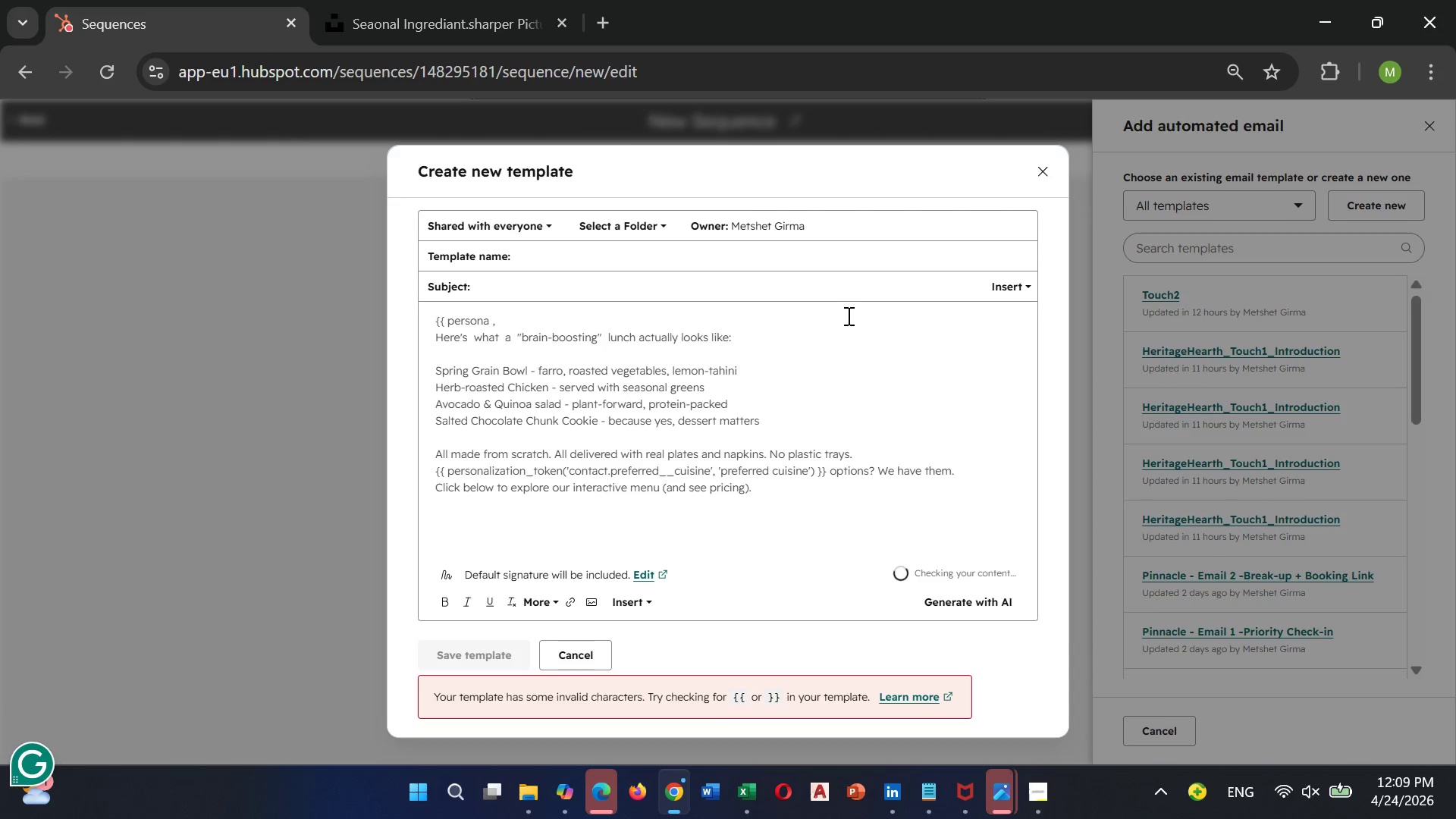 
key(Backspace)
 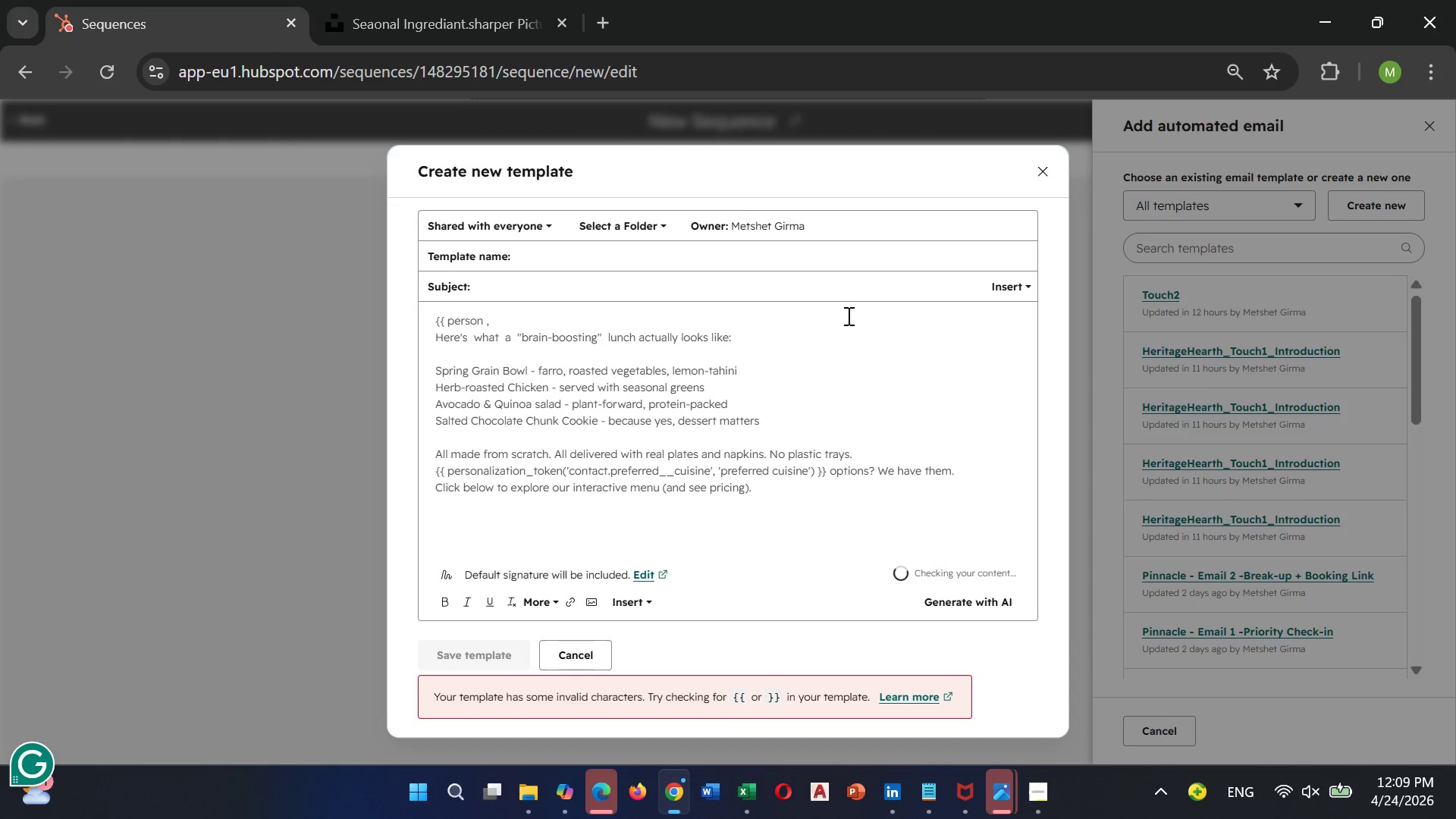 
key(Backspace)
 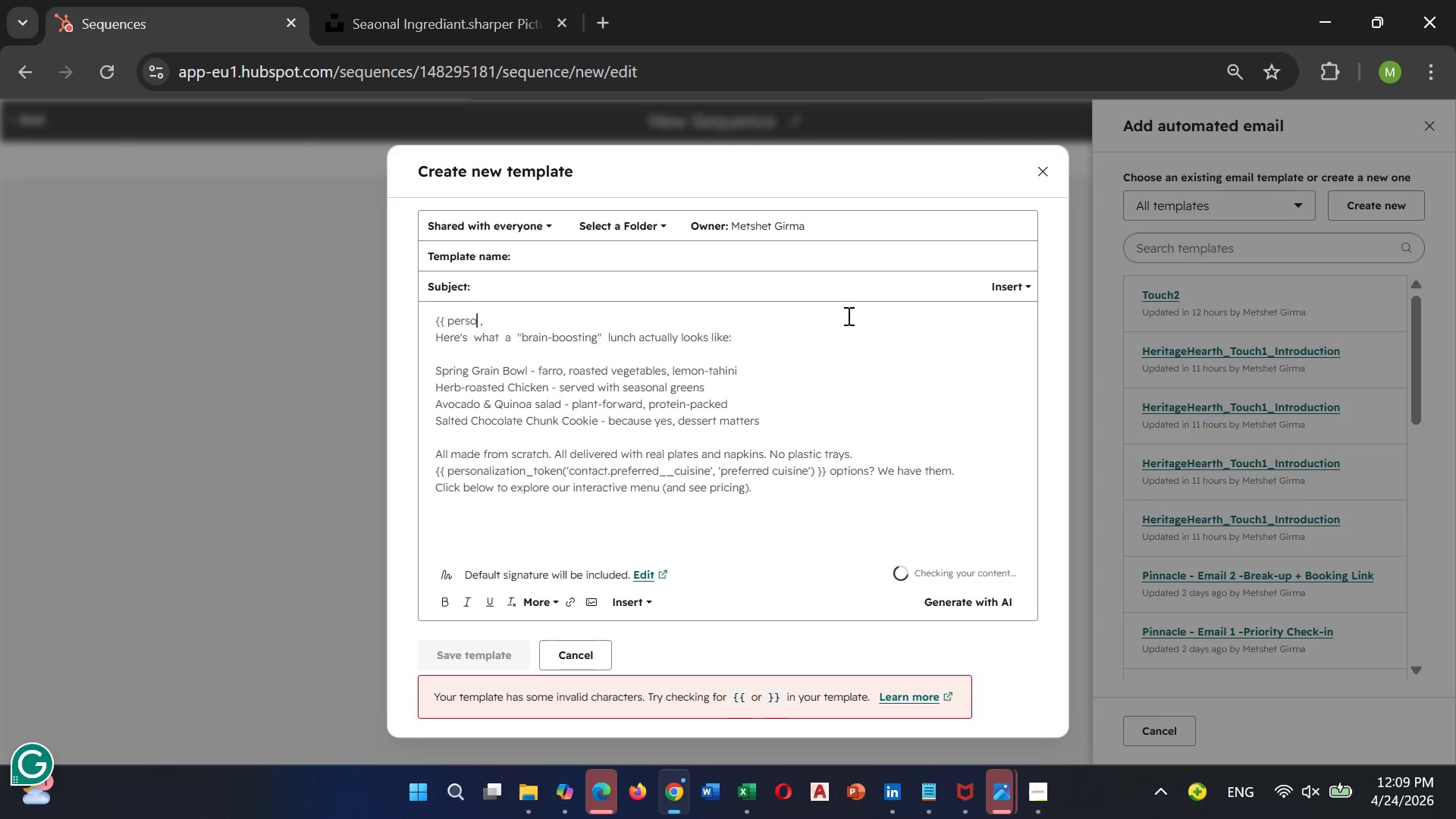 
hold_key(key=Backspace, duration=0.45)
 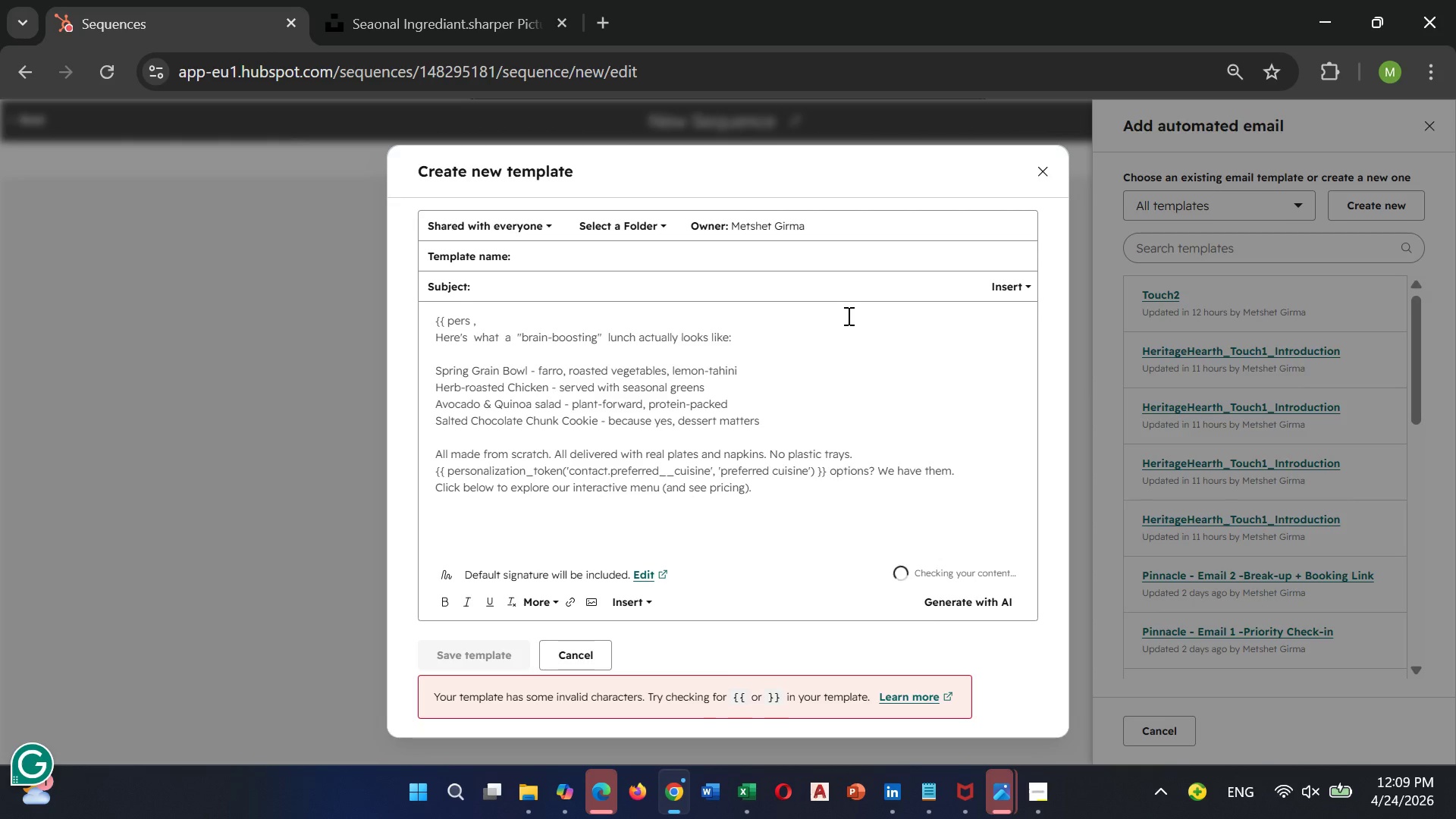 
key(Backspace)
 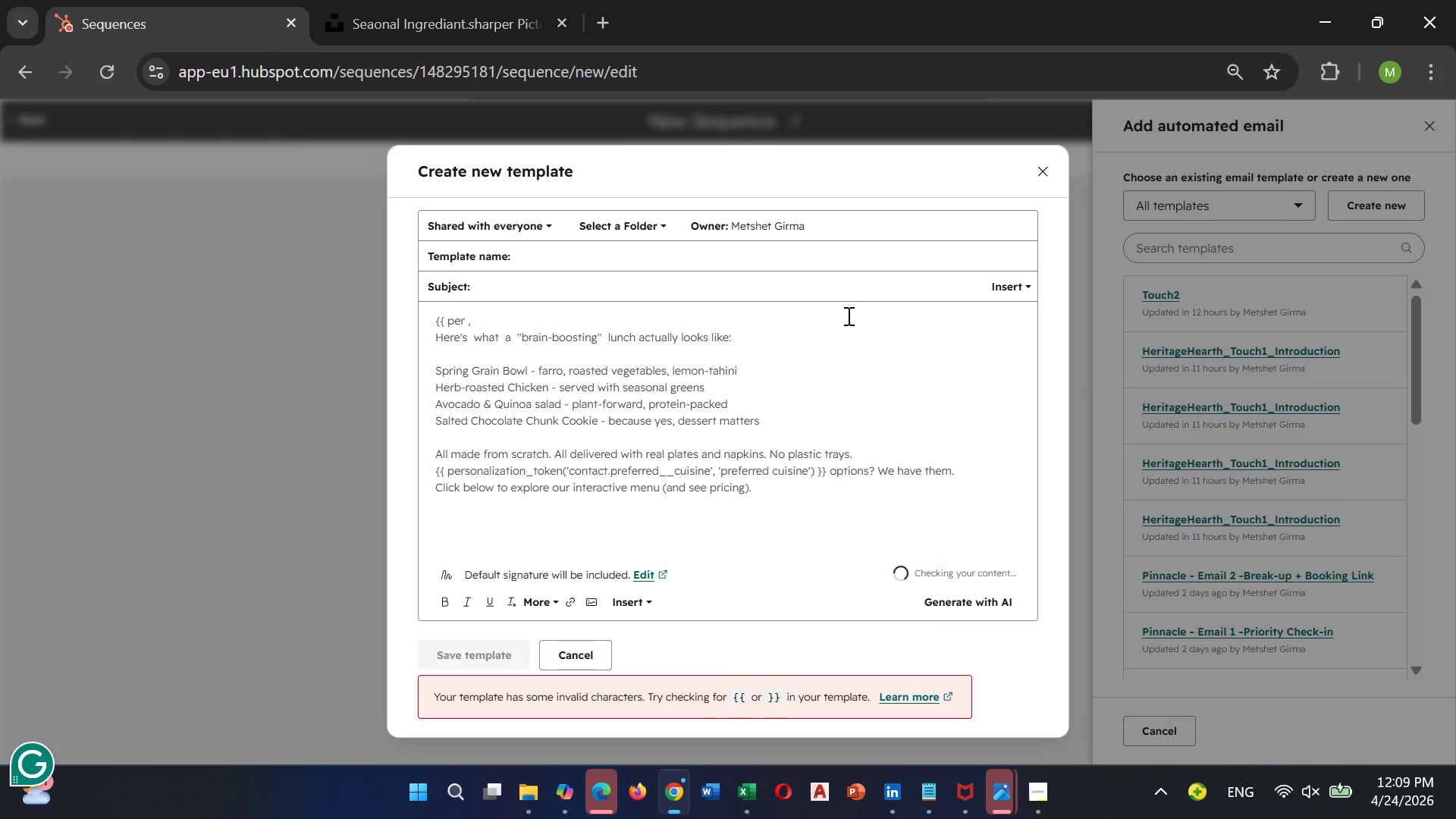 
key(Backspace)
 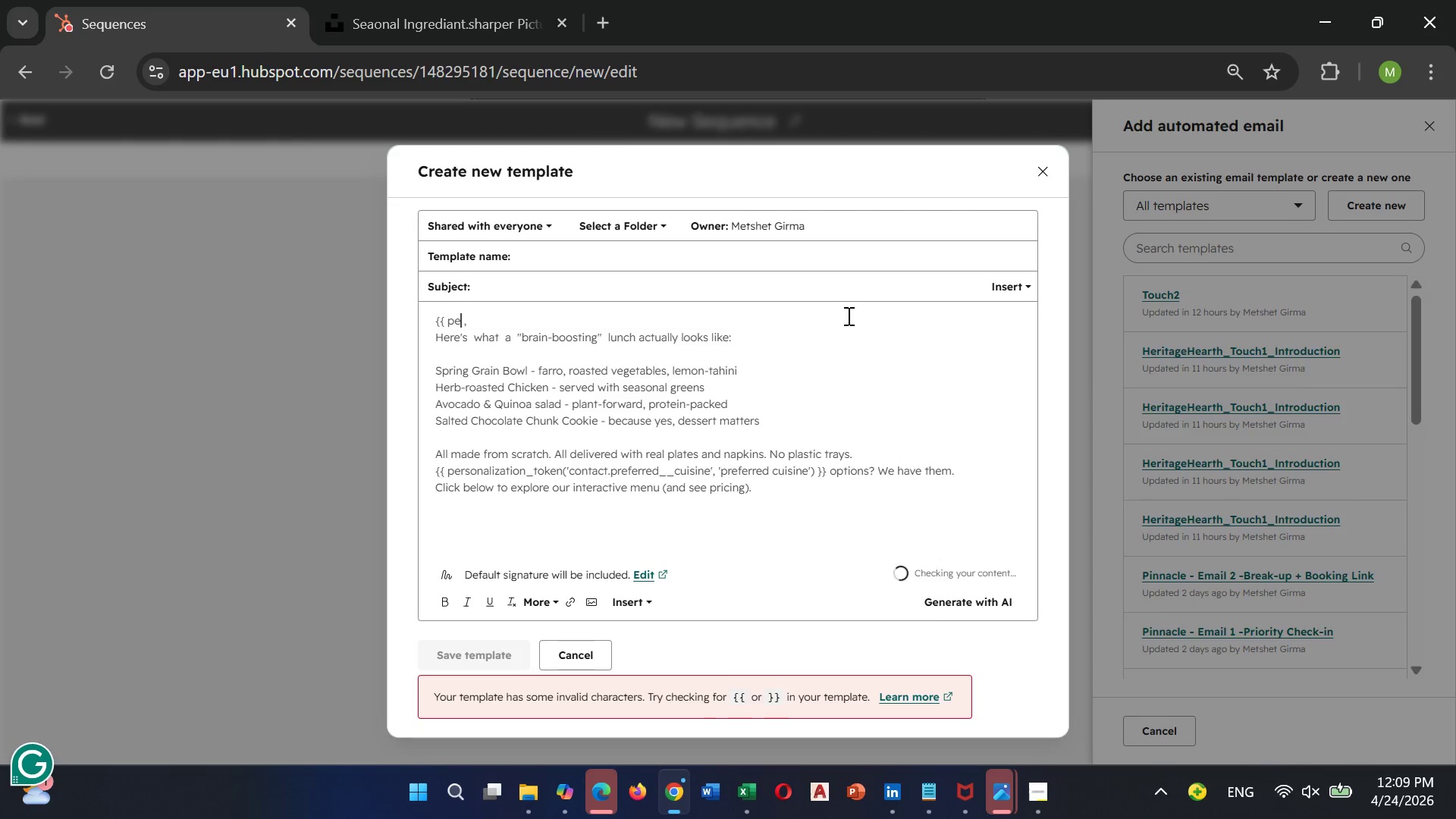 
key(Backspace)
 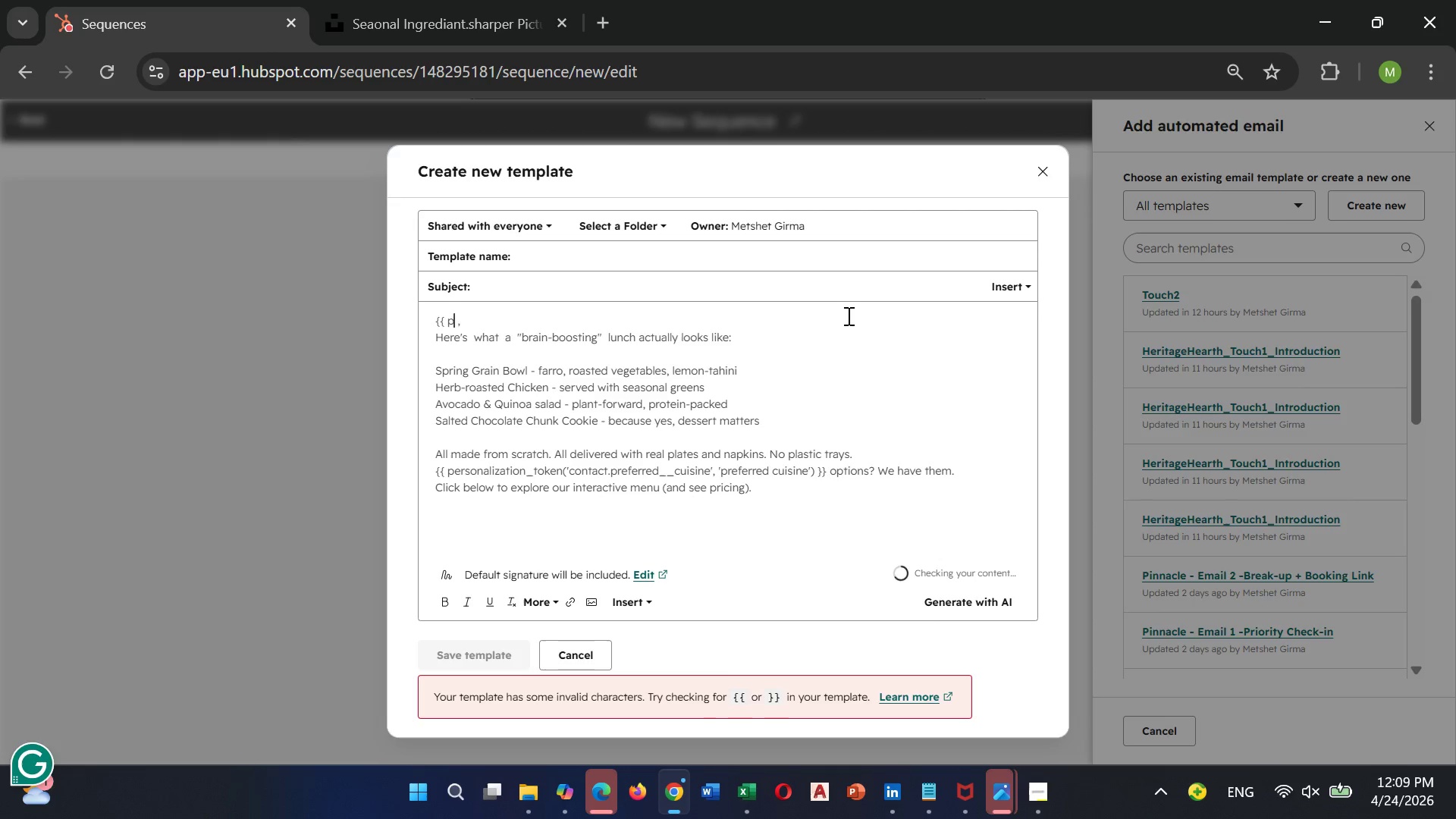 
key(Backspace)
 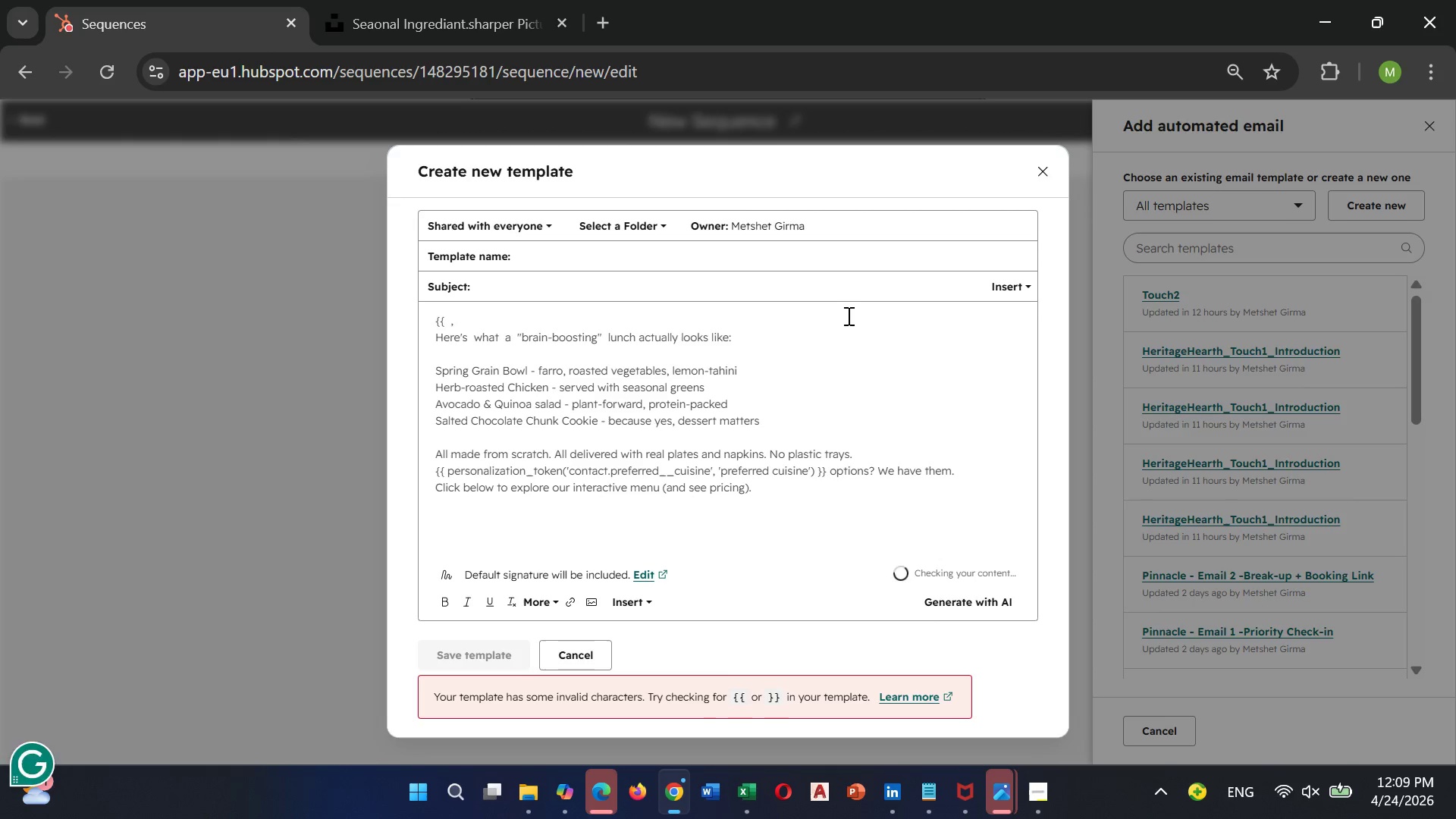 
key(Backspace)
 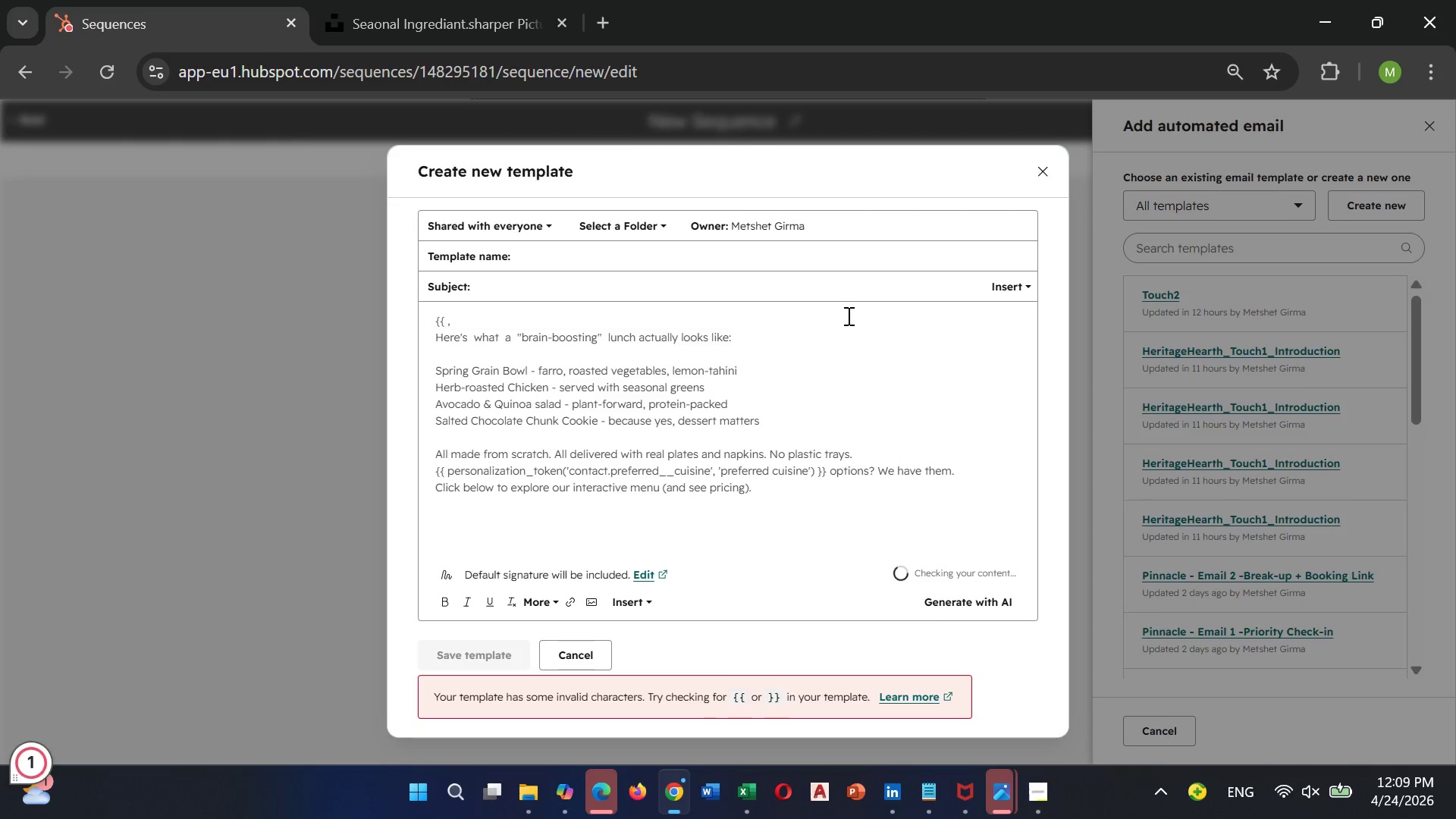 
key(Backspace)
 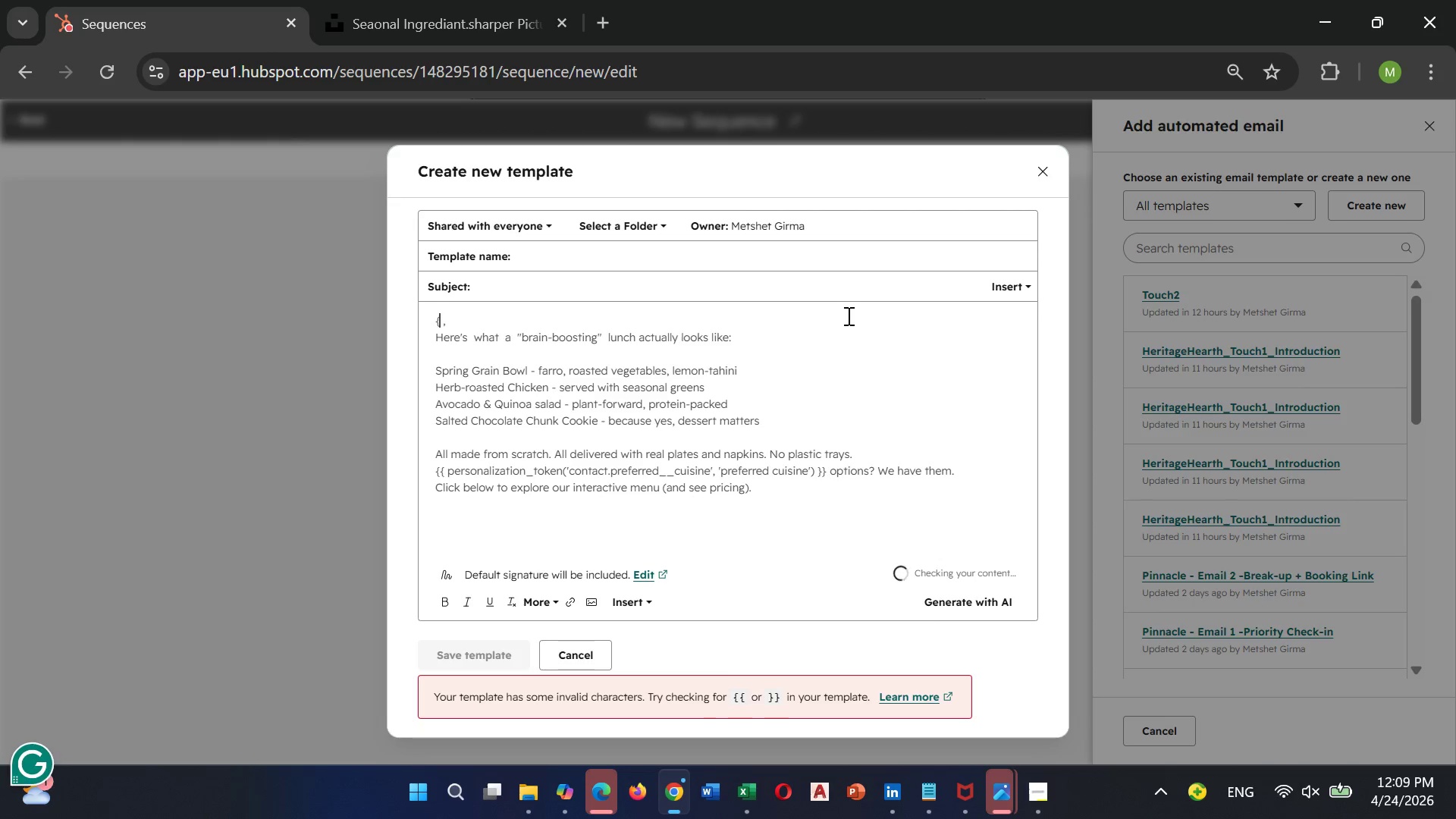 
key(Backspace)
 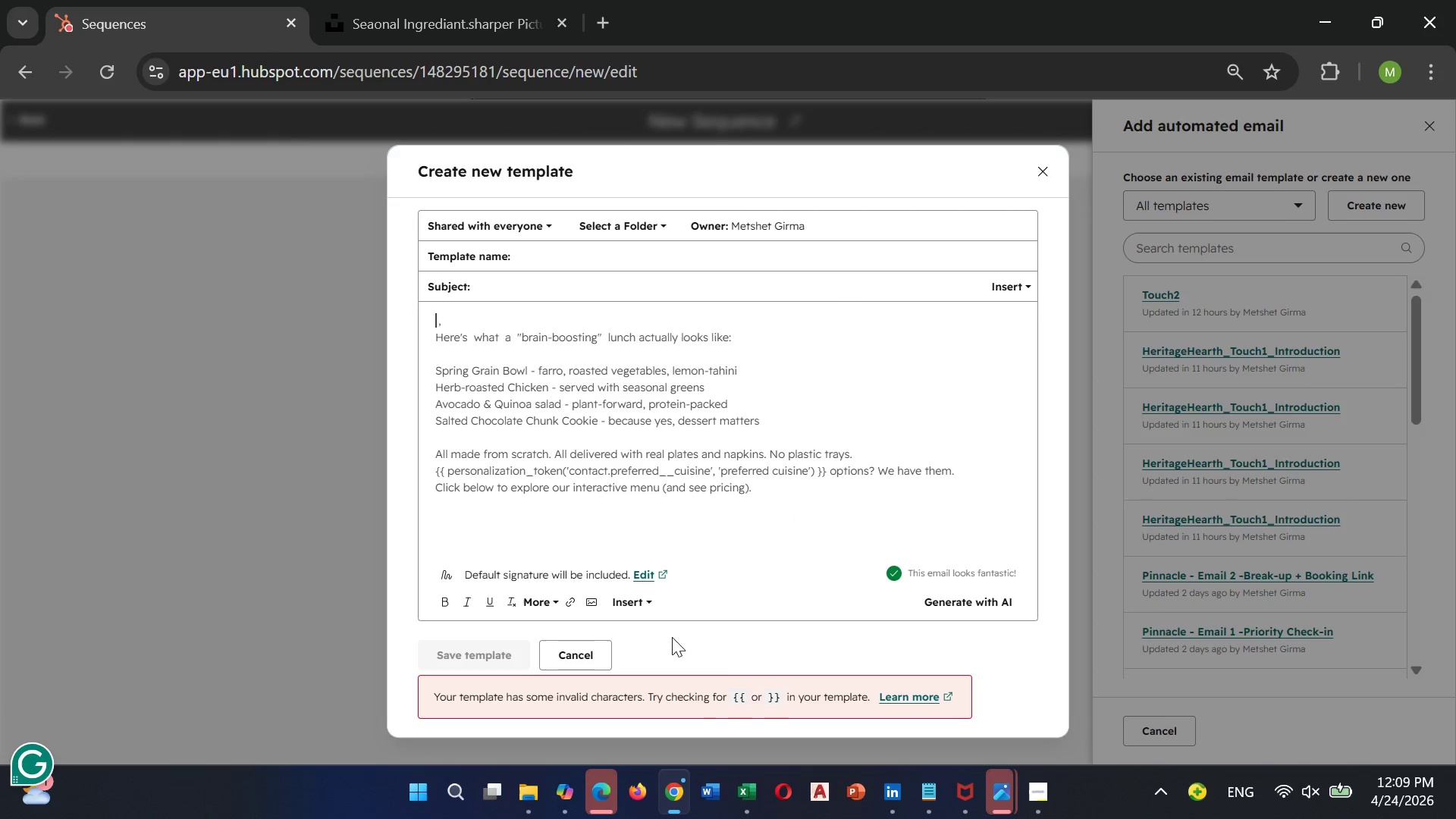 
mouse_move([639, 592])
 